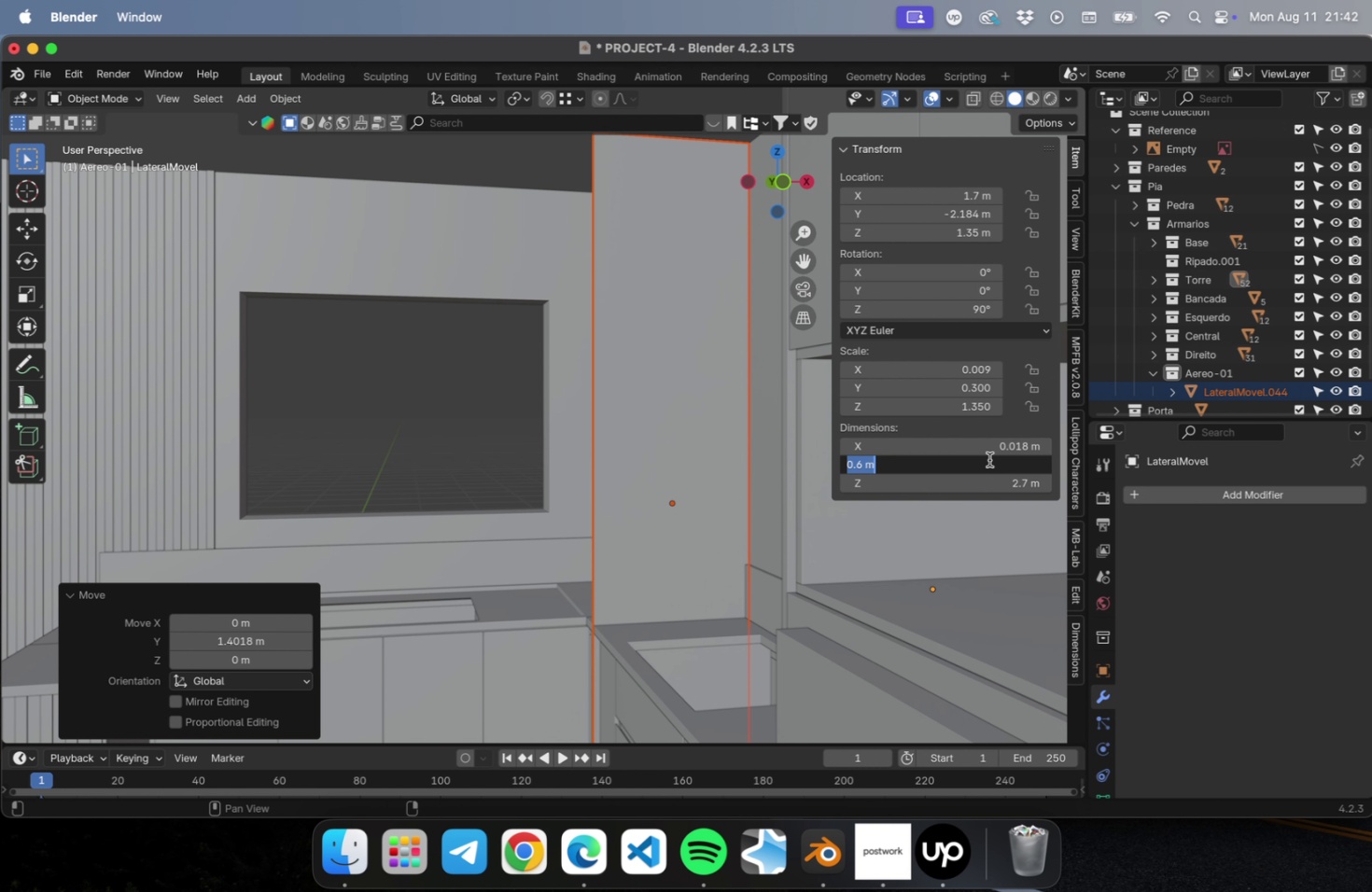 
type(.35)
 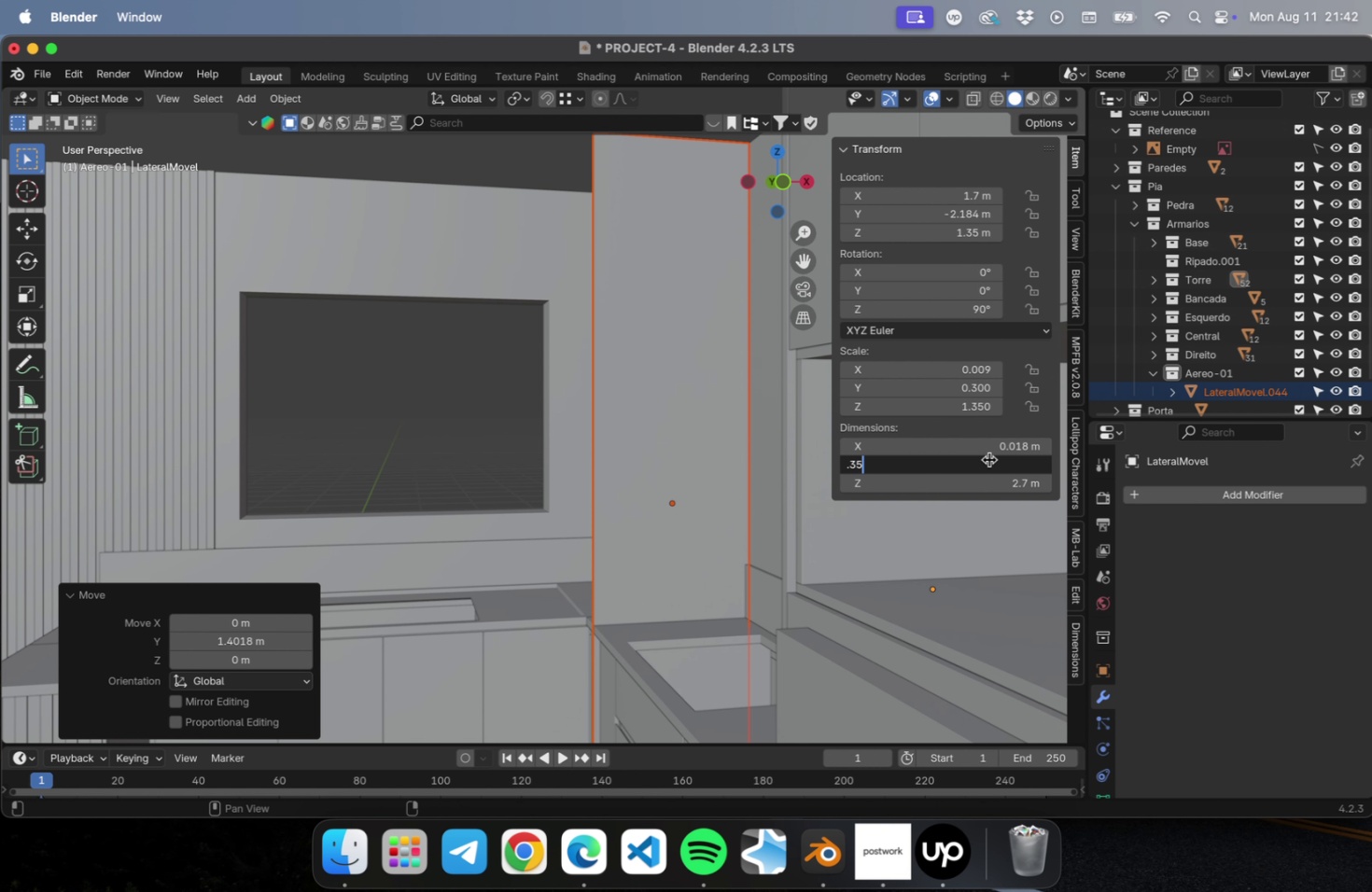 
key(Enter)
 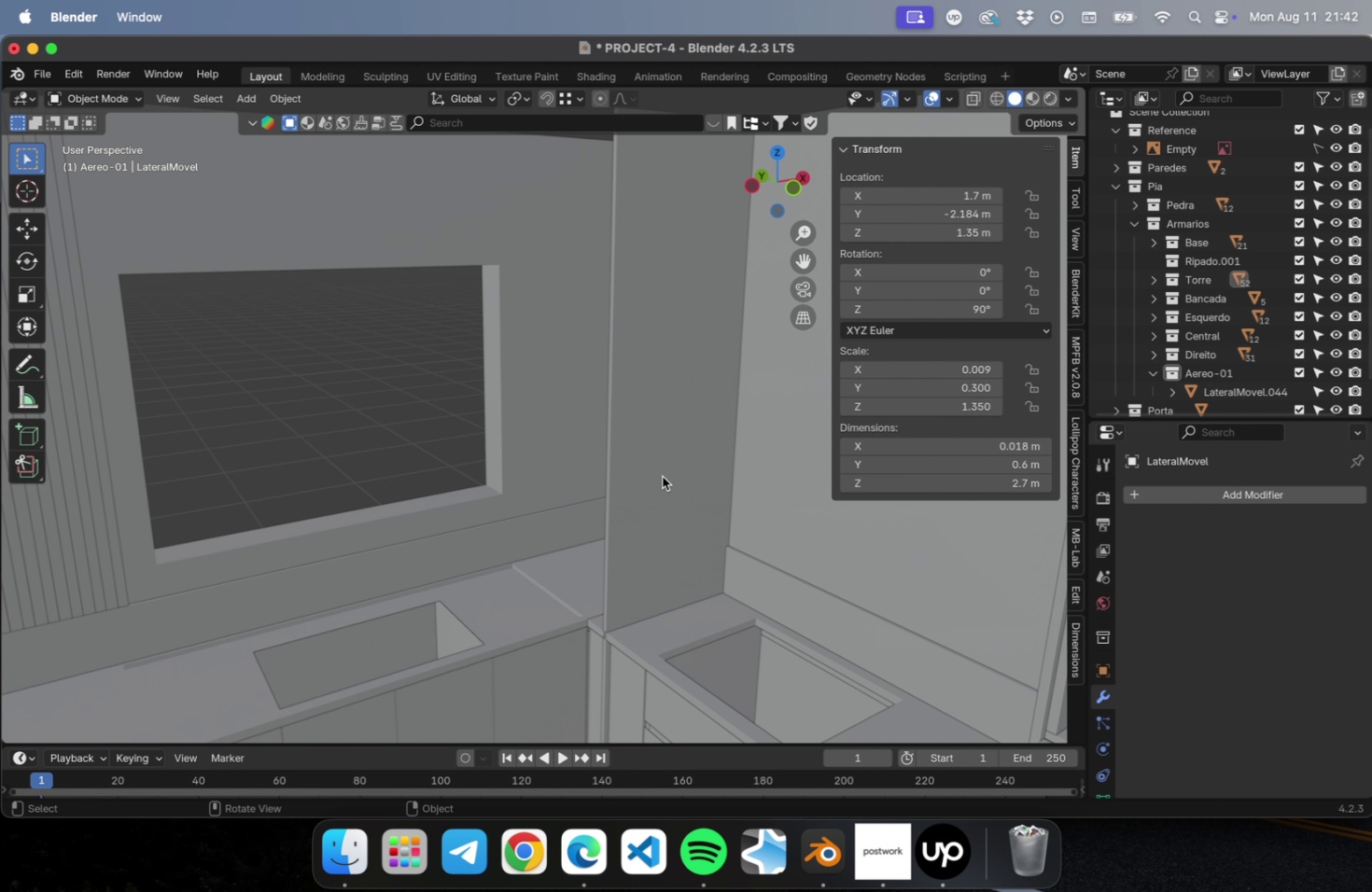 
key(Meta+Z)
 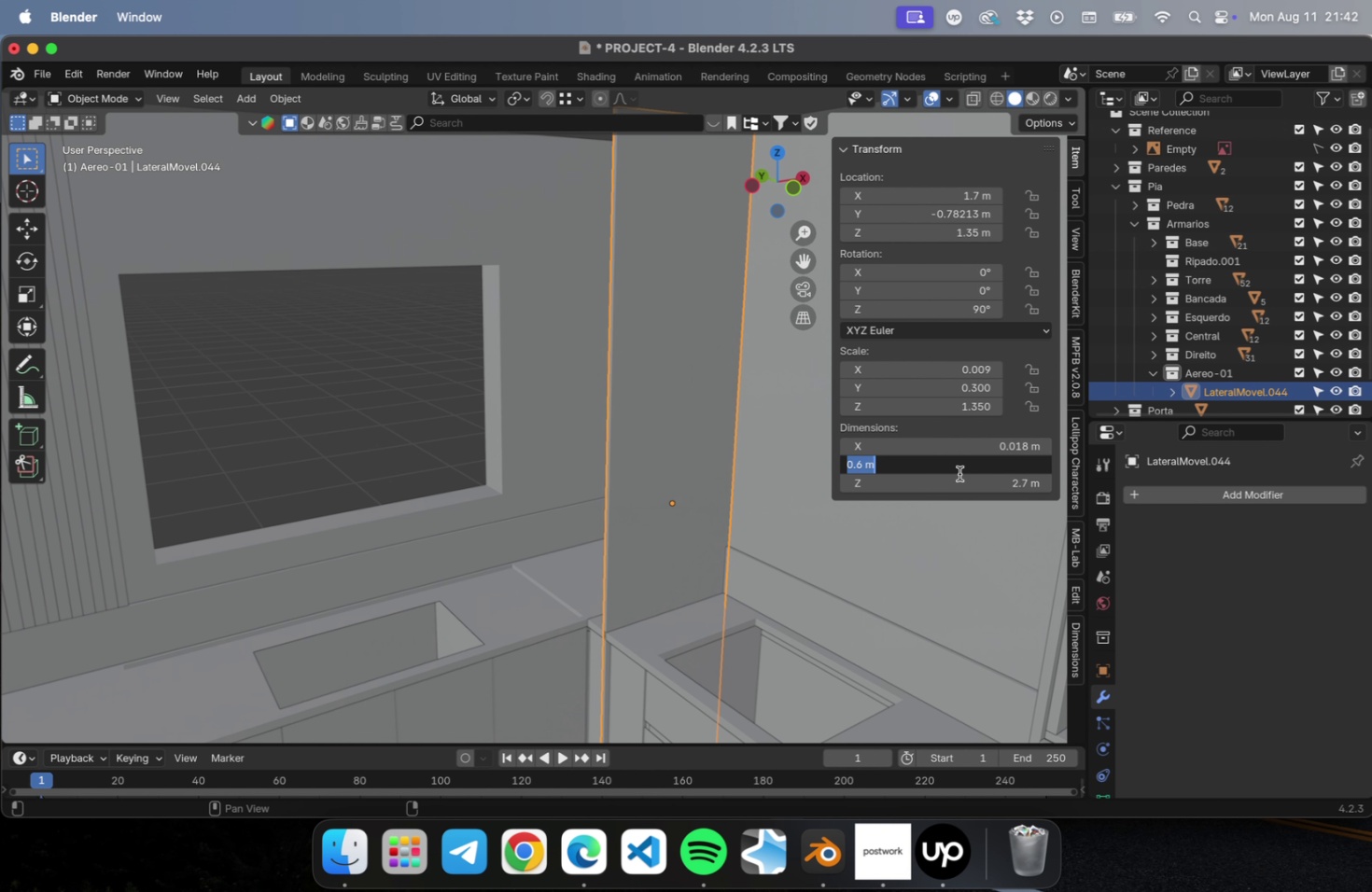 
left_click([454, 477])
 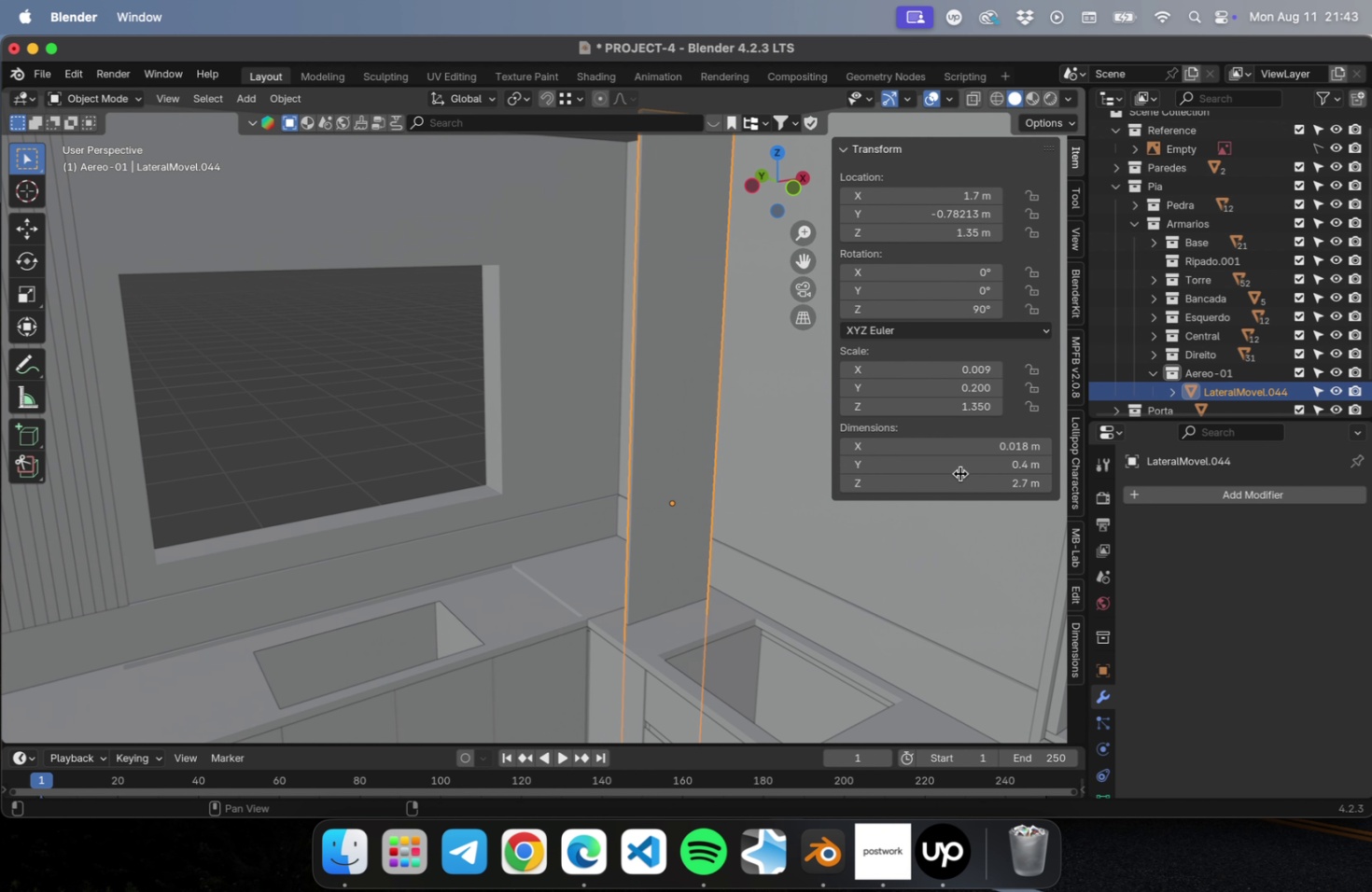 
left_click([959, 472])
 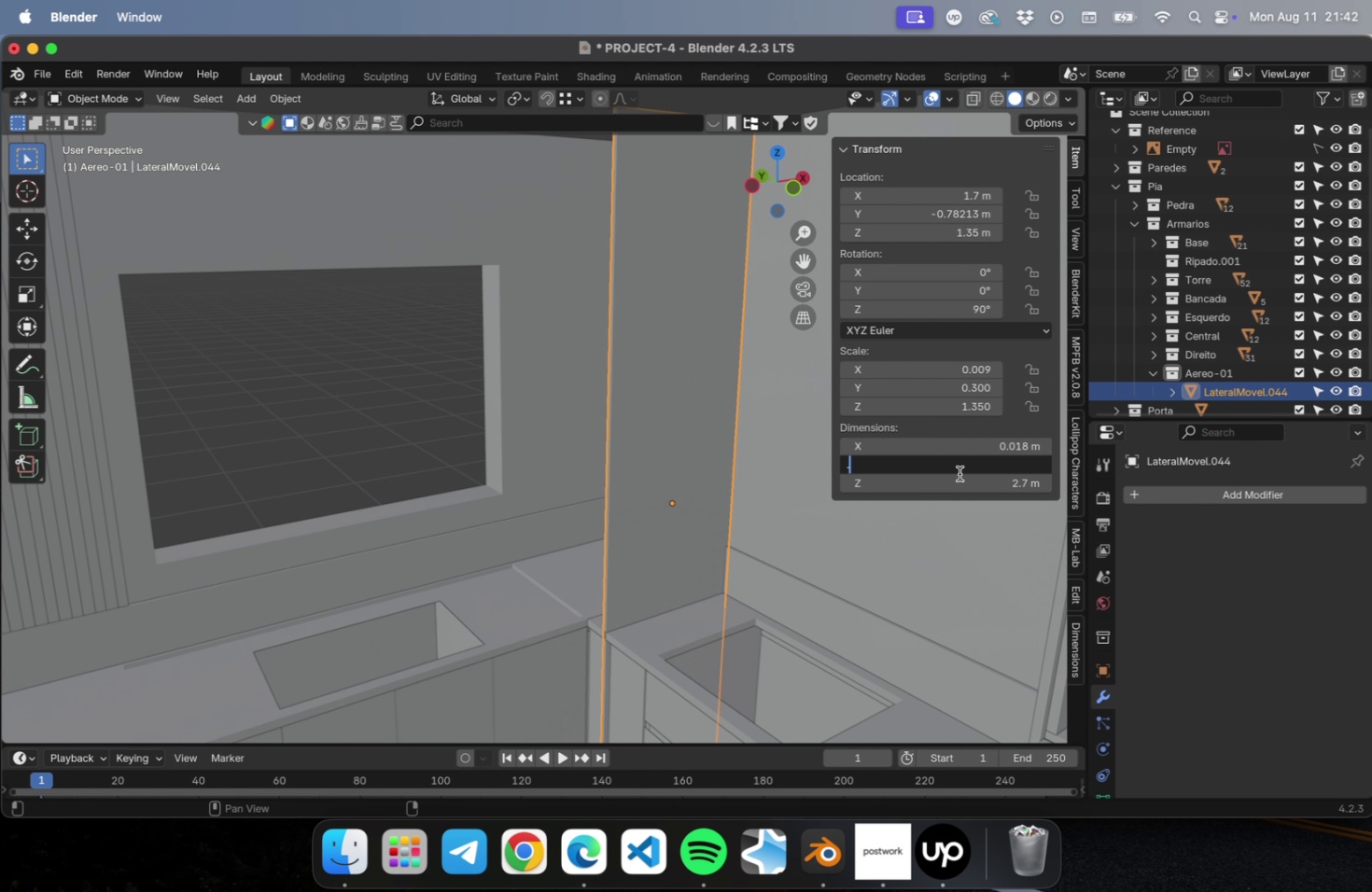 
type(.40)
 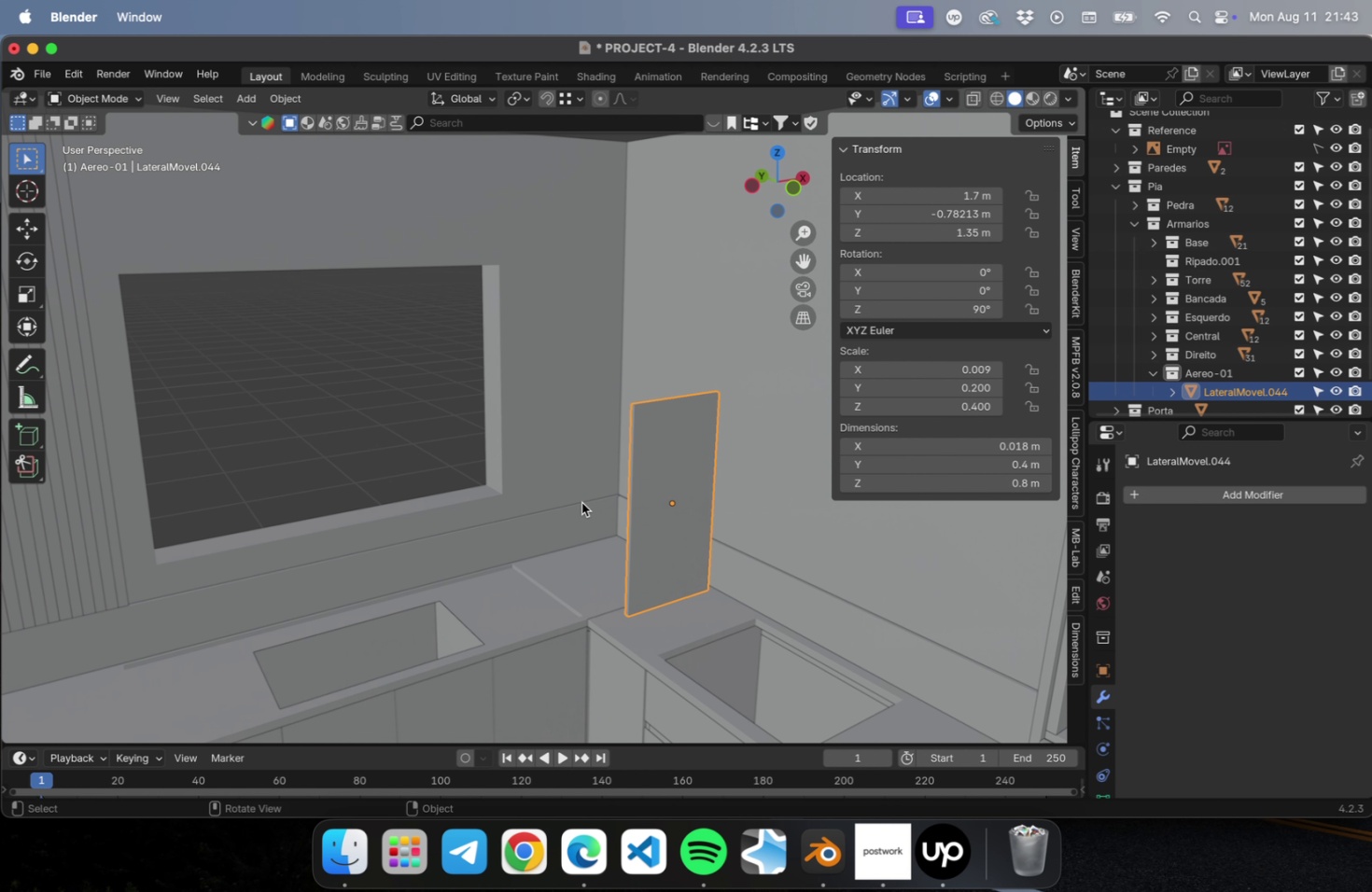 
key(Enter)
 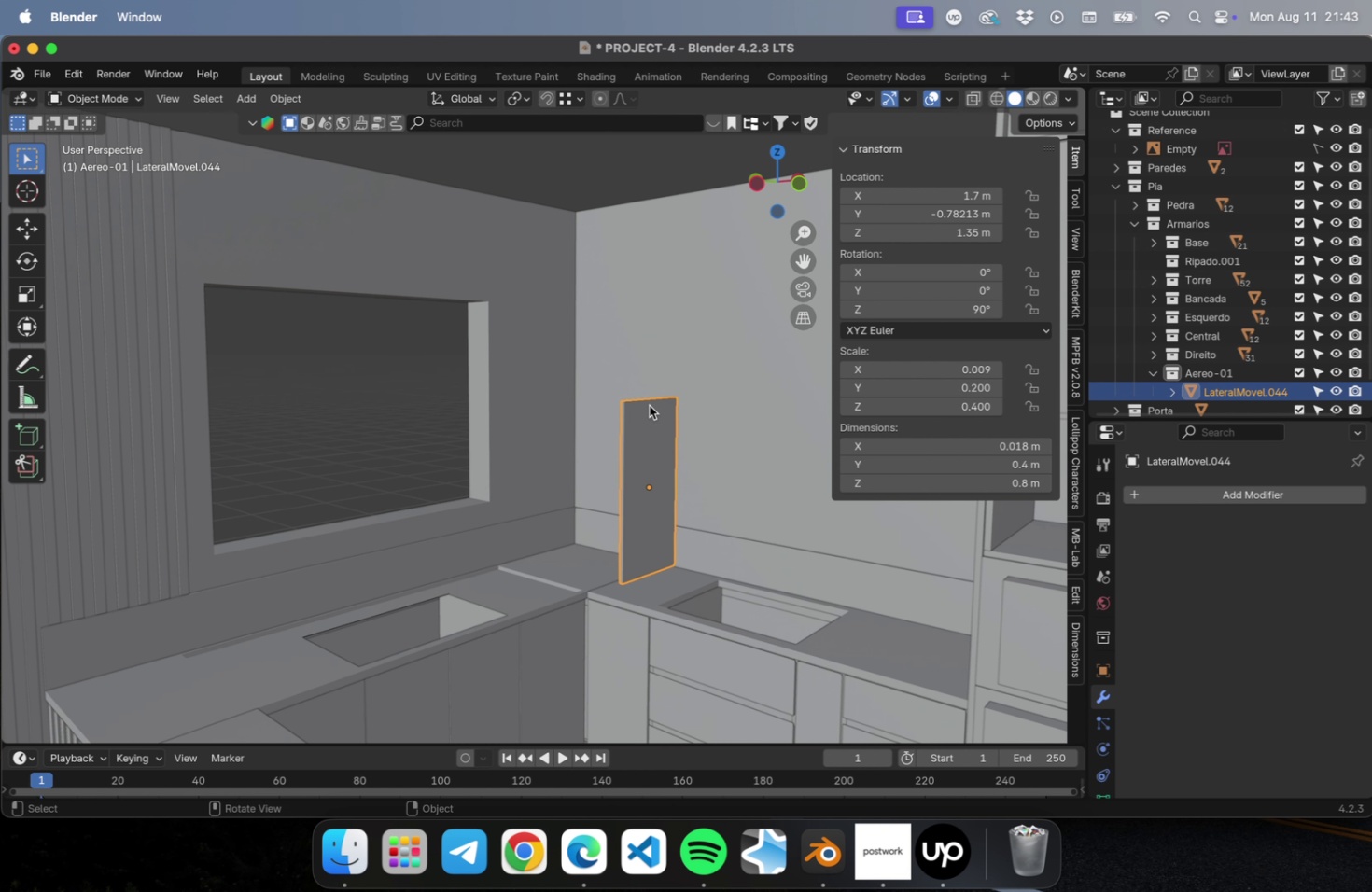 
wait(6.75)
 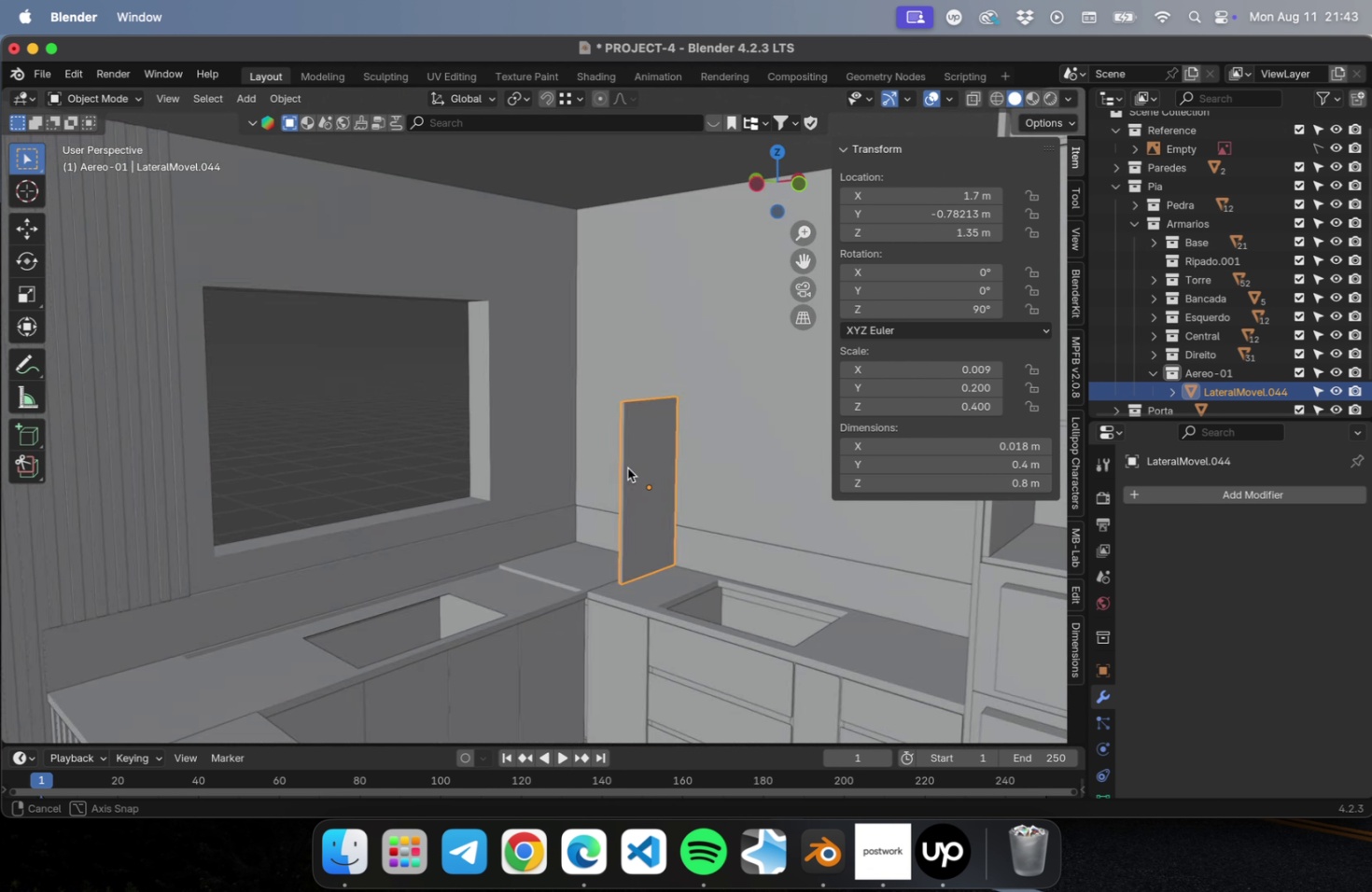 
key(Period)
 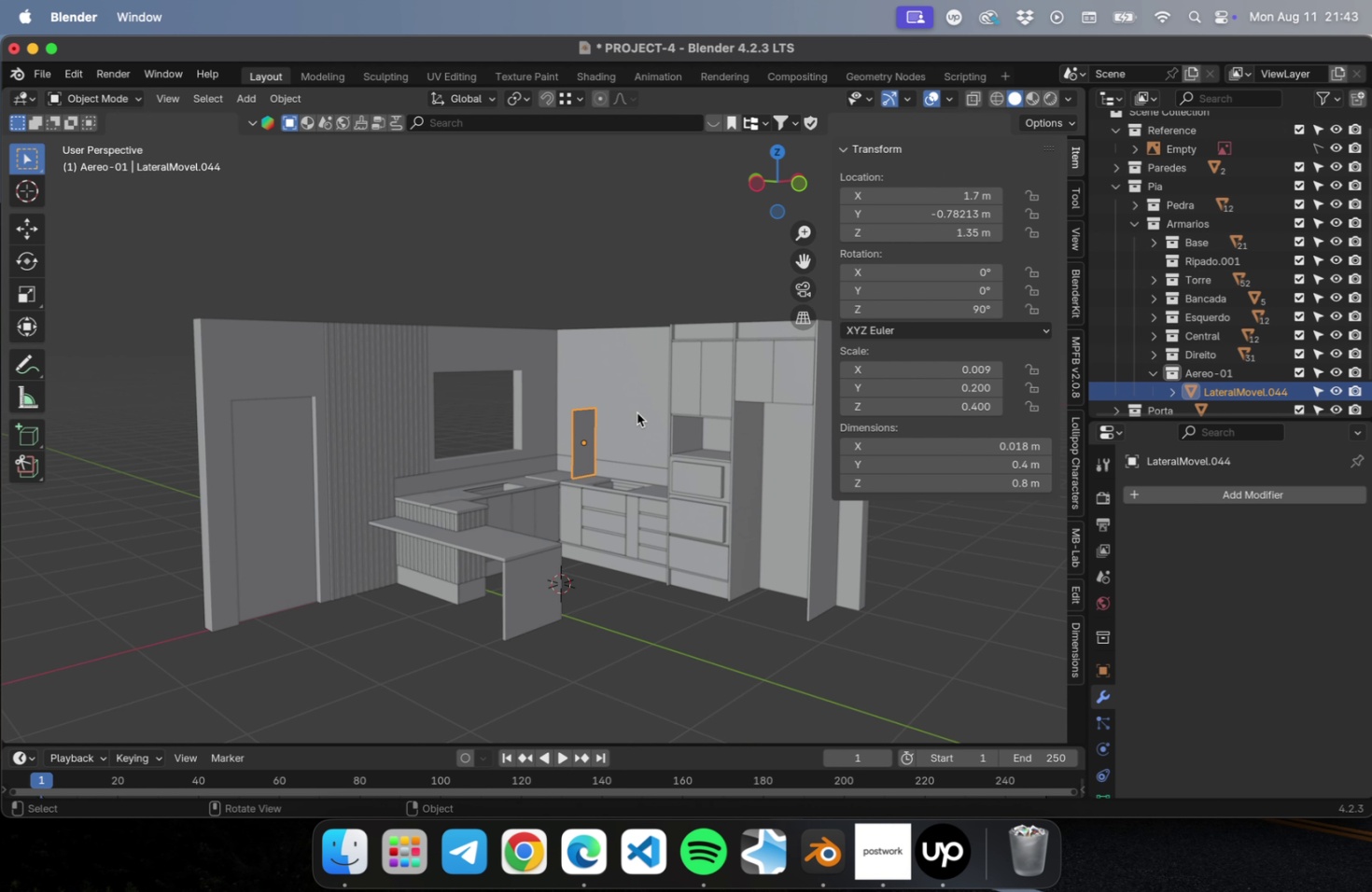 
key(8)
 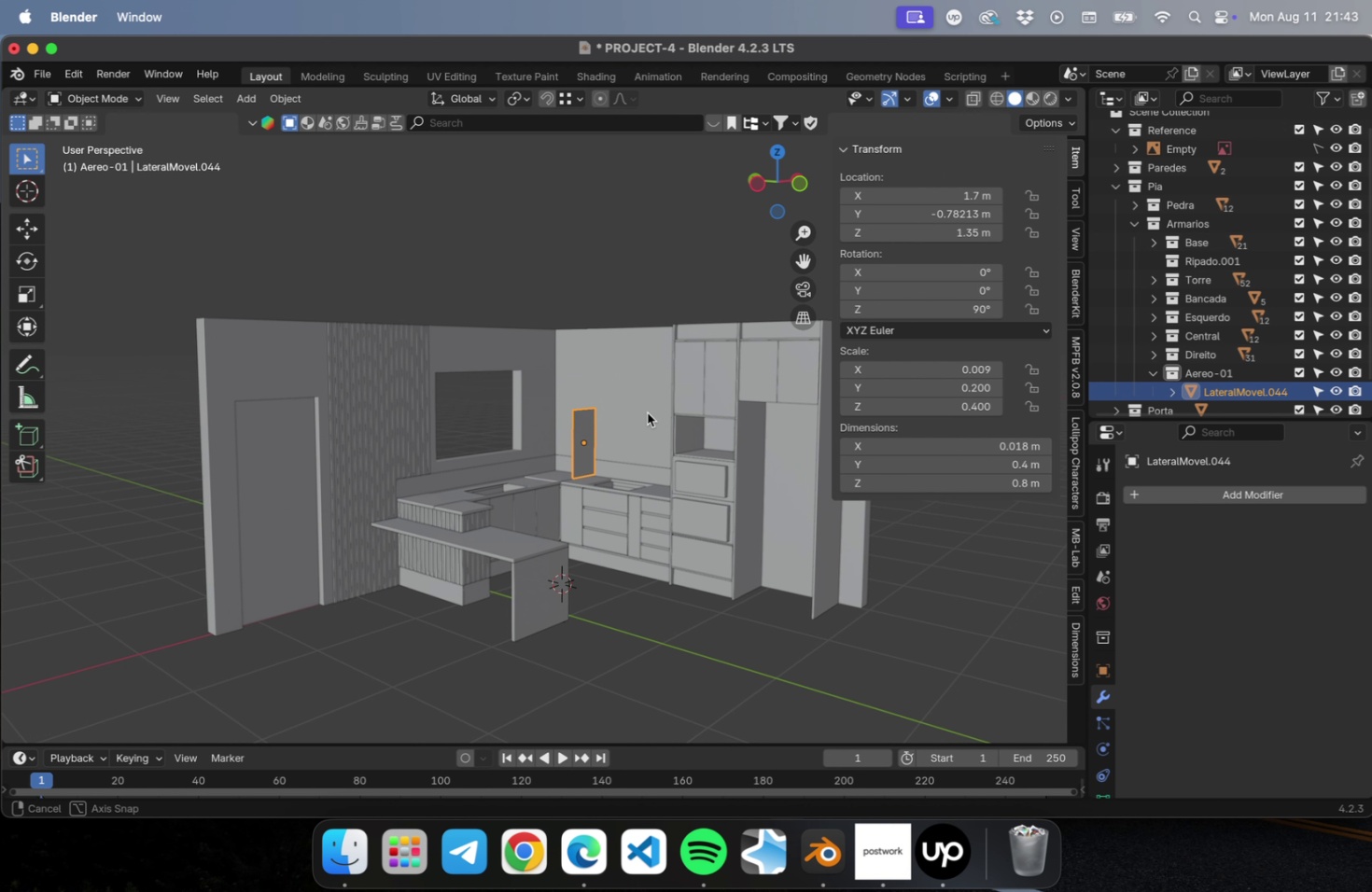 
key(Enter)
 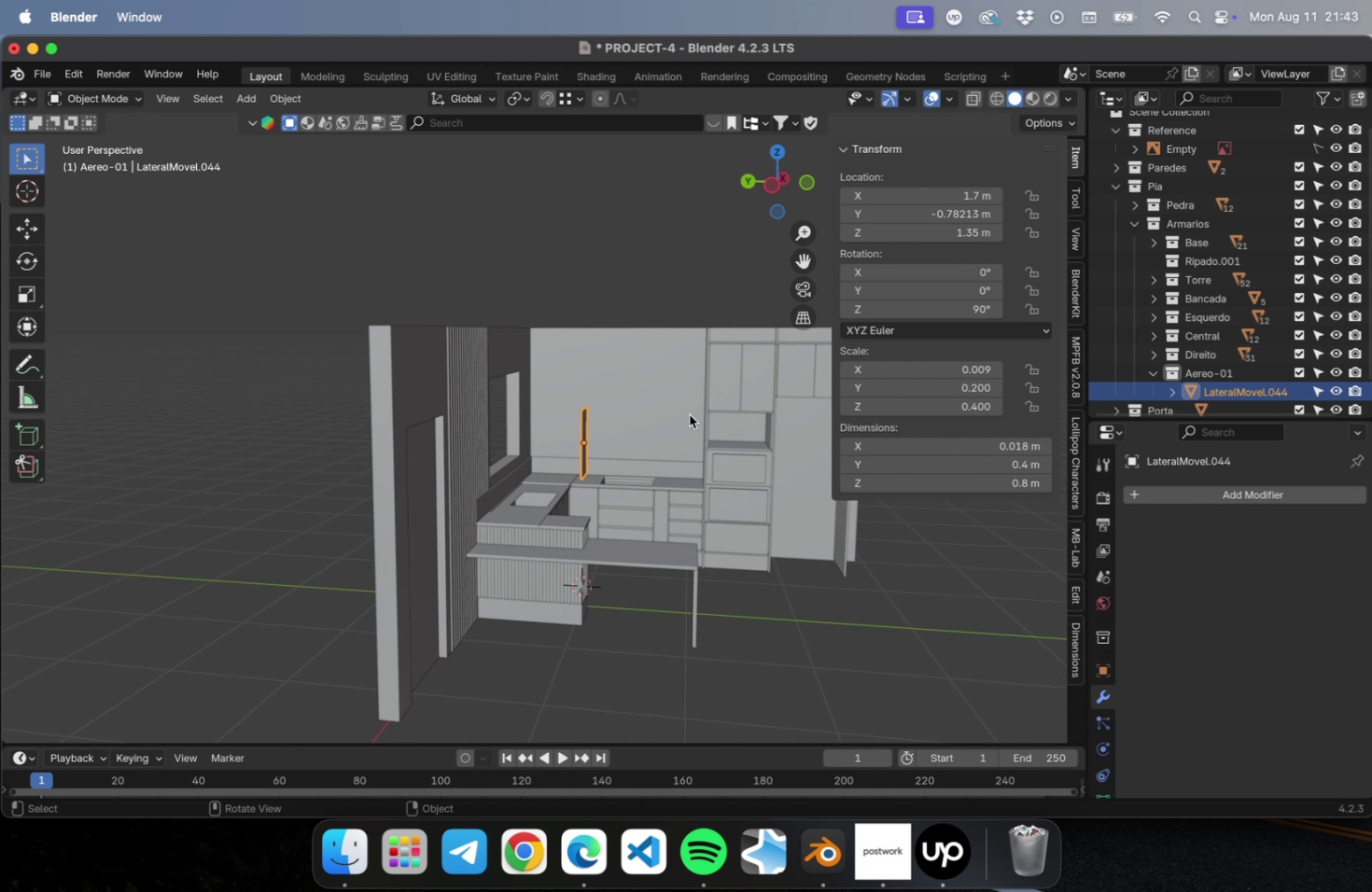 
key(Shift+ShiftLeft)
 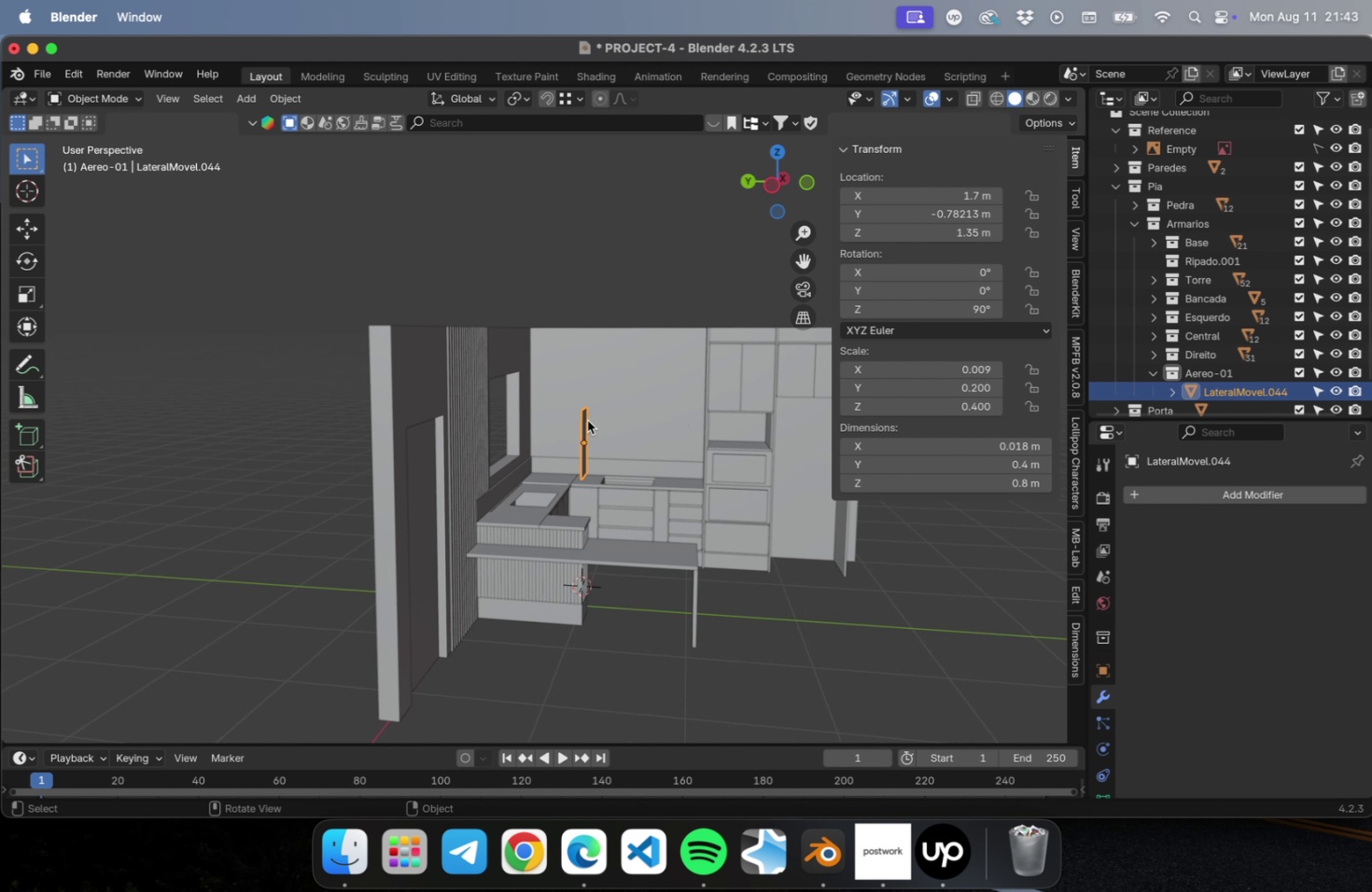 
scroll: coordinate [580, 501], scroll_direction: down, amount: 1.0
 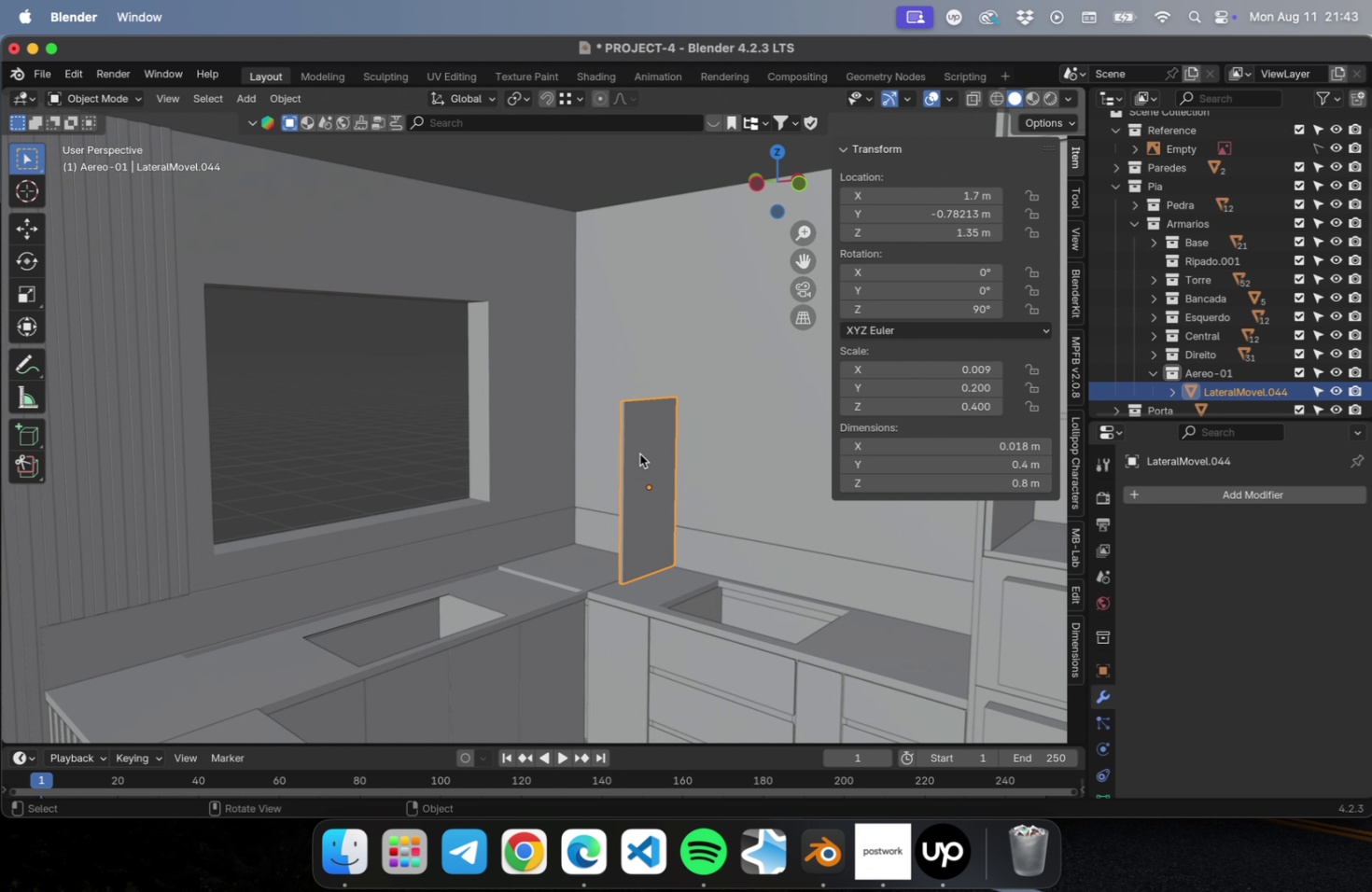 
key(Tab)
 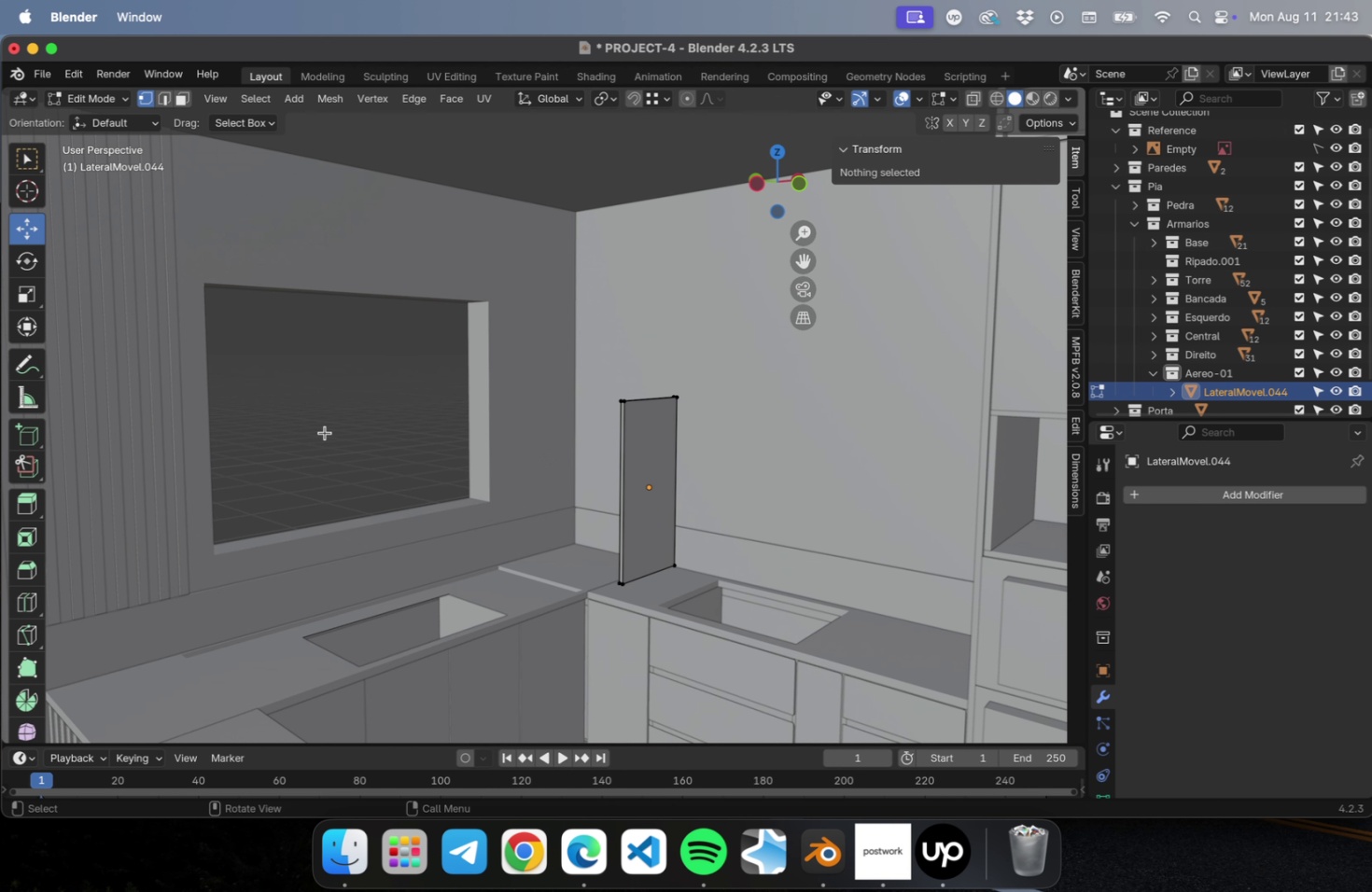 
key(Tab)
 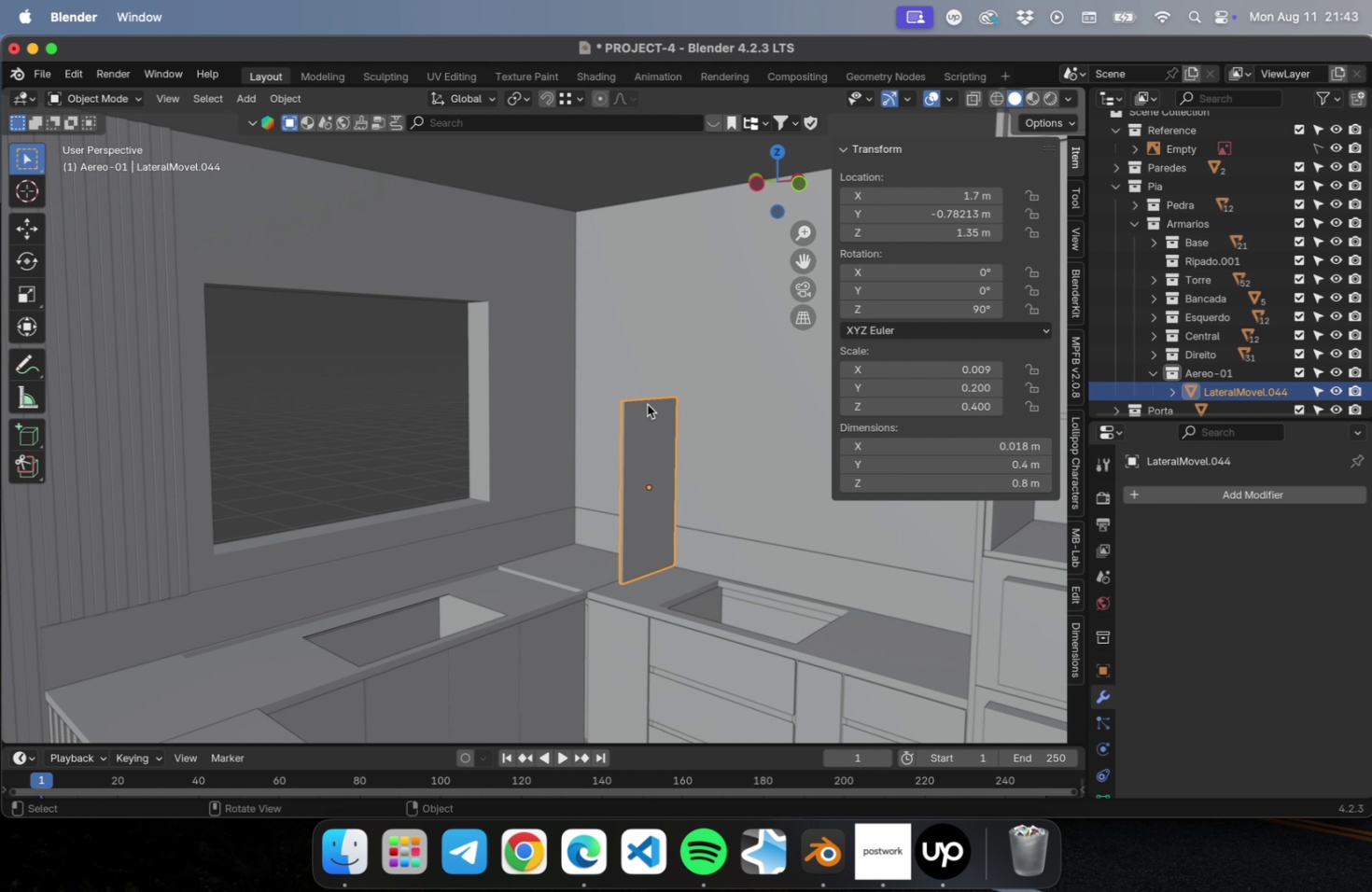 
scroll: coordinate [640, 411], scroll_direction: down, amount: 15.0
 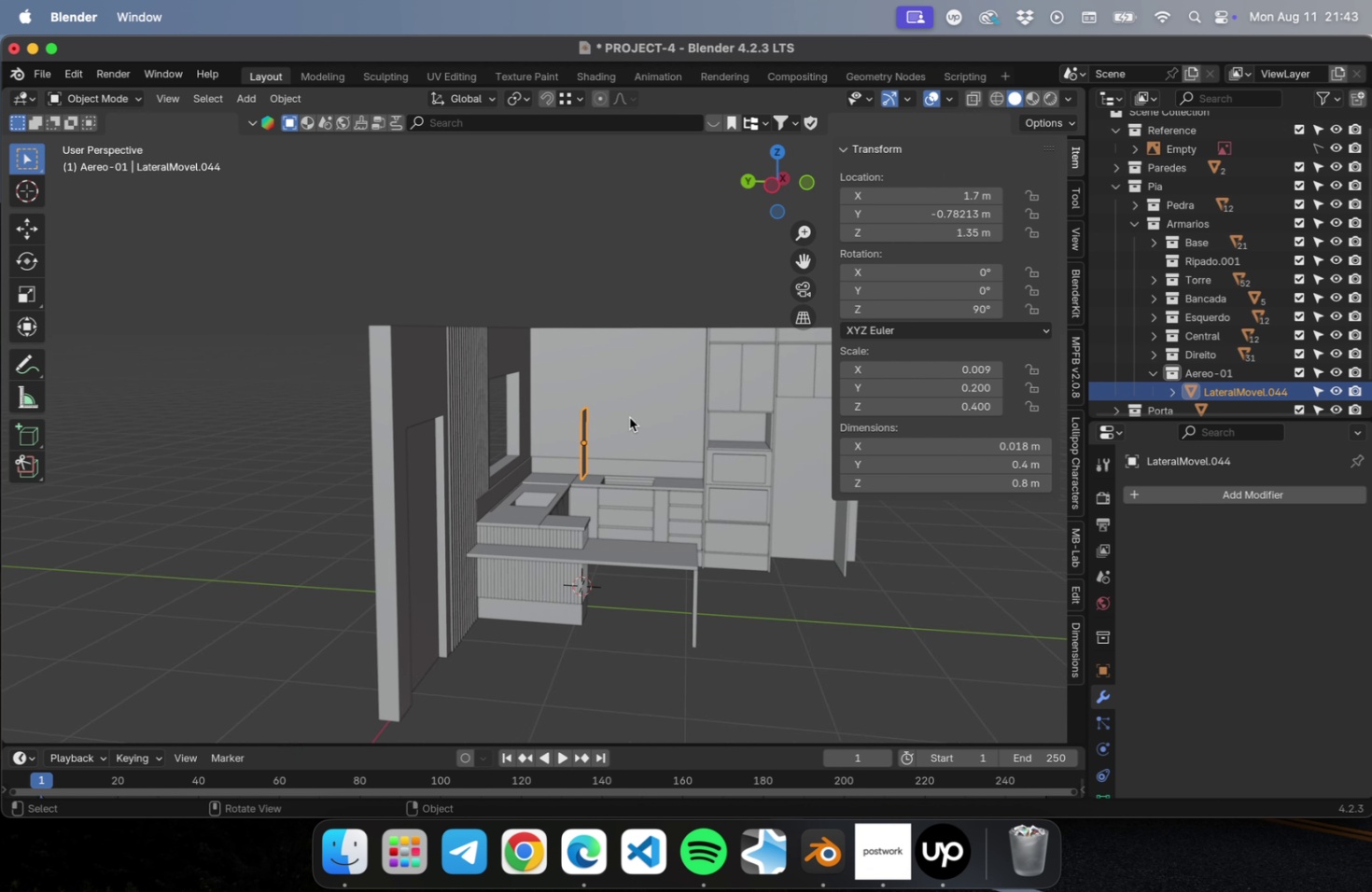 
right_click([586, 421])
 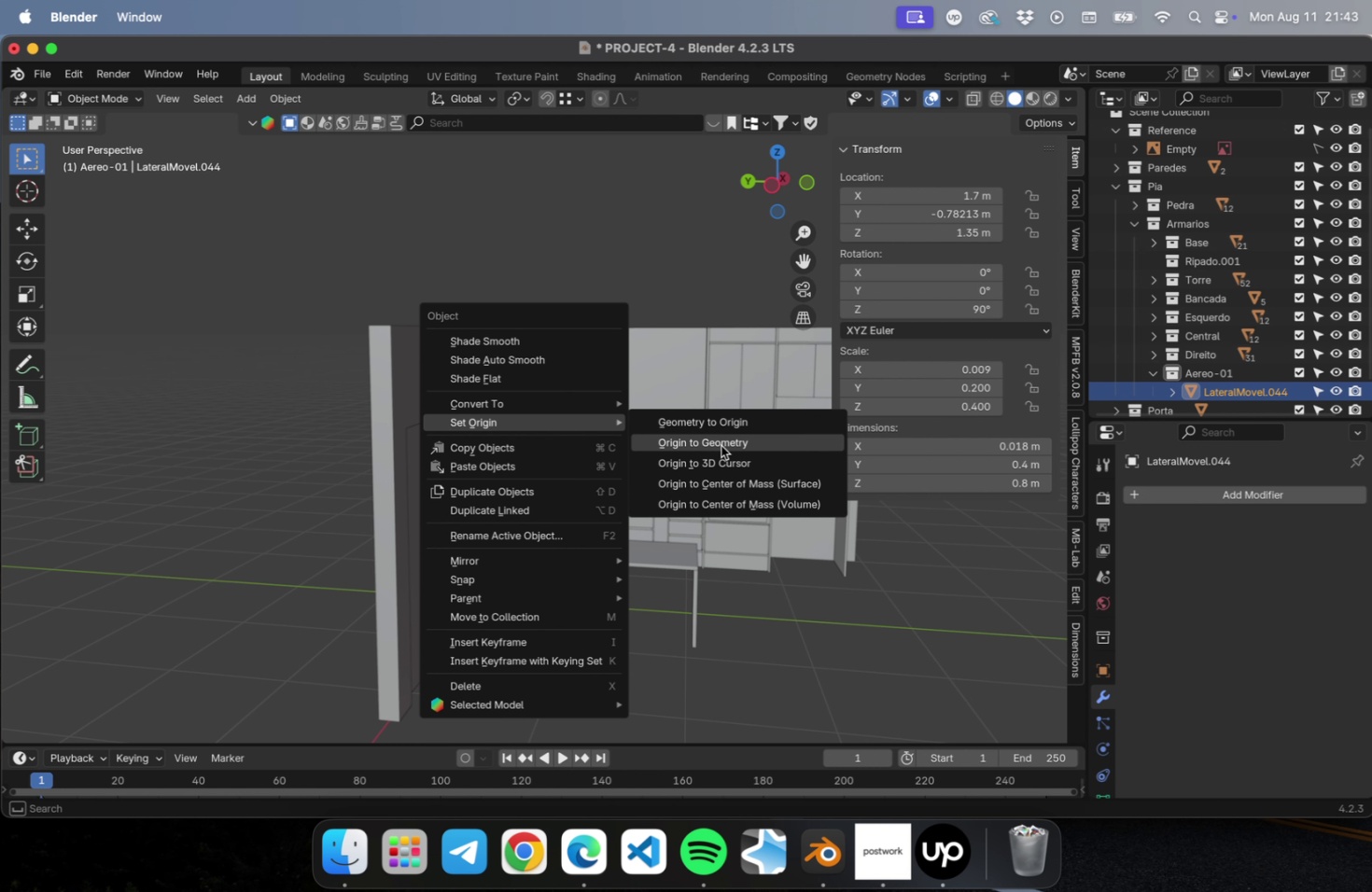 
left_click([721, 444])
 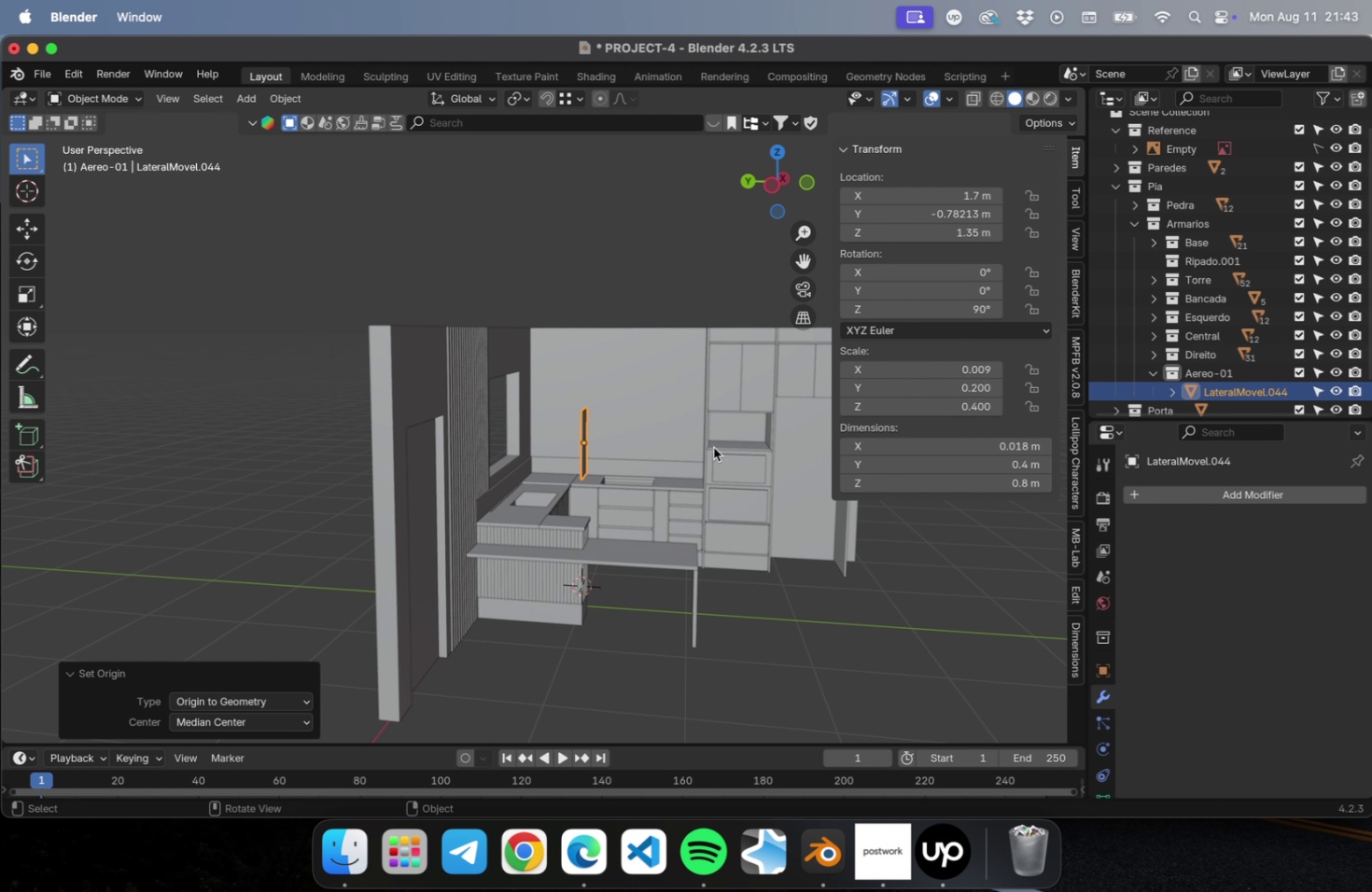 
scroll: coordinate [623, 464], scroll_direction: up, amount: 16.0
 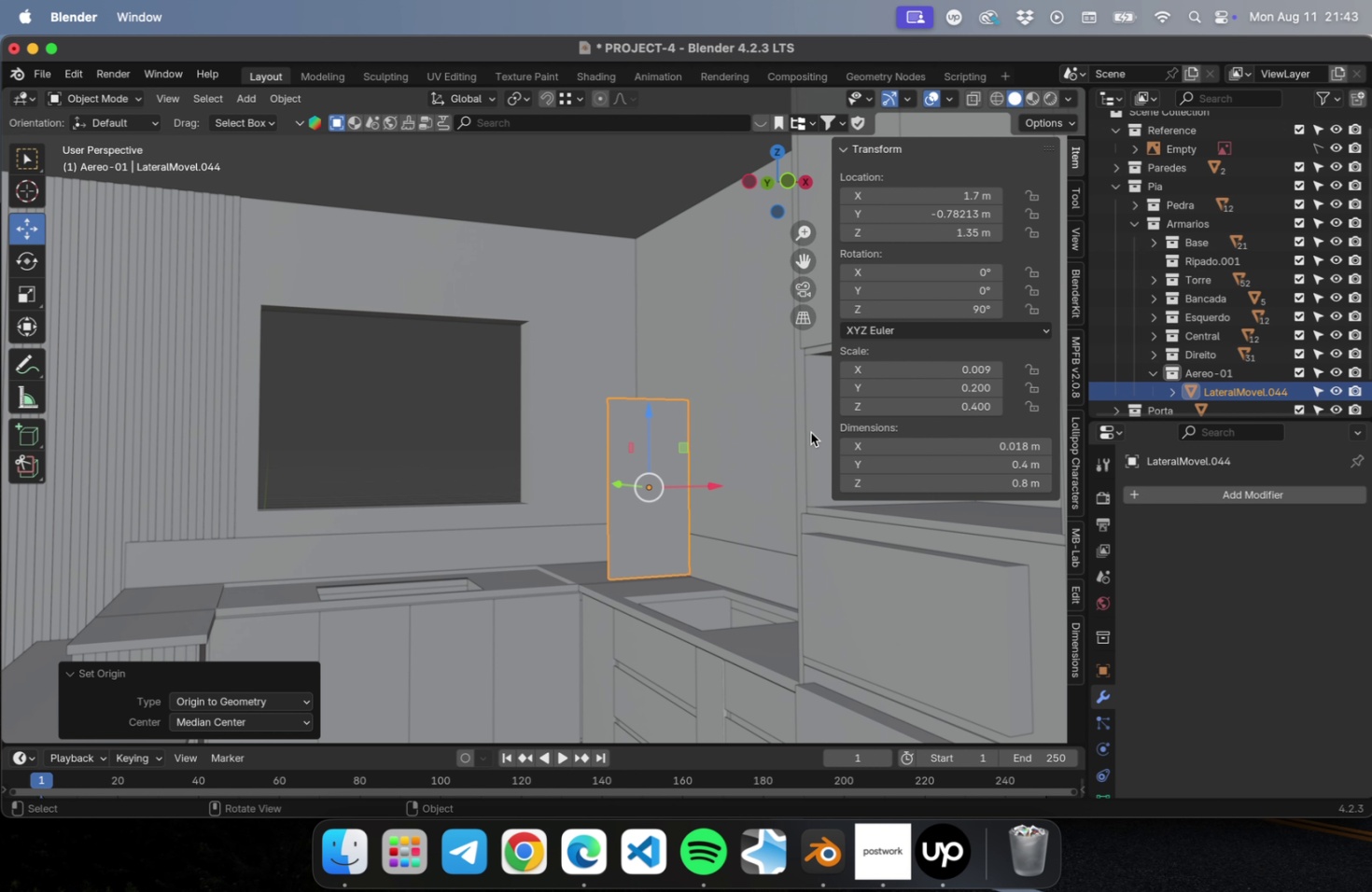 
left_click_drag(start_coordinate=[640, 420], to_coordinate=[611, 250])
 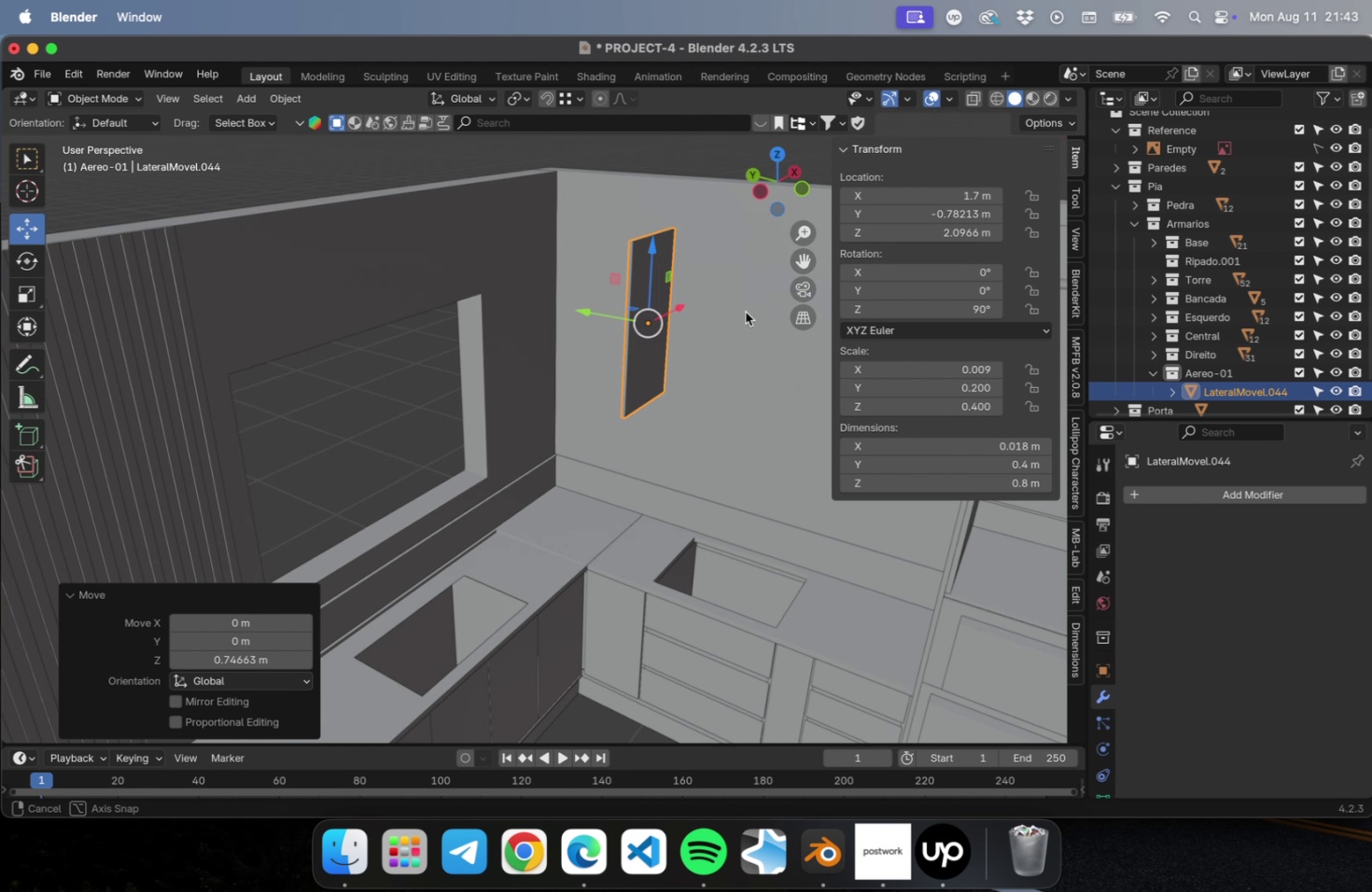 
scroll: coordinate [726, 299], scroll_direction: down, amount: 10.0
 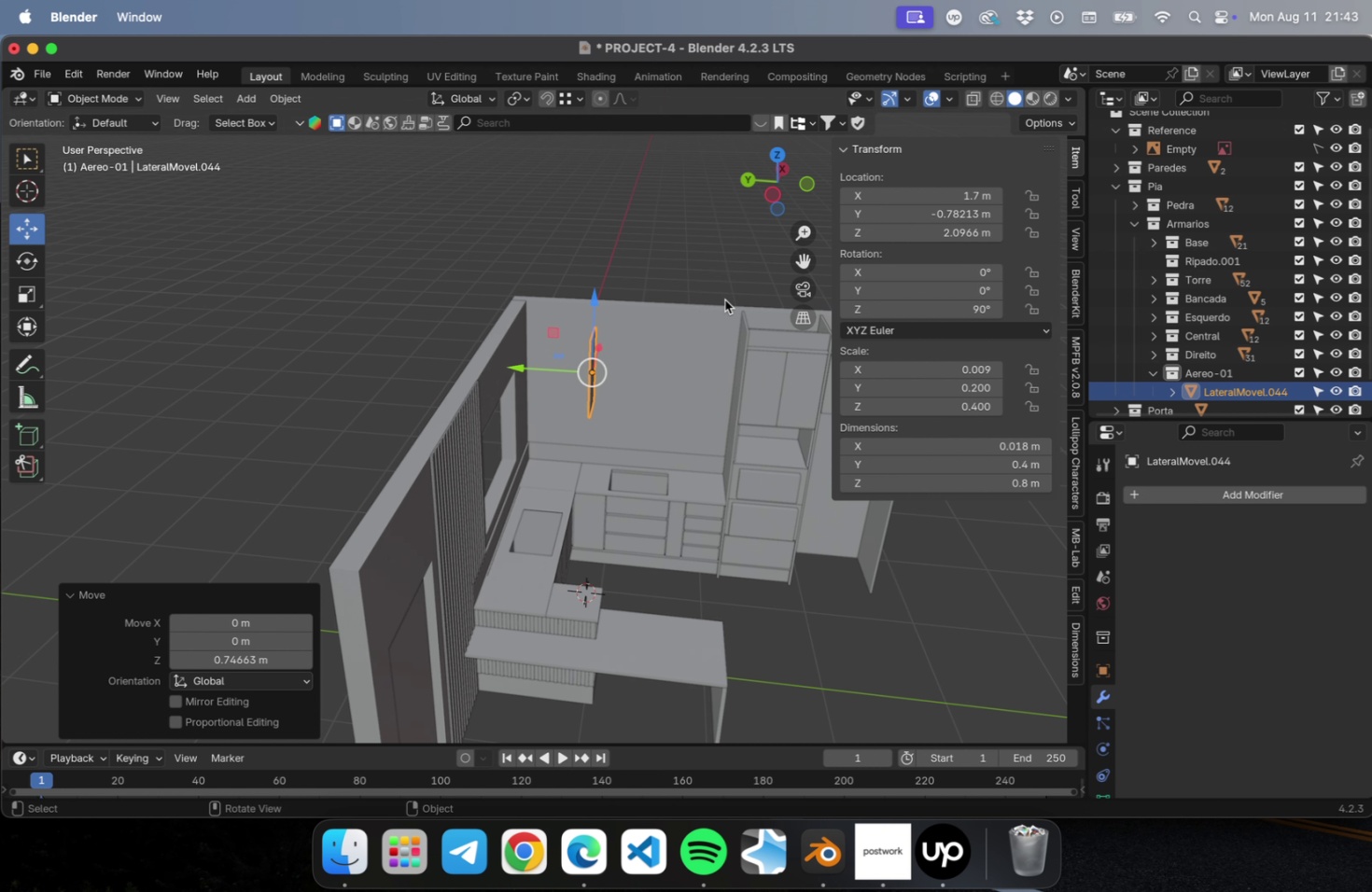 
hold_key(key=ShiftLeft, duration=0.36)
 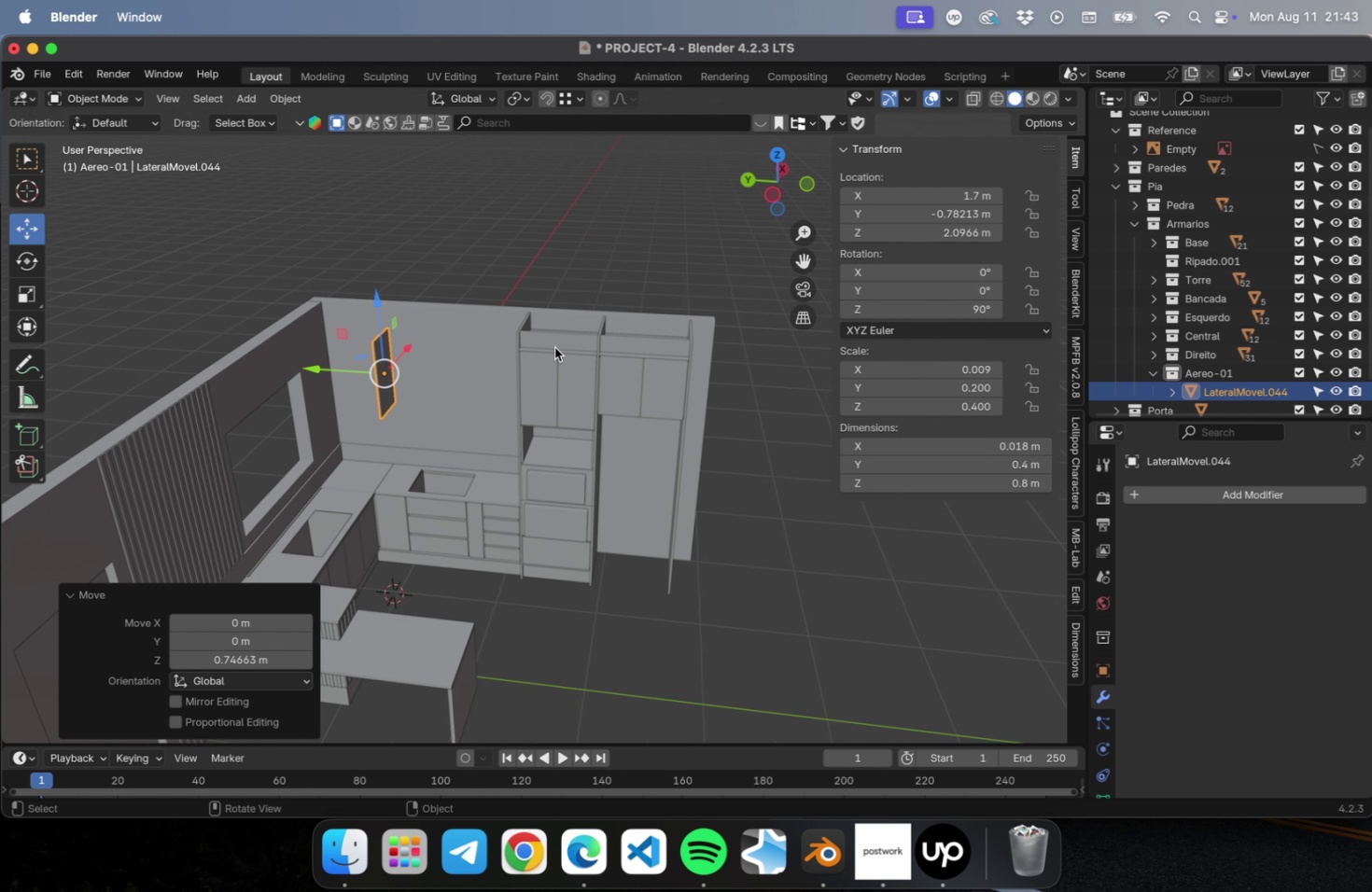 
left_click([556, 341])
 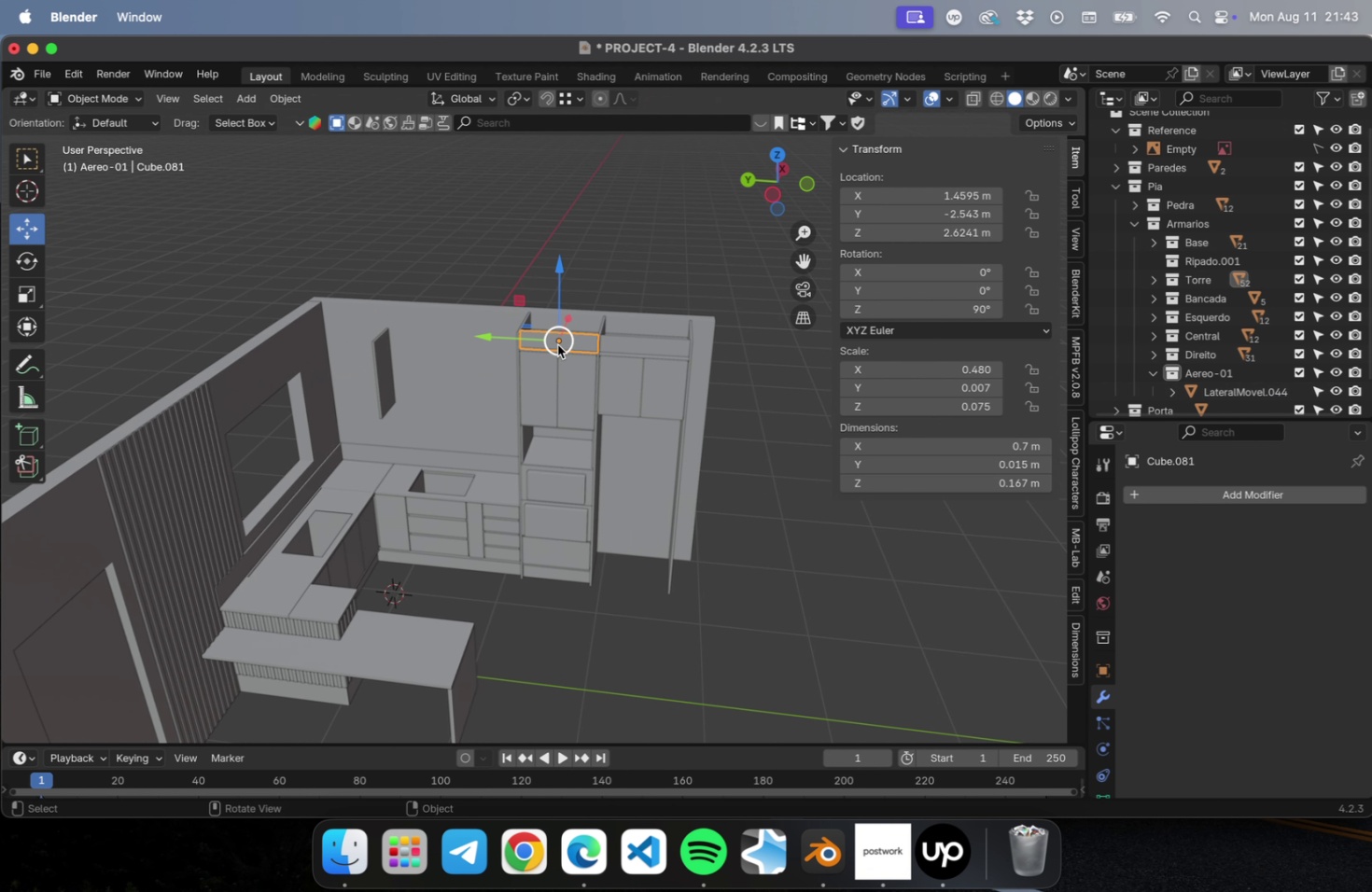 
hold_key(key=ShiftLeft, duration=0.51)
 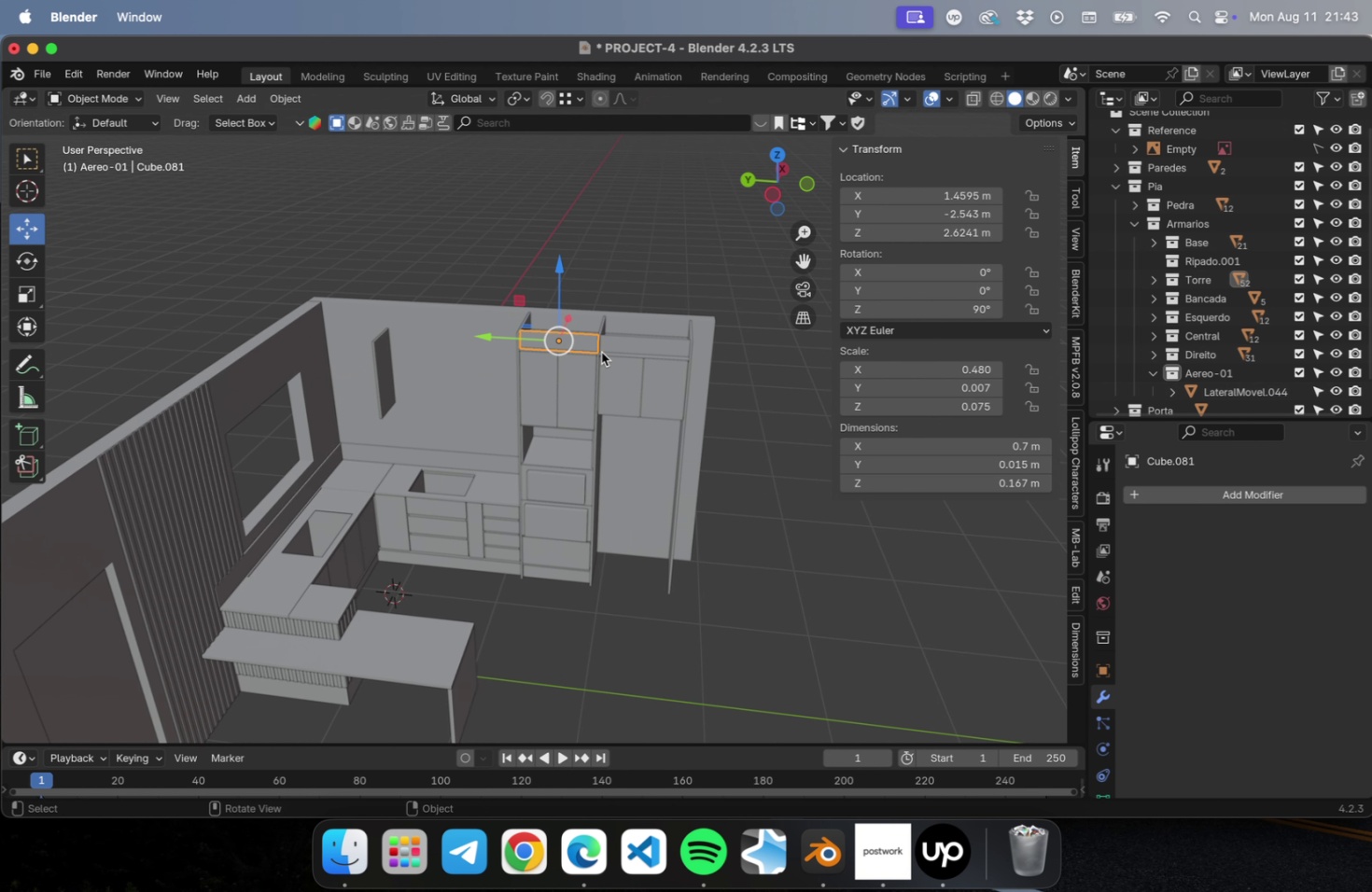 
scroll: coordinate [601, 346], scroll_direction: up, amount: 9.0
 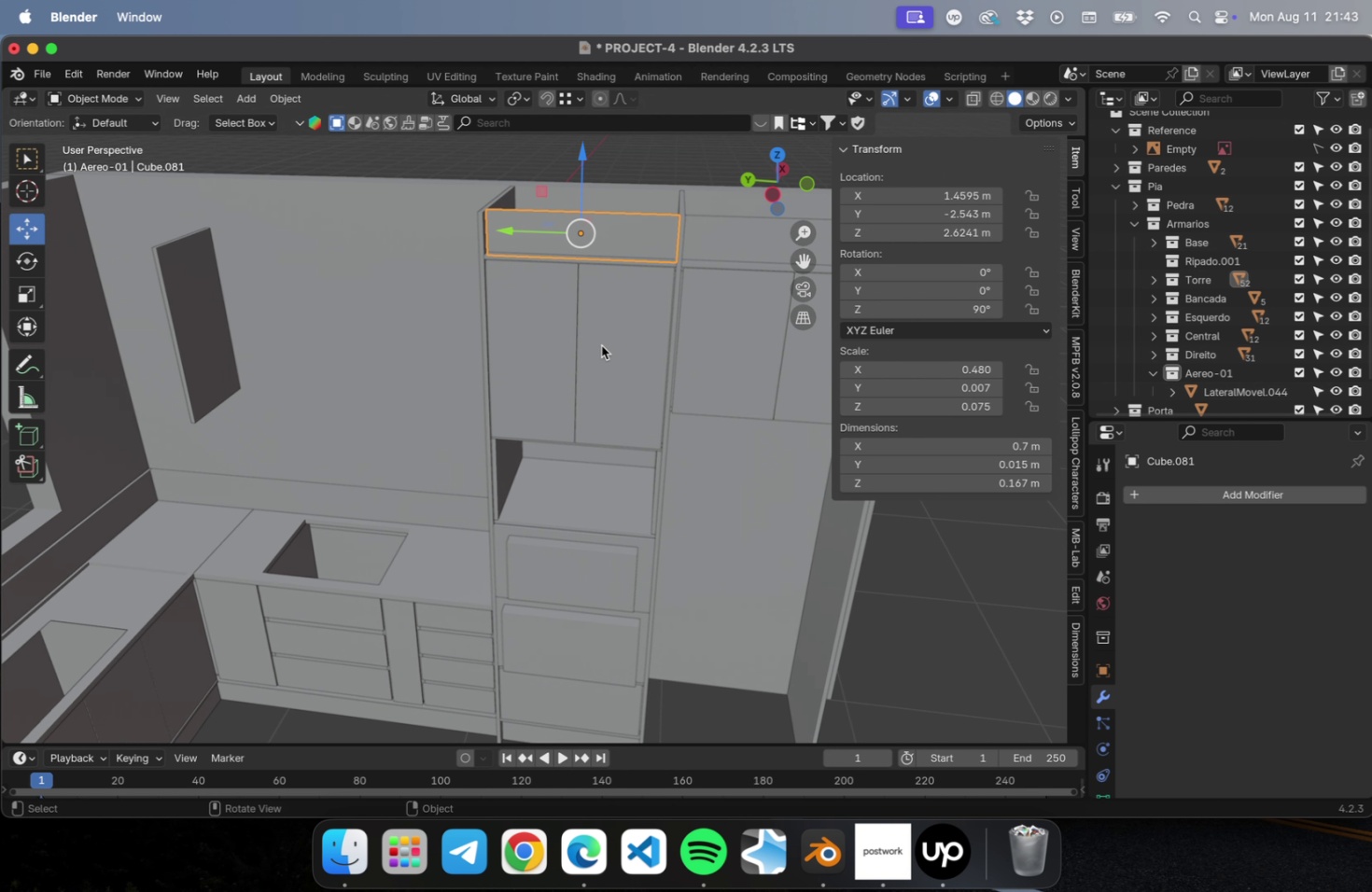 
hold_key(key=ShiftLeft, duration=1.33)
left_click([593, 264])
 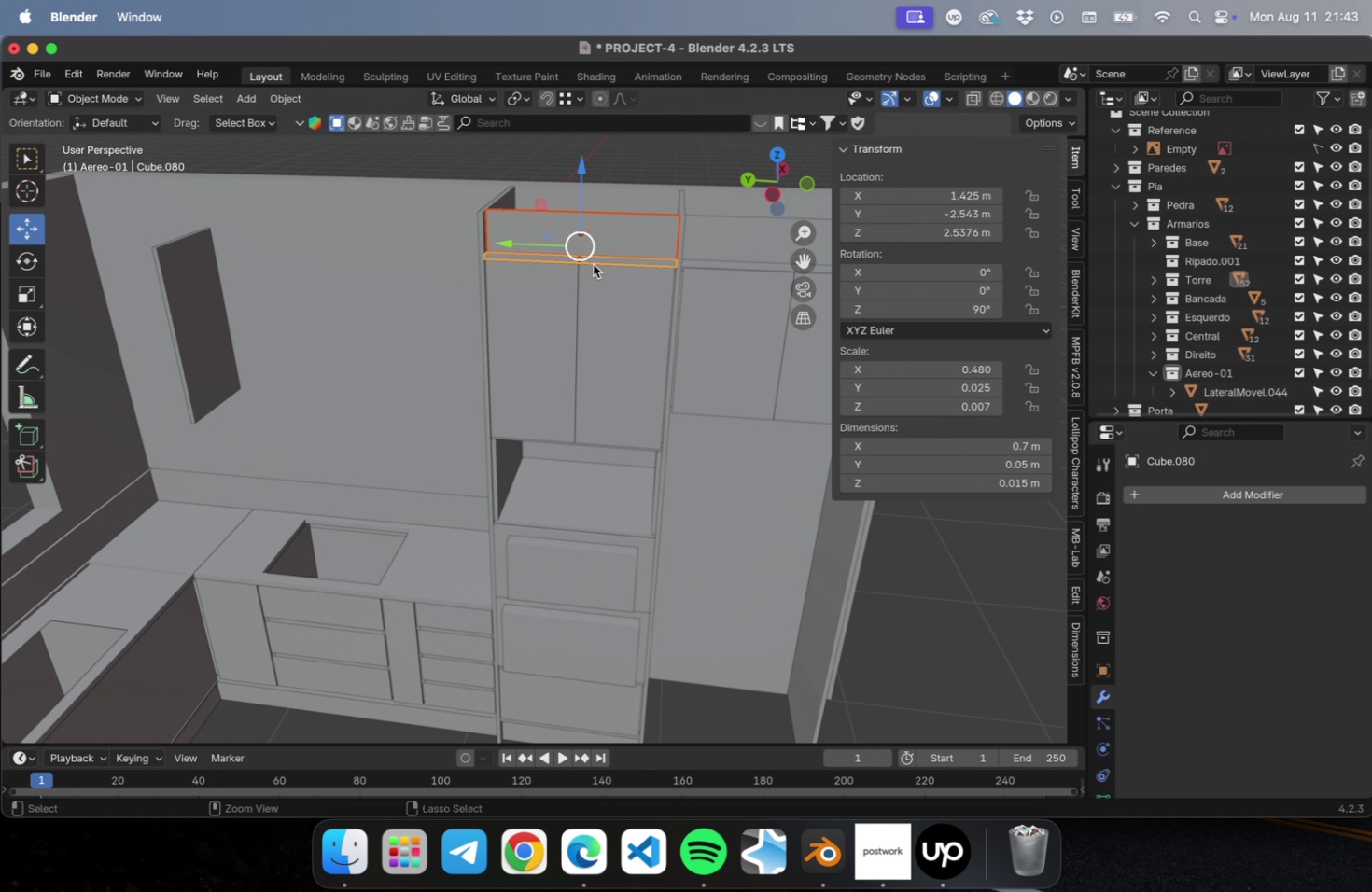 
key(Meta+C)
 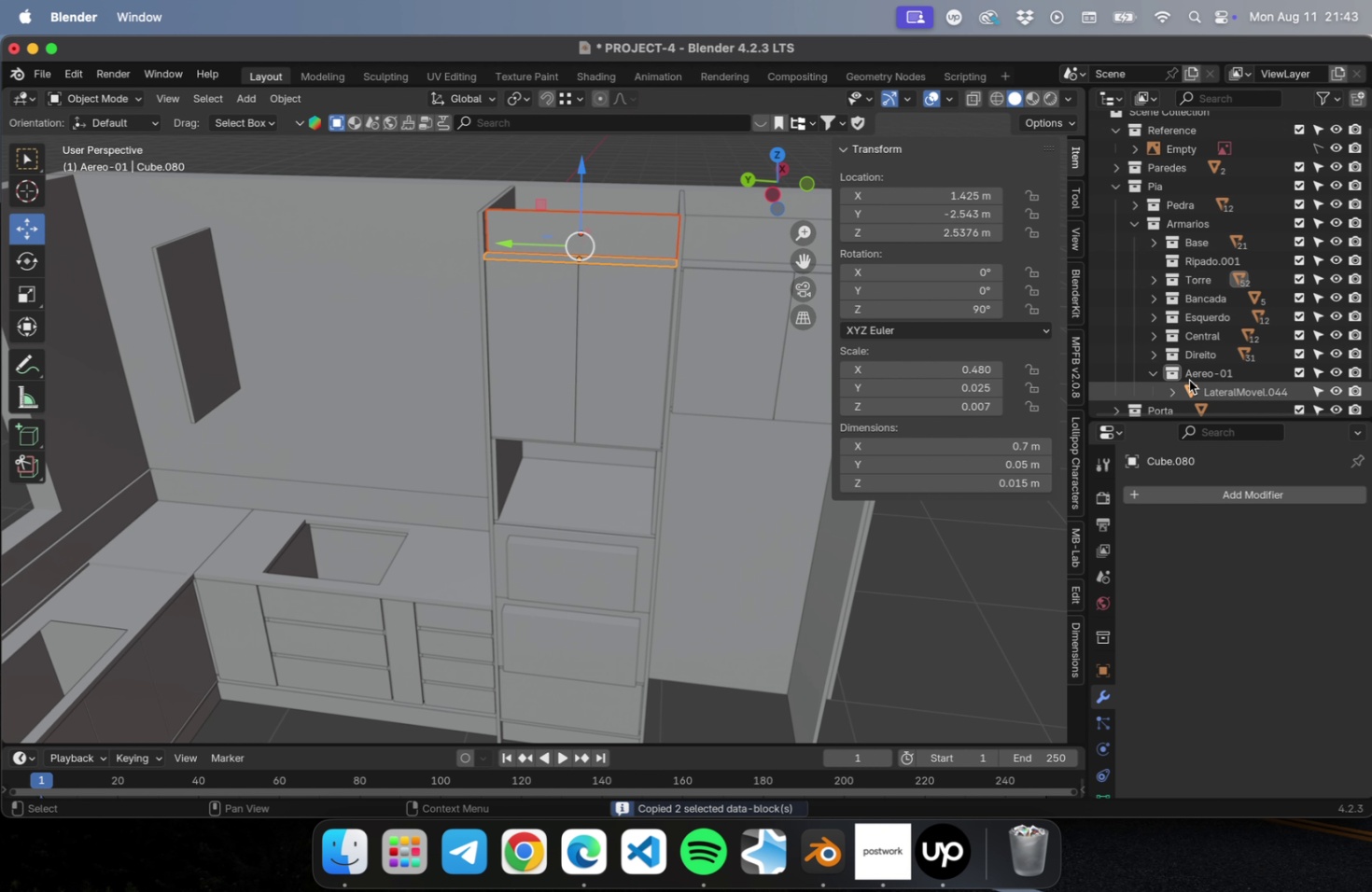 
left_click([1188, 379])
 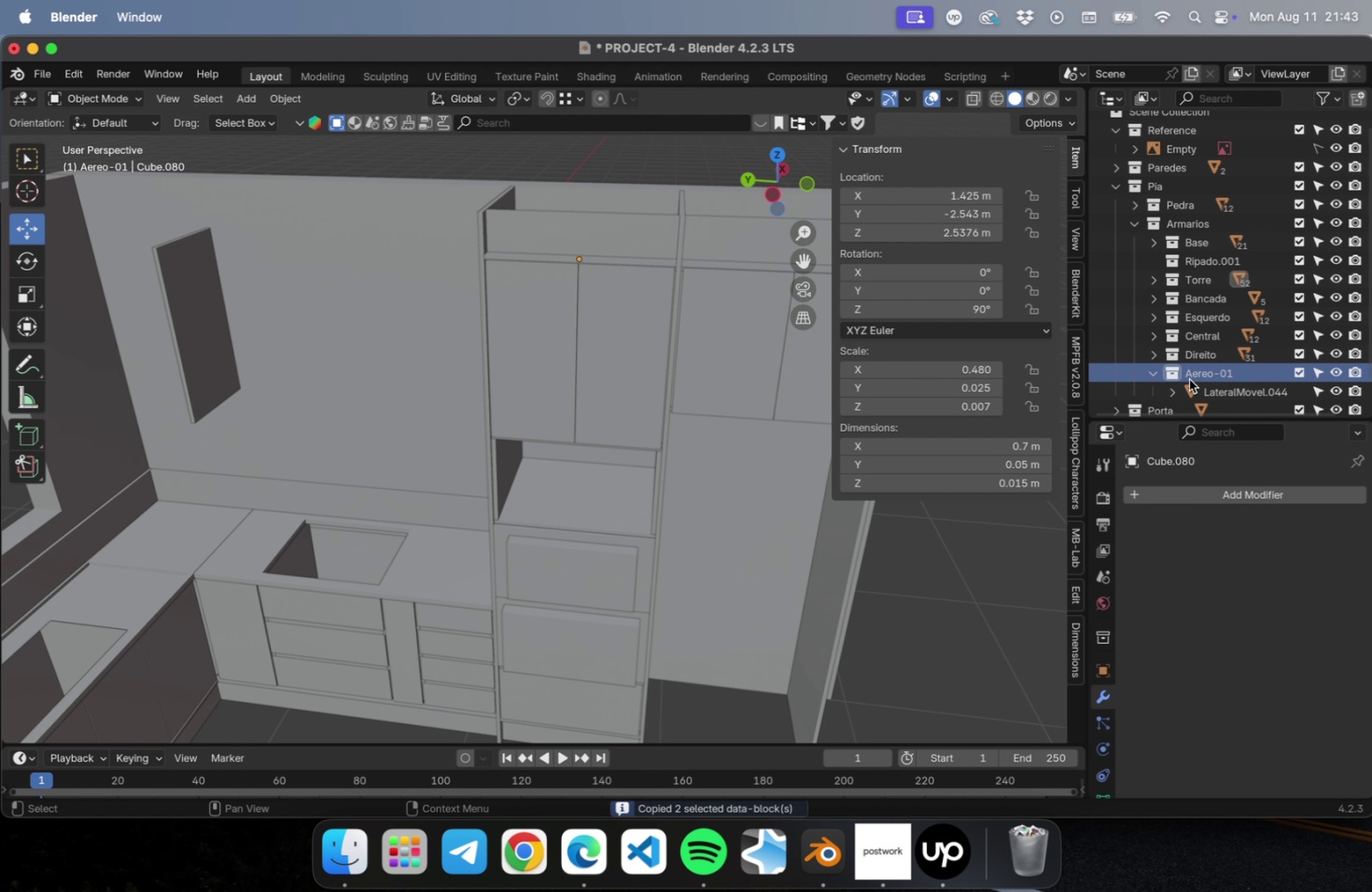 
key(Meta+V)
 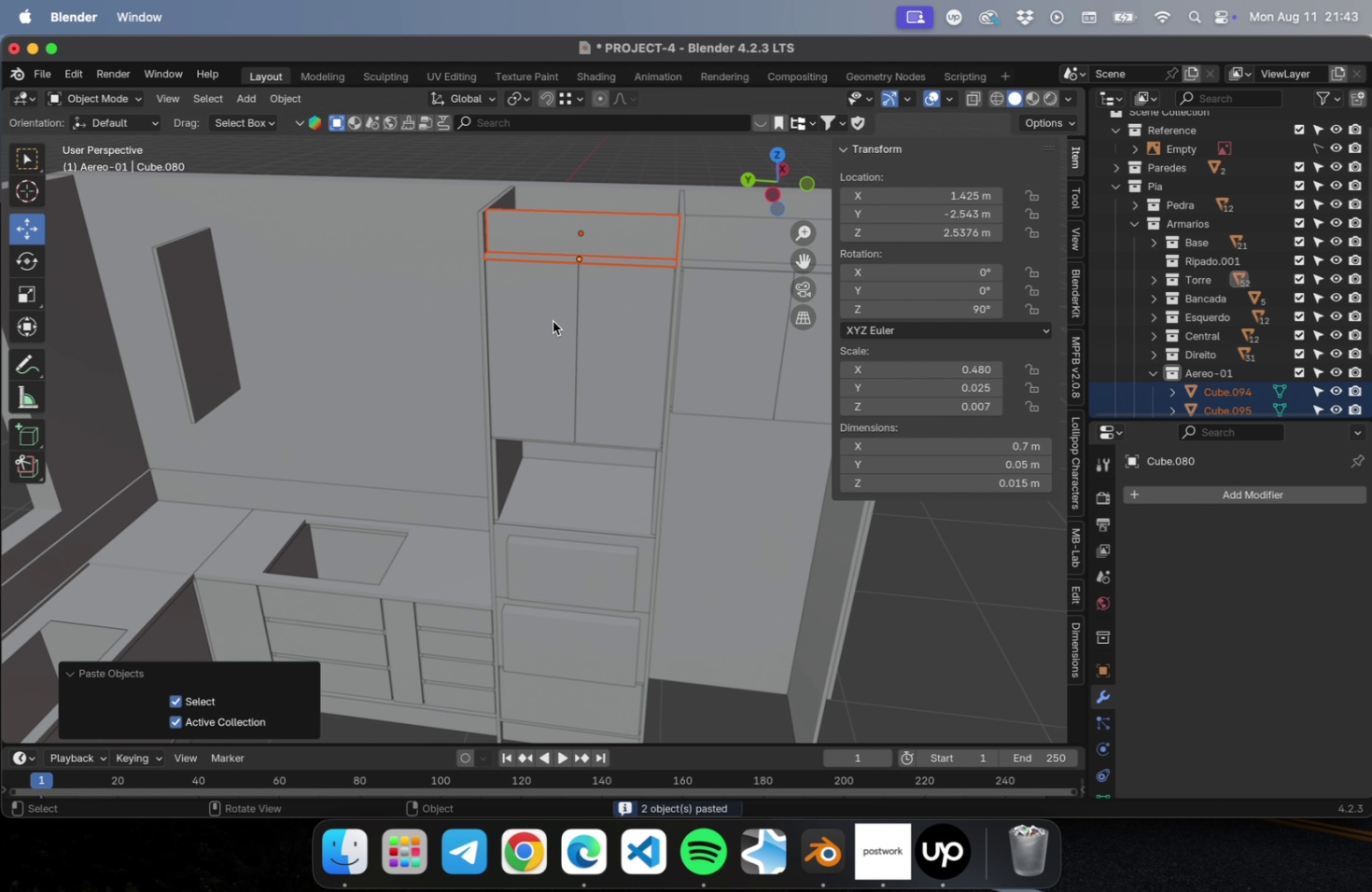 
key(NumLock)
 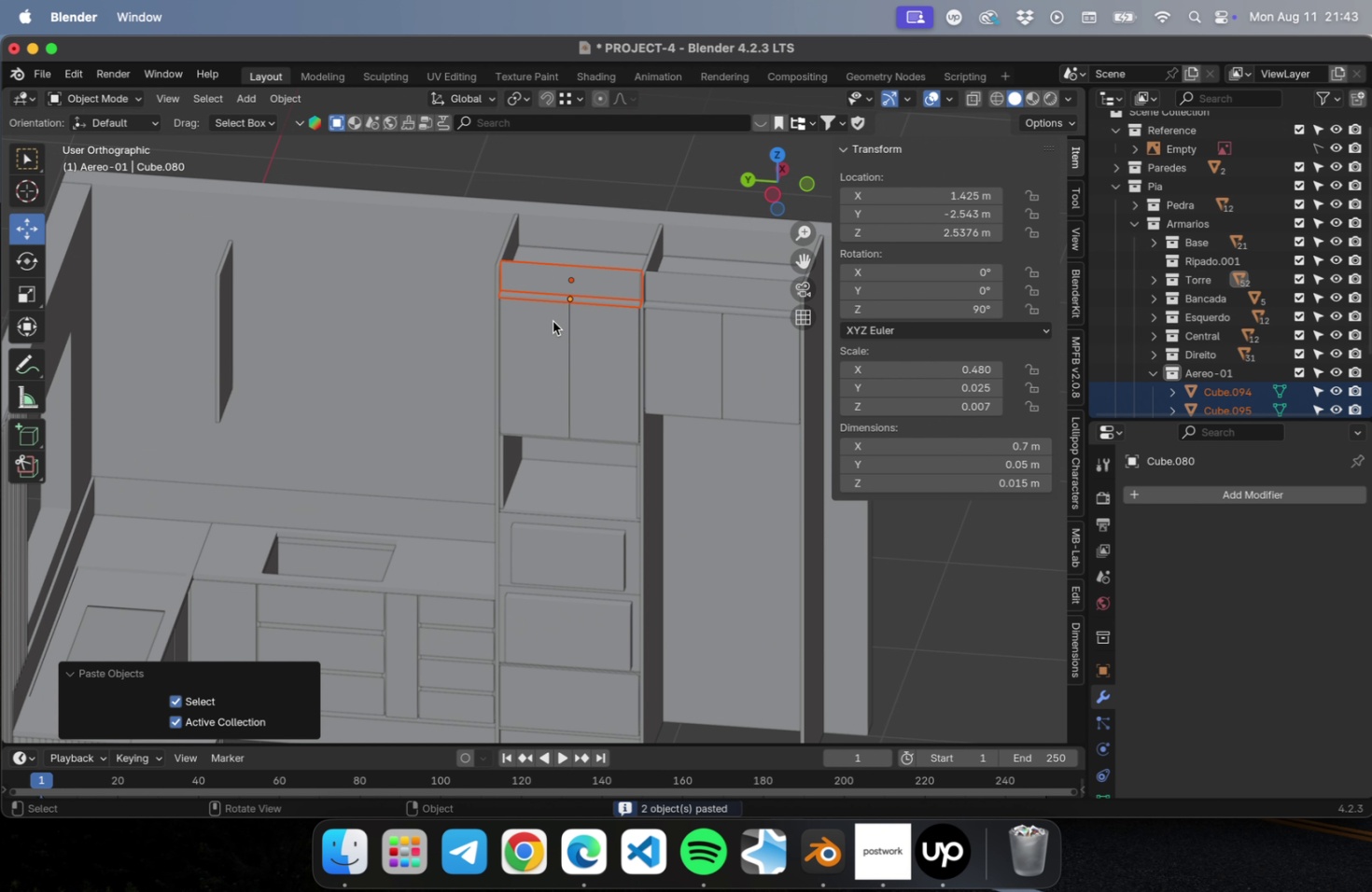 
key(Numpad3)
 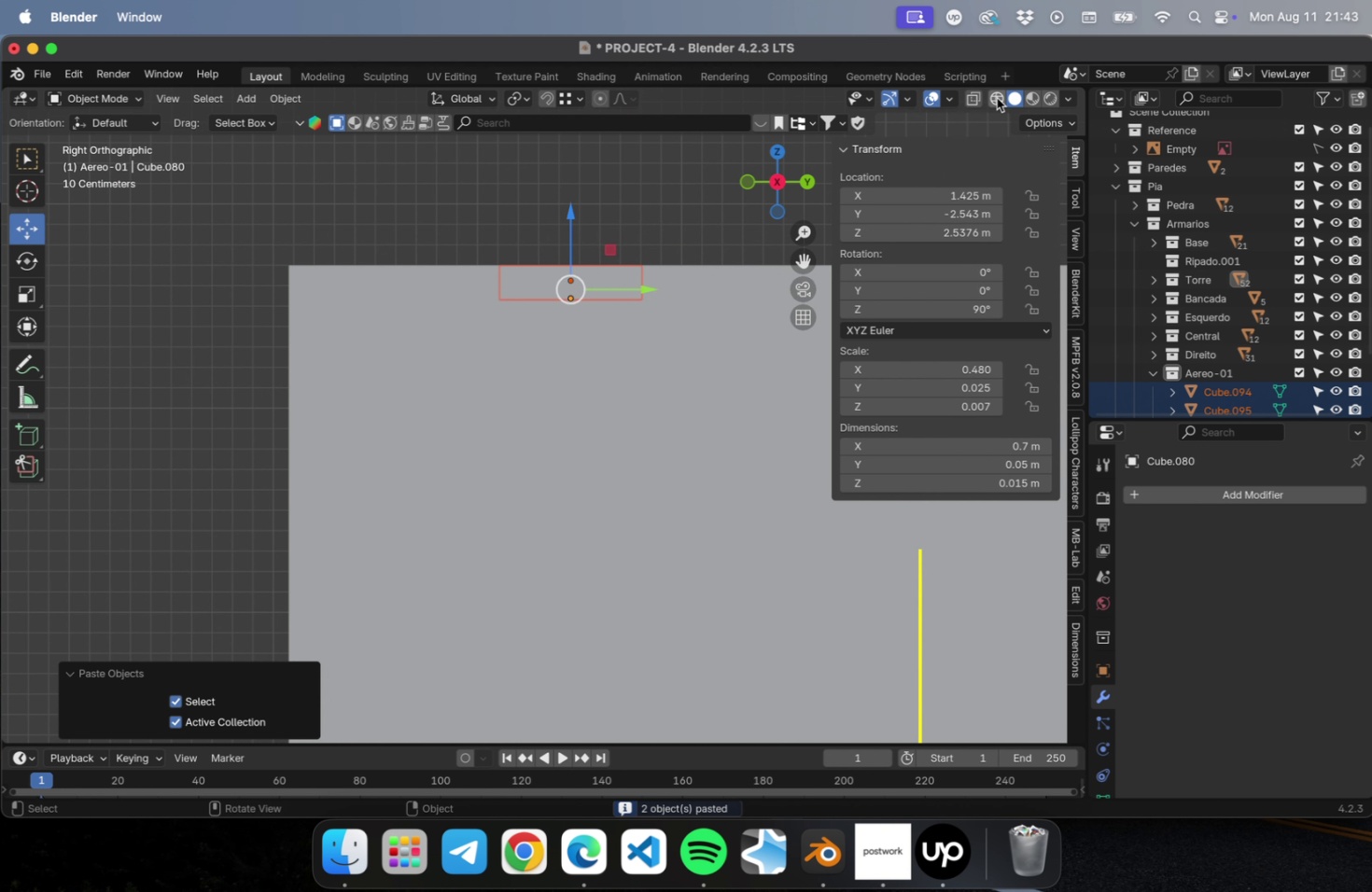 
left_click([999, 96])
 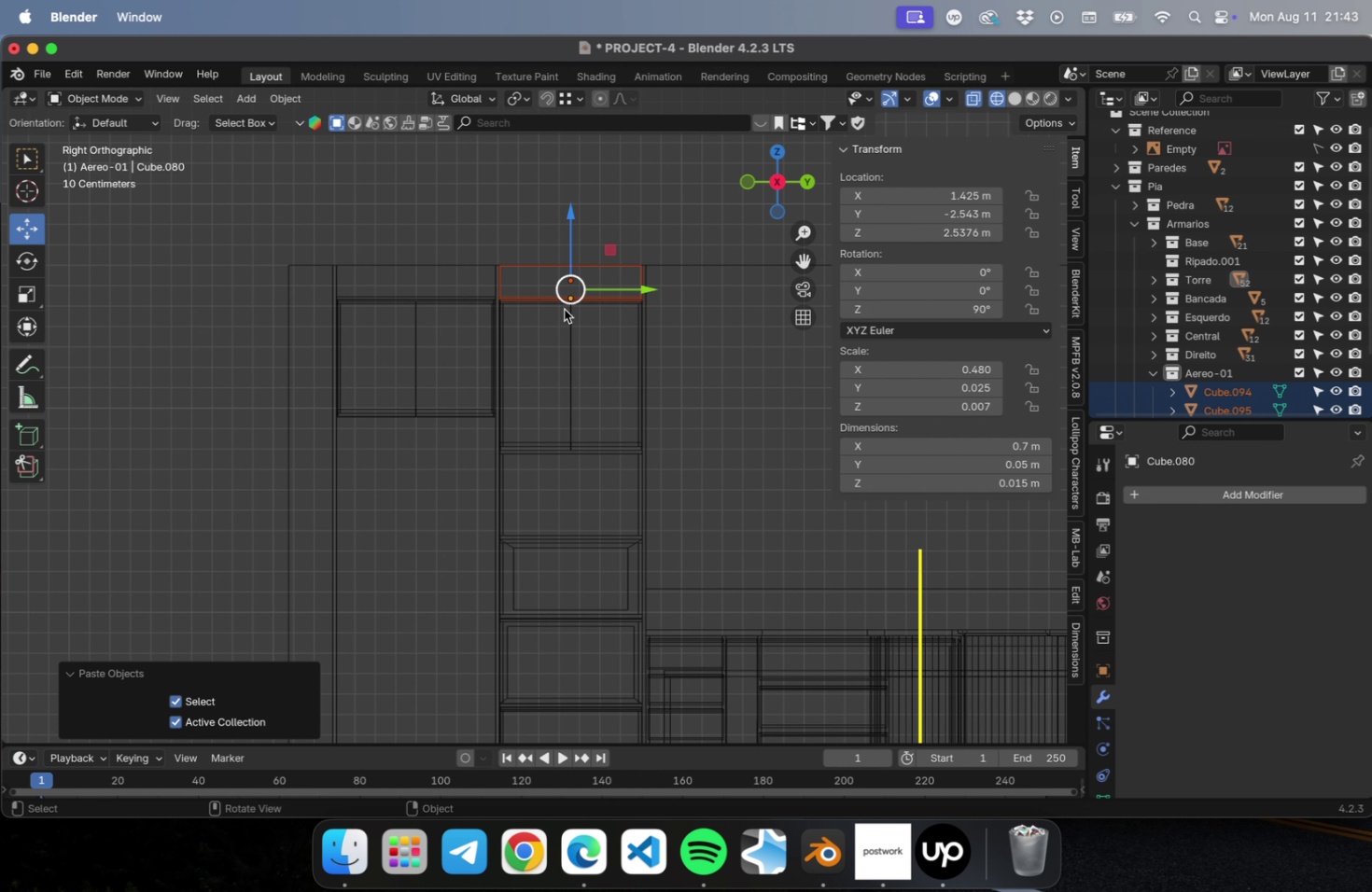 
hold_key(key=ShiftLeft, duration=0.56)
 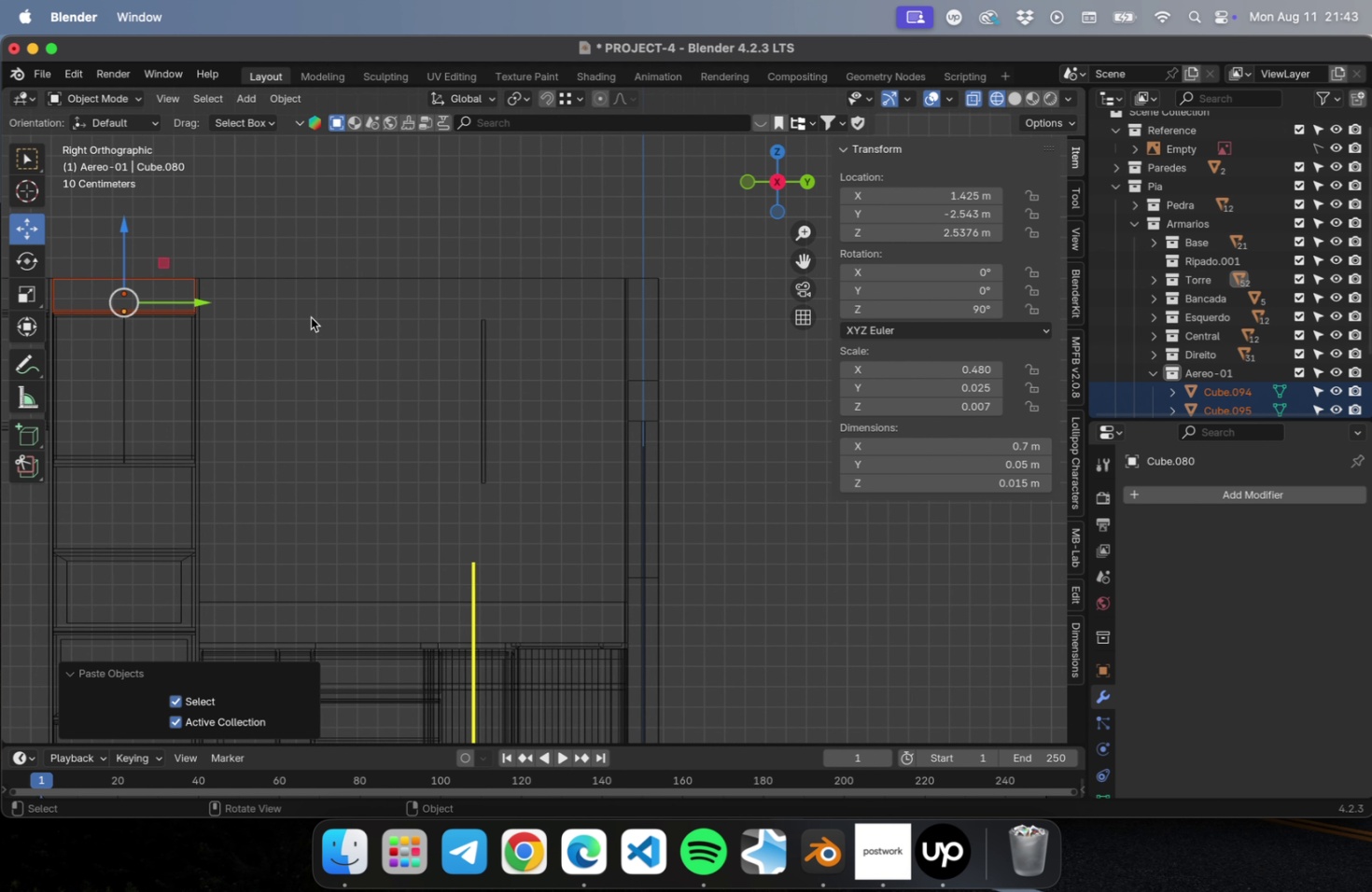 
type(gx)
key(Escape)
type(gx)
key(Escape)
type(gx)
 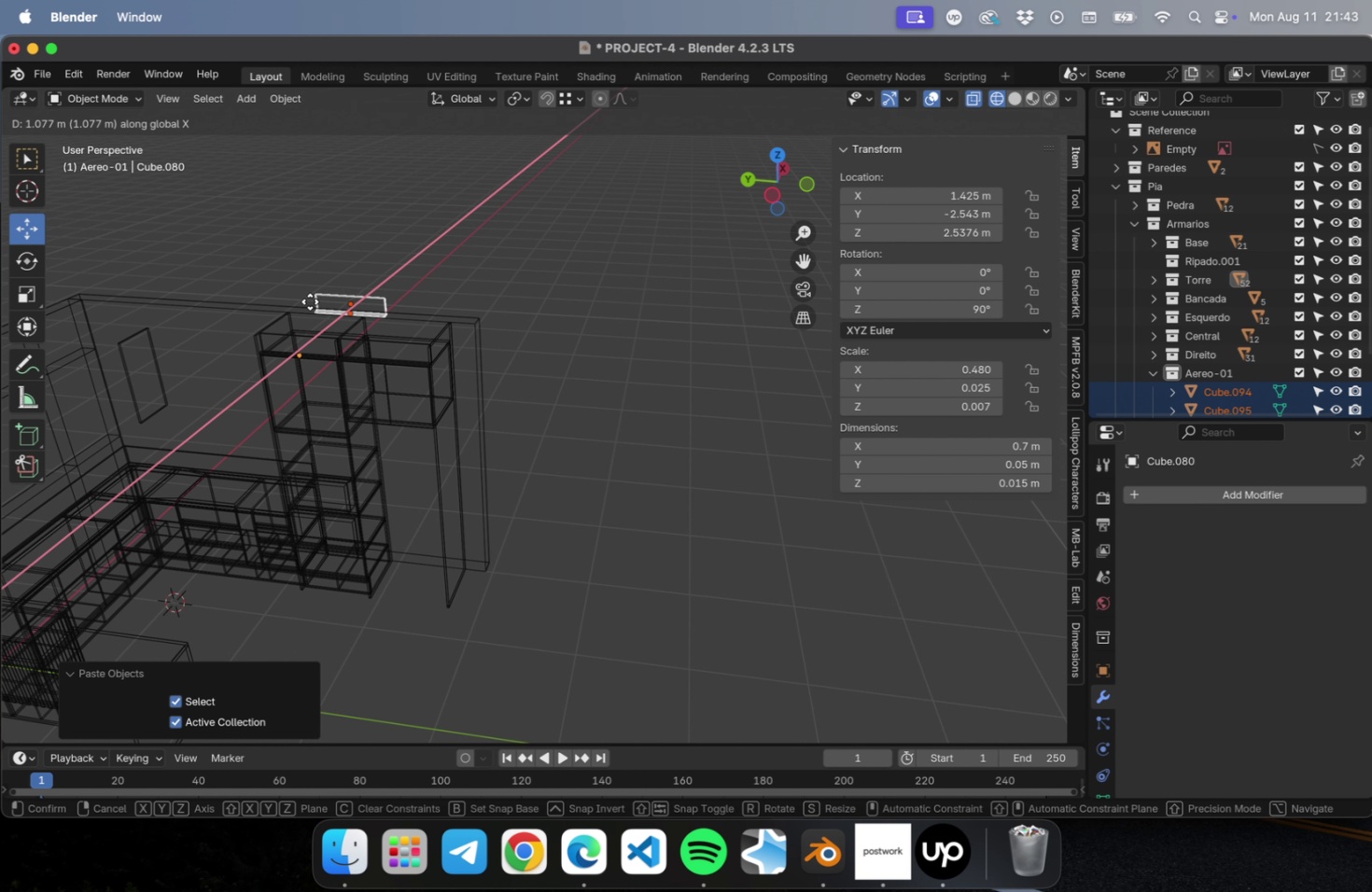 
scroll: coordinate [625, 314], scroll_direction: down, amount: 5.0
 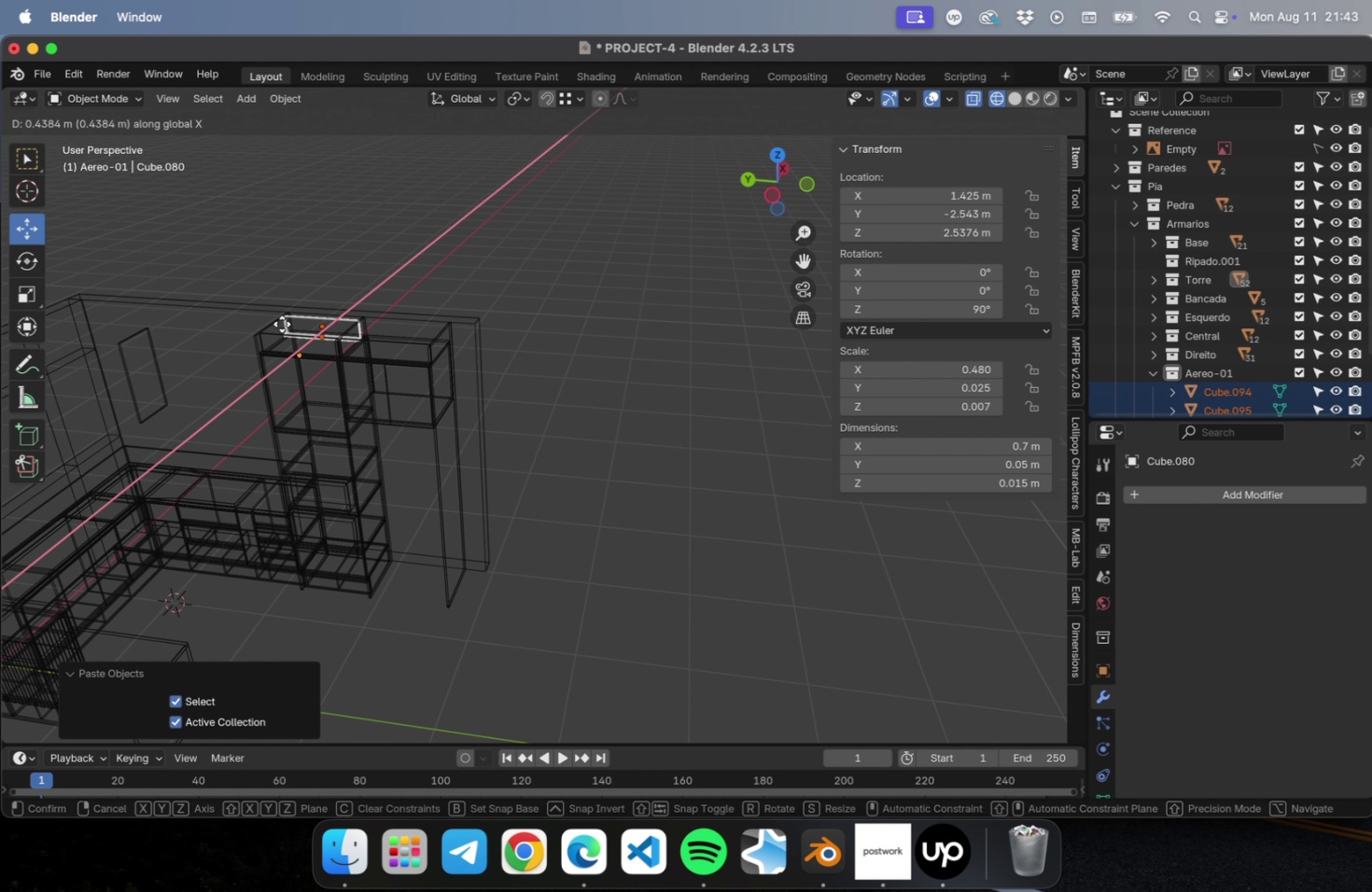 
type(y[NumLock]3)
key(Escape)
type([NumLock]3gy)
 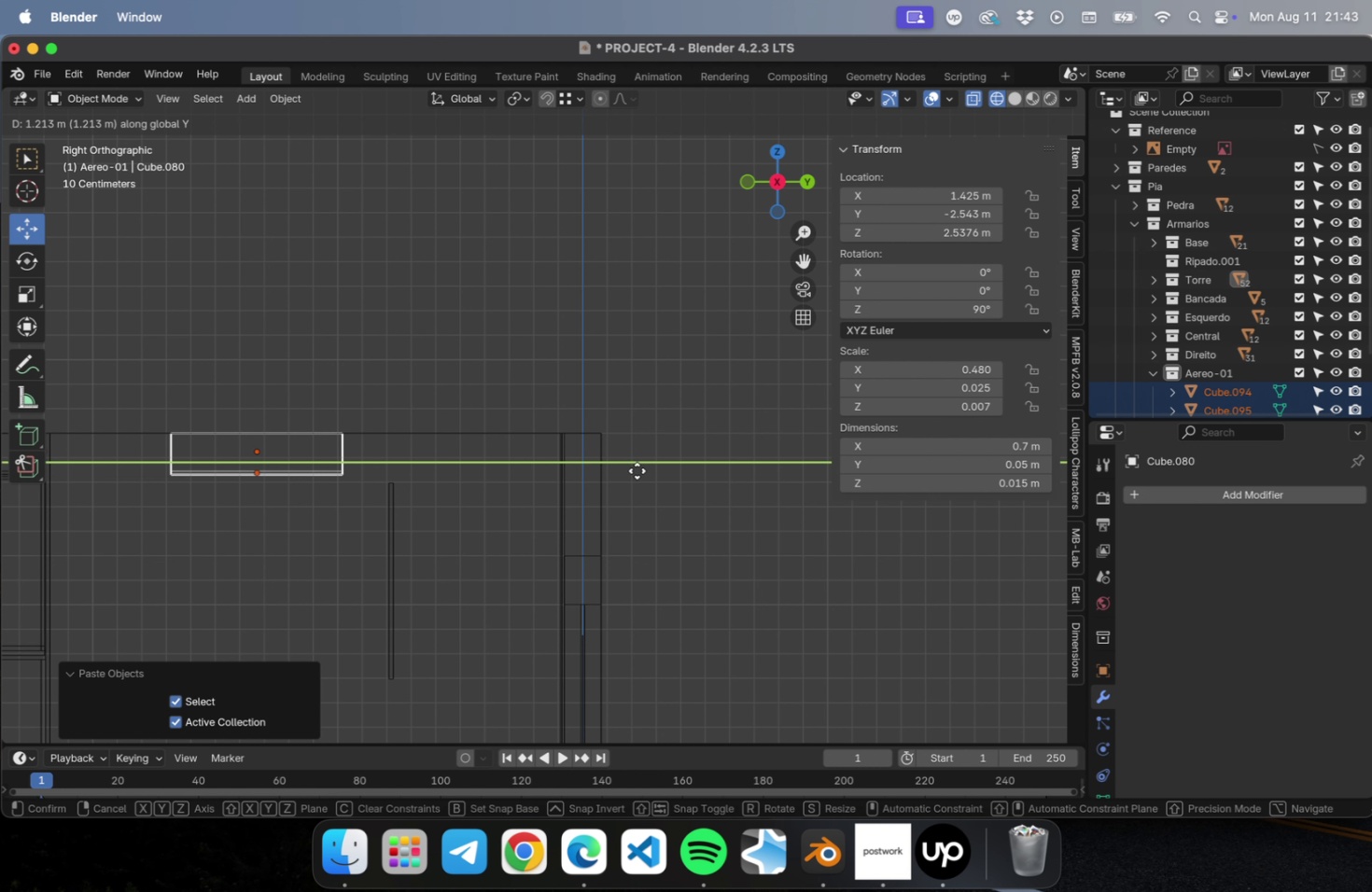 
scroll: coordinate [413, 366], scroll_direction: up, amount: 10.0
 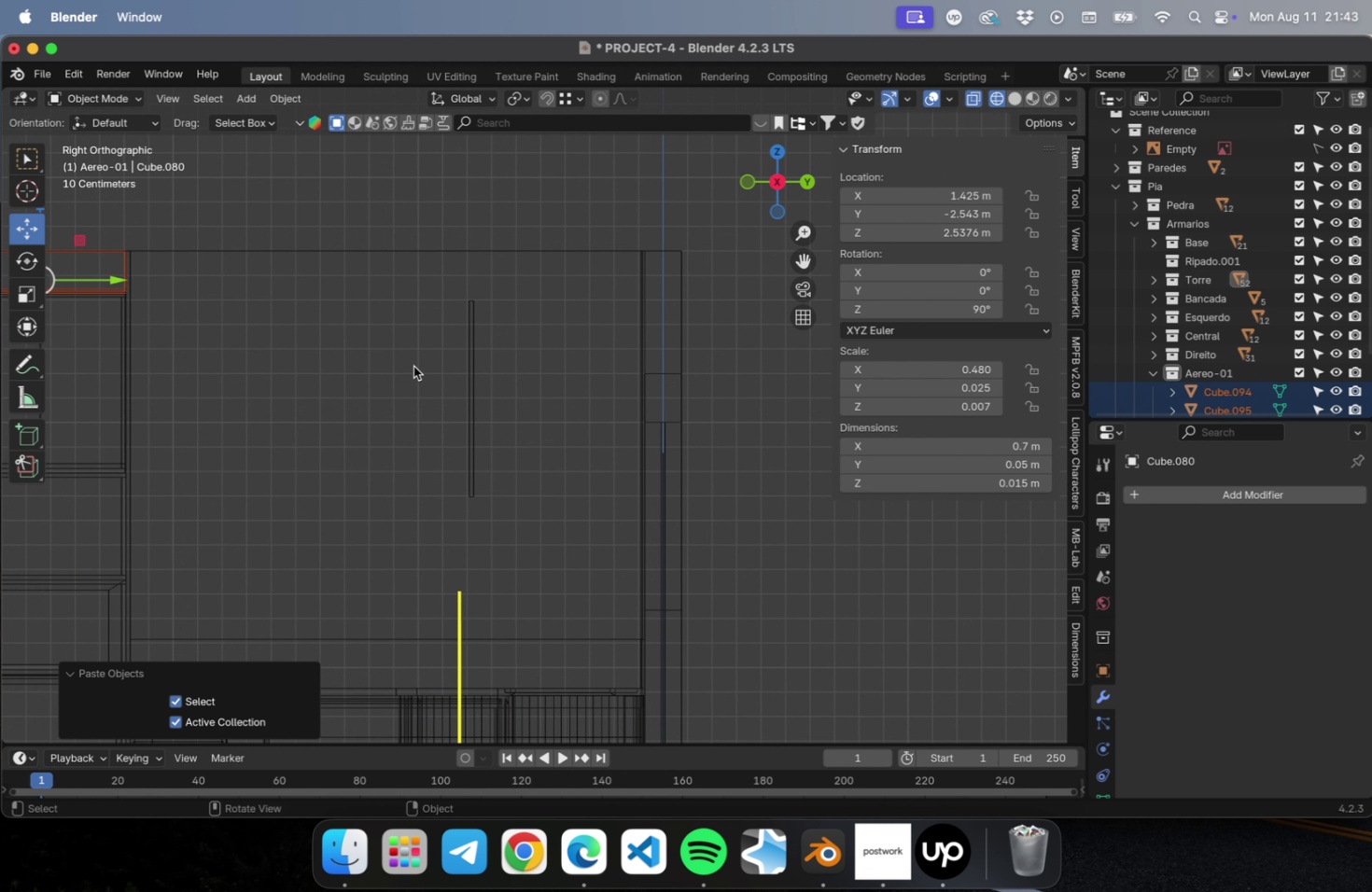 
wait(8.04)
 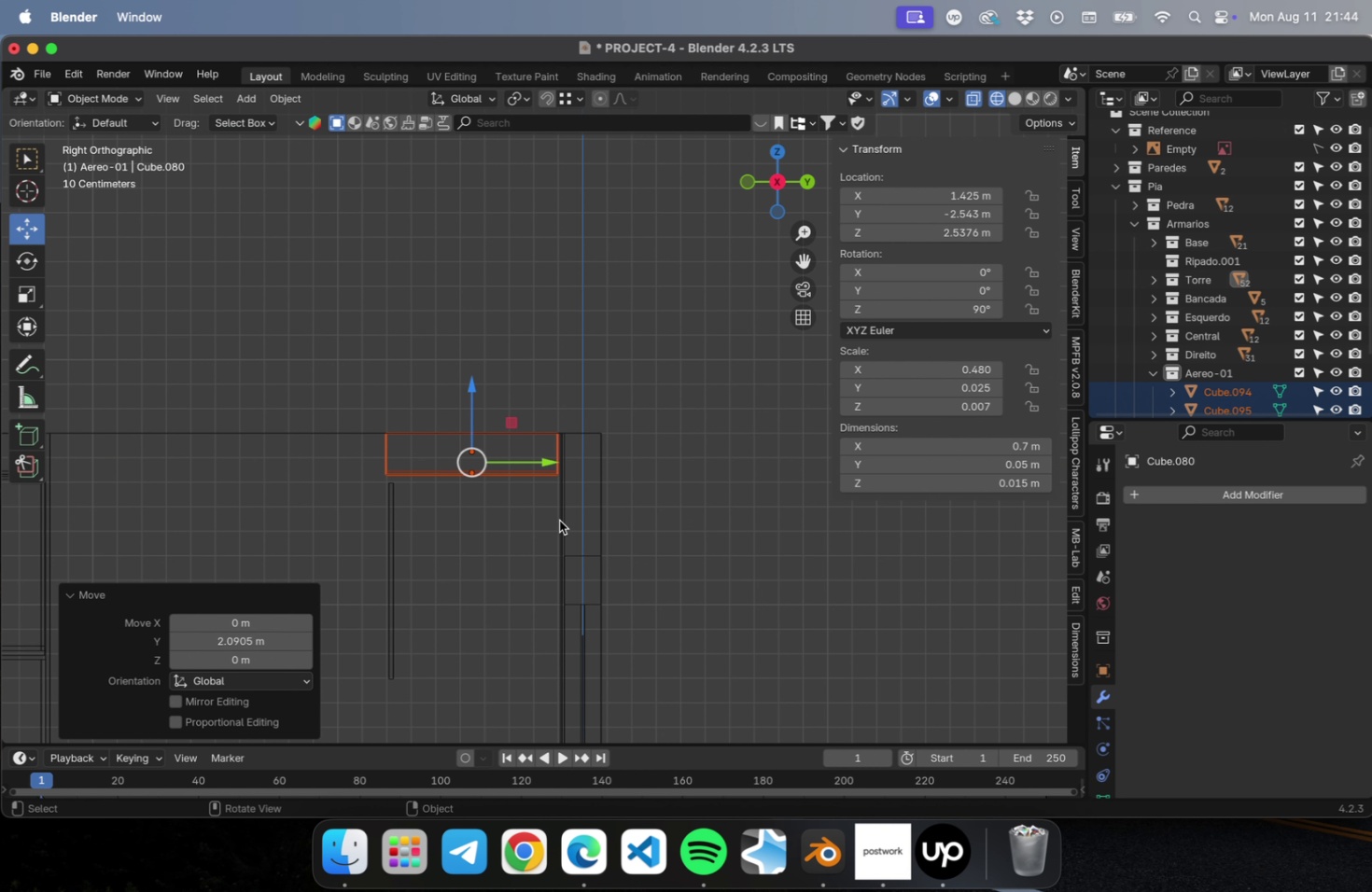 
hold_key(key=ShiftLeft, duration=0.68)
 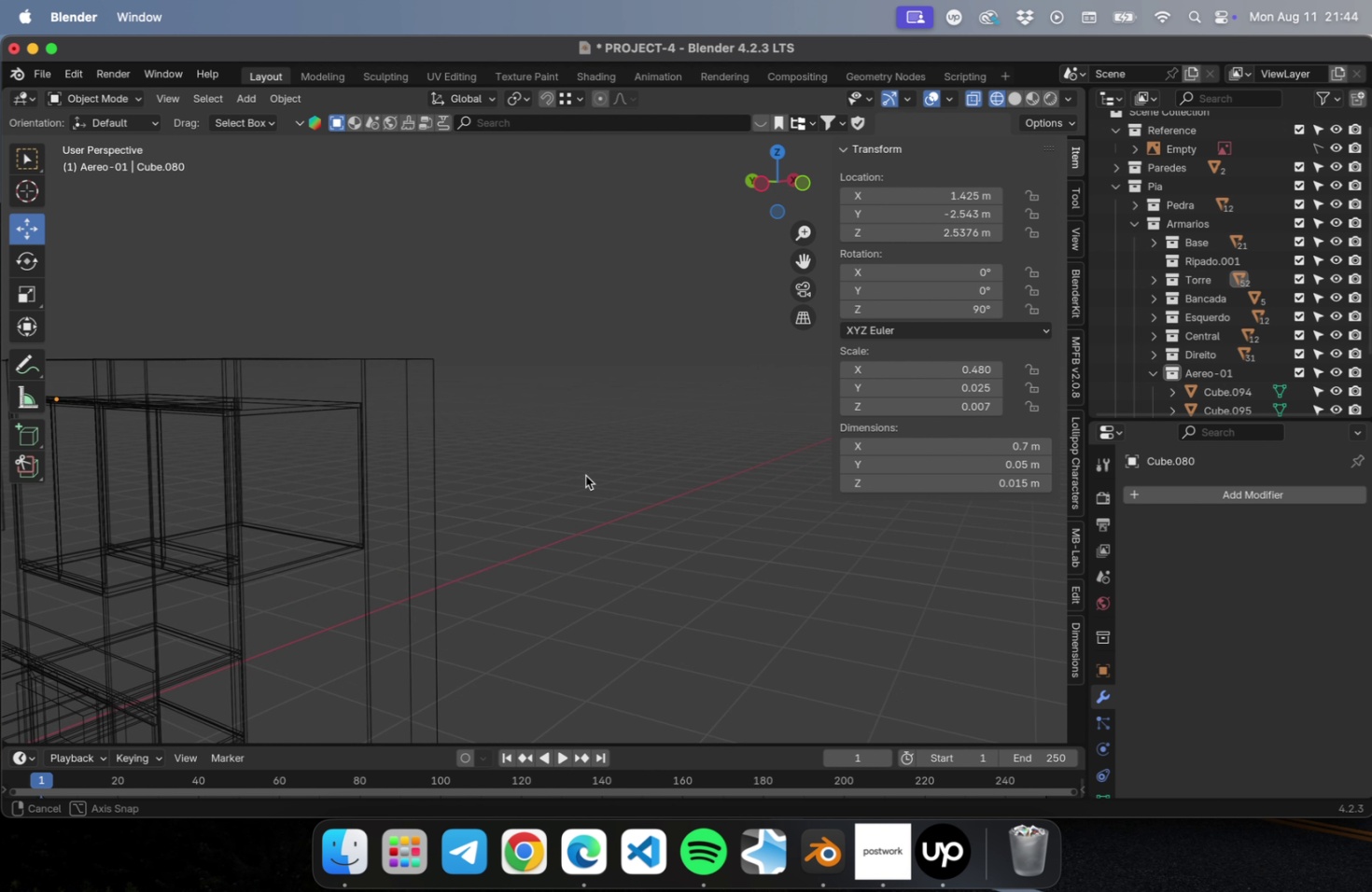 
hold_key(key=ShiftLeft, duration=0.92)
 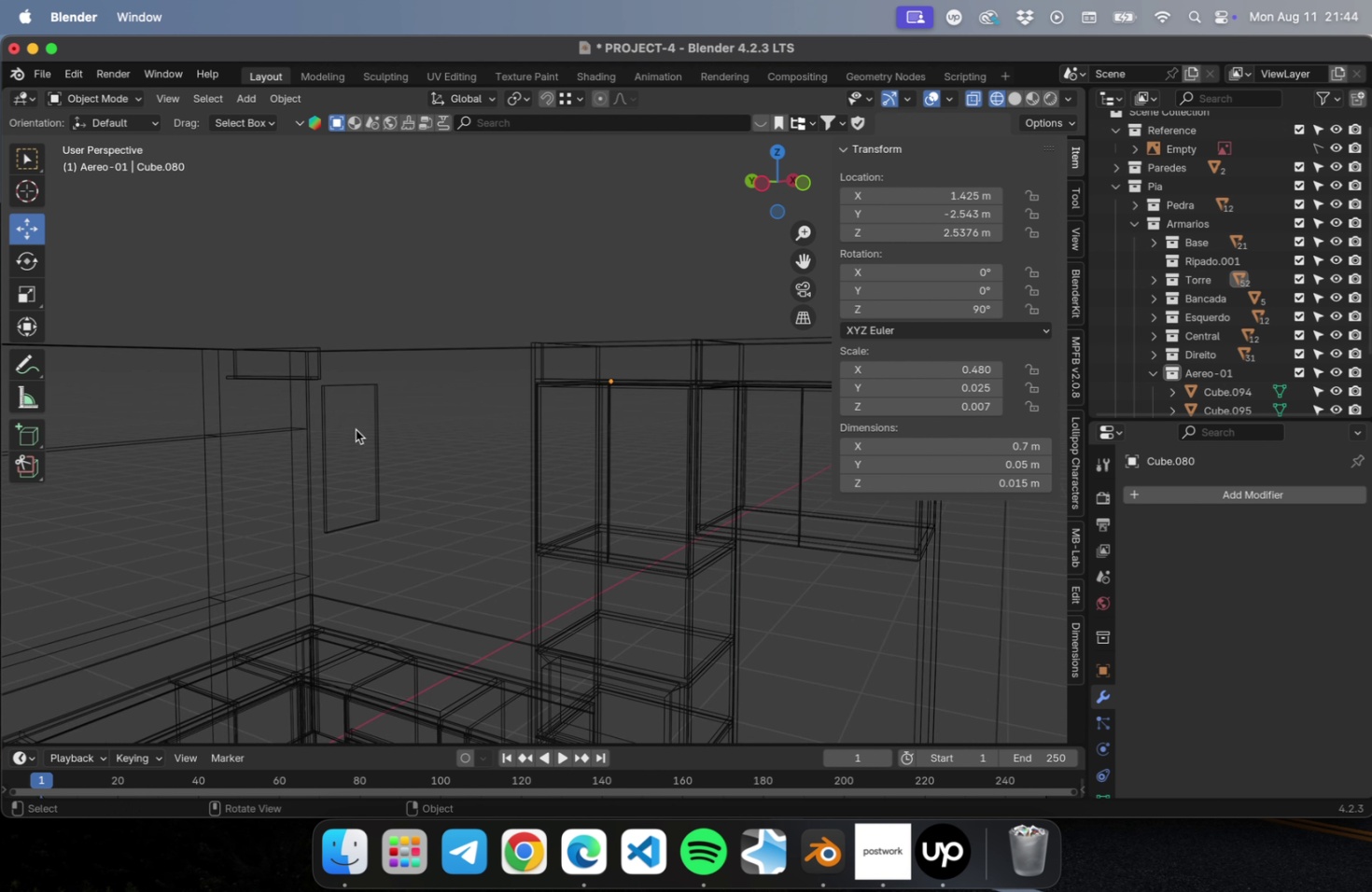 
left_click([334, 414])
 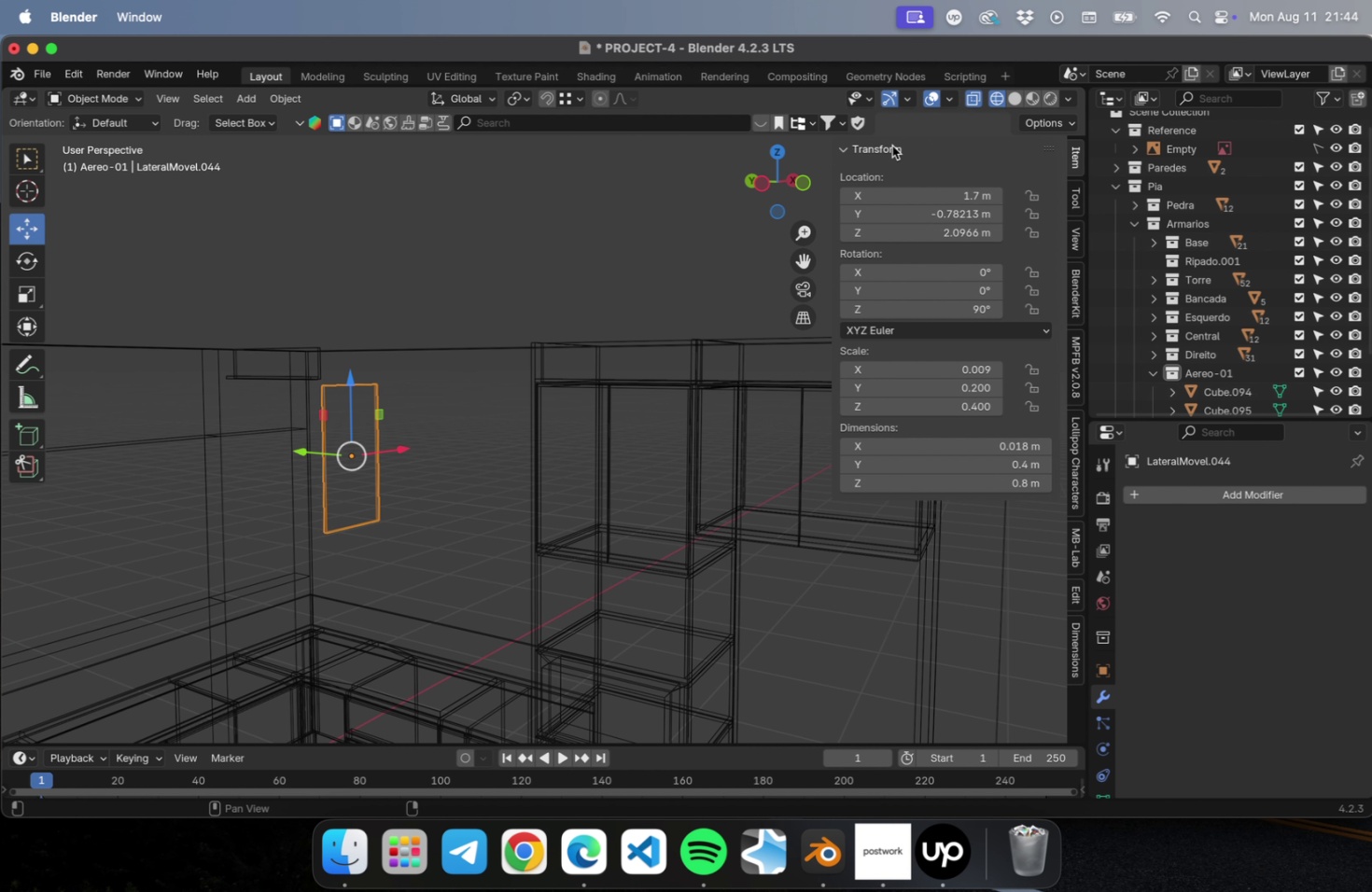 
left_click([1010, 90])
 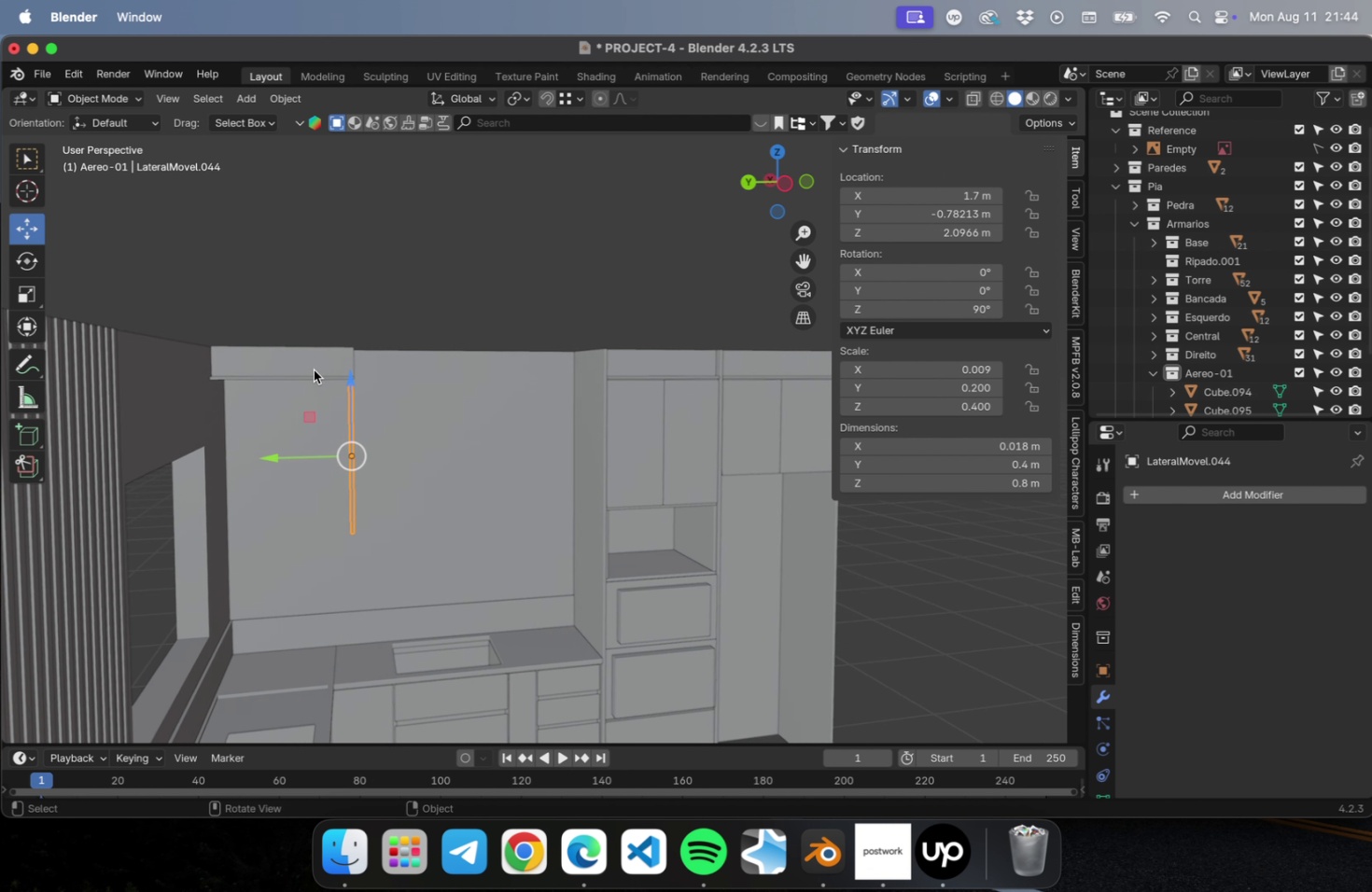 
key(Meta+S)
 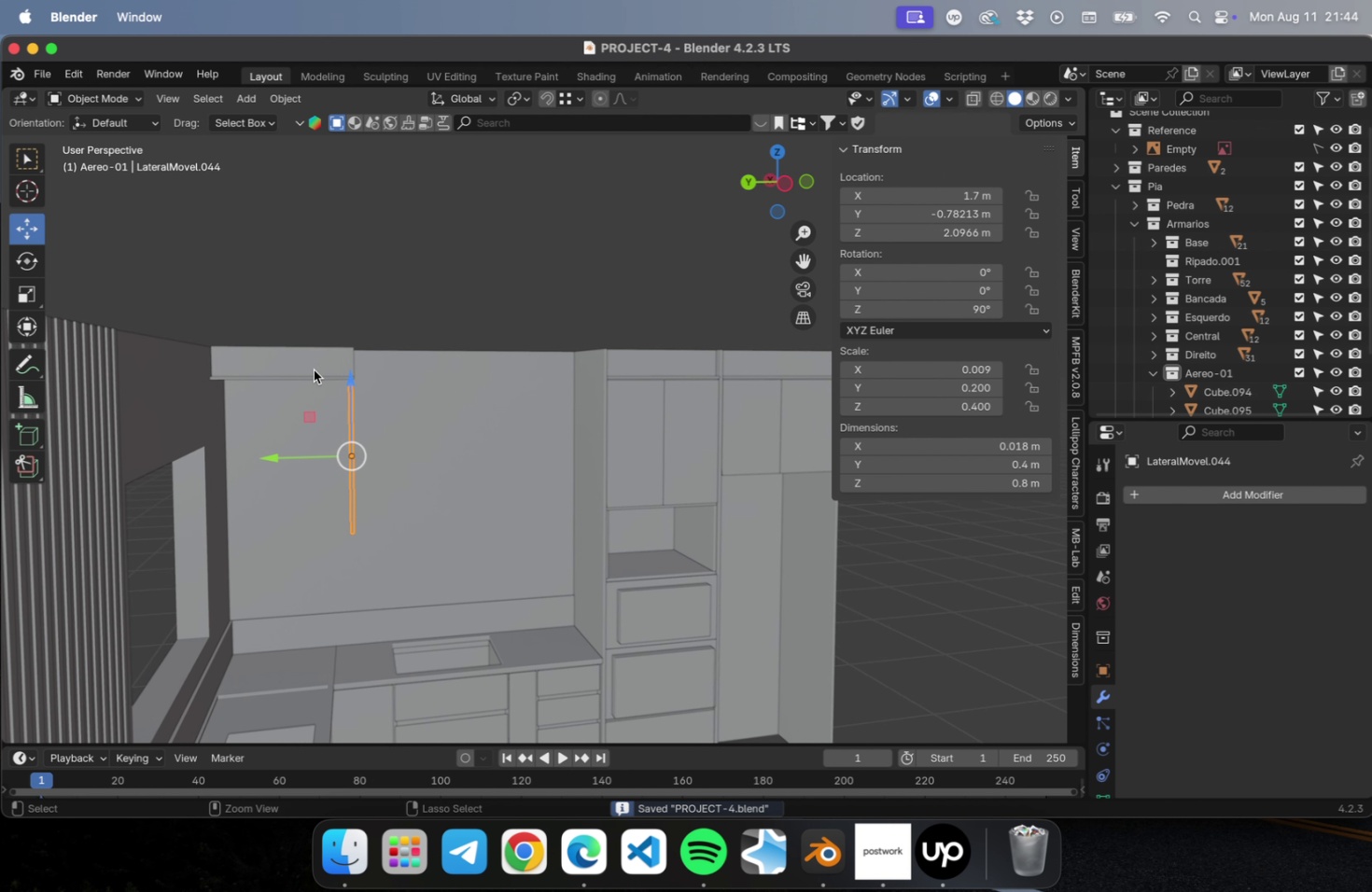 
key(Meta+S)
 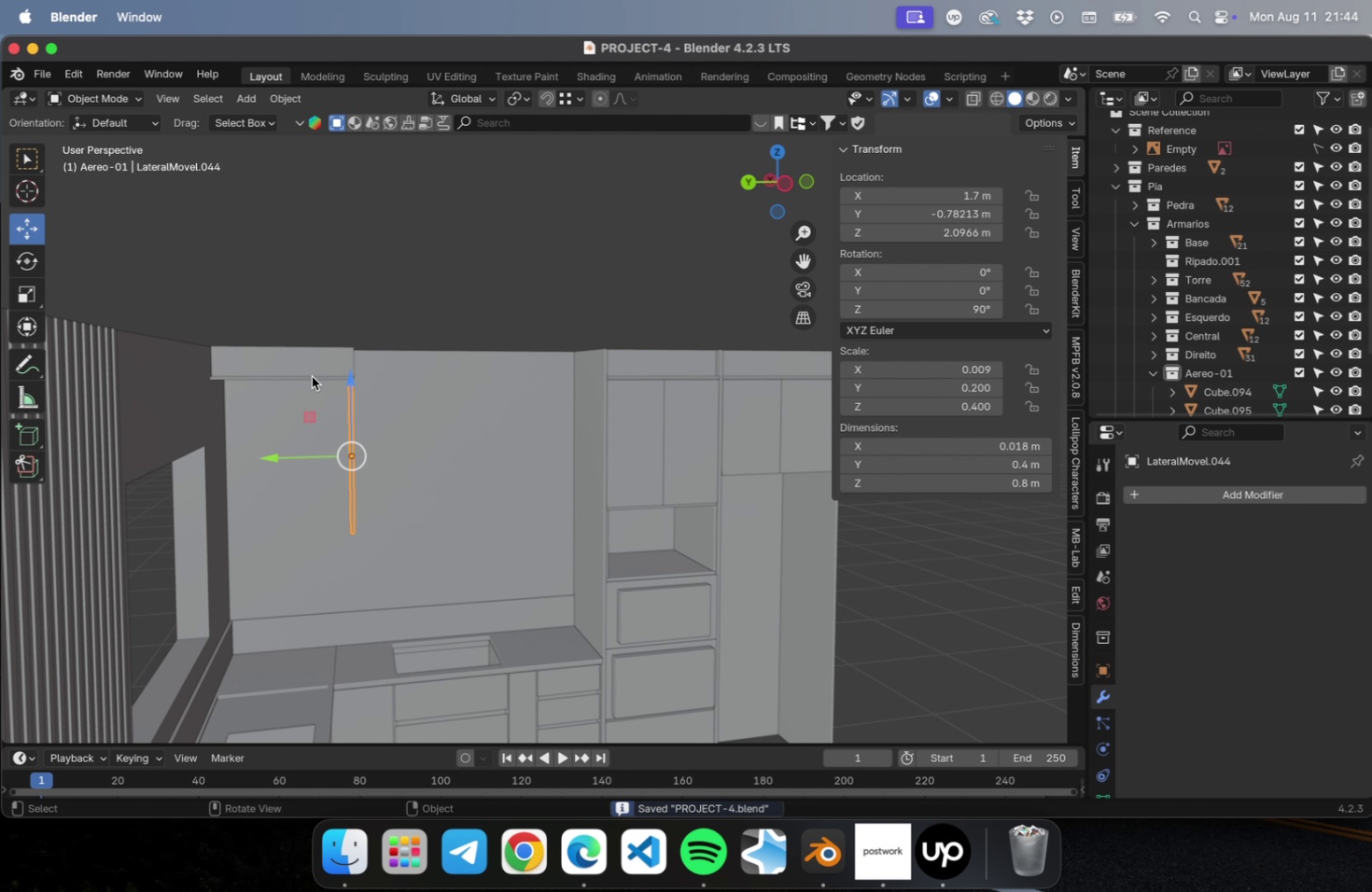 
scroll: coordinate [306, 386], scroll_direction: up, amount: 15.0
 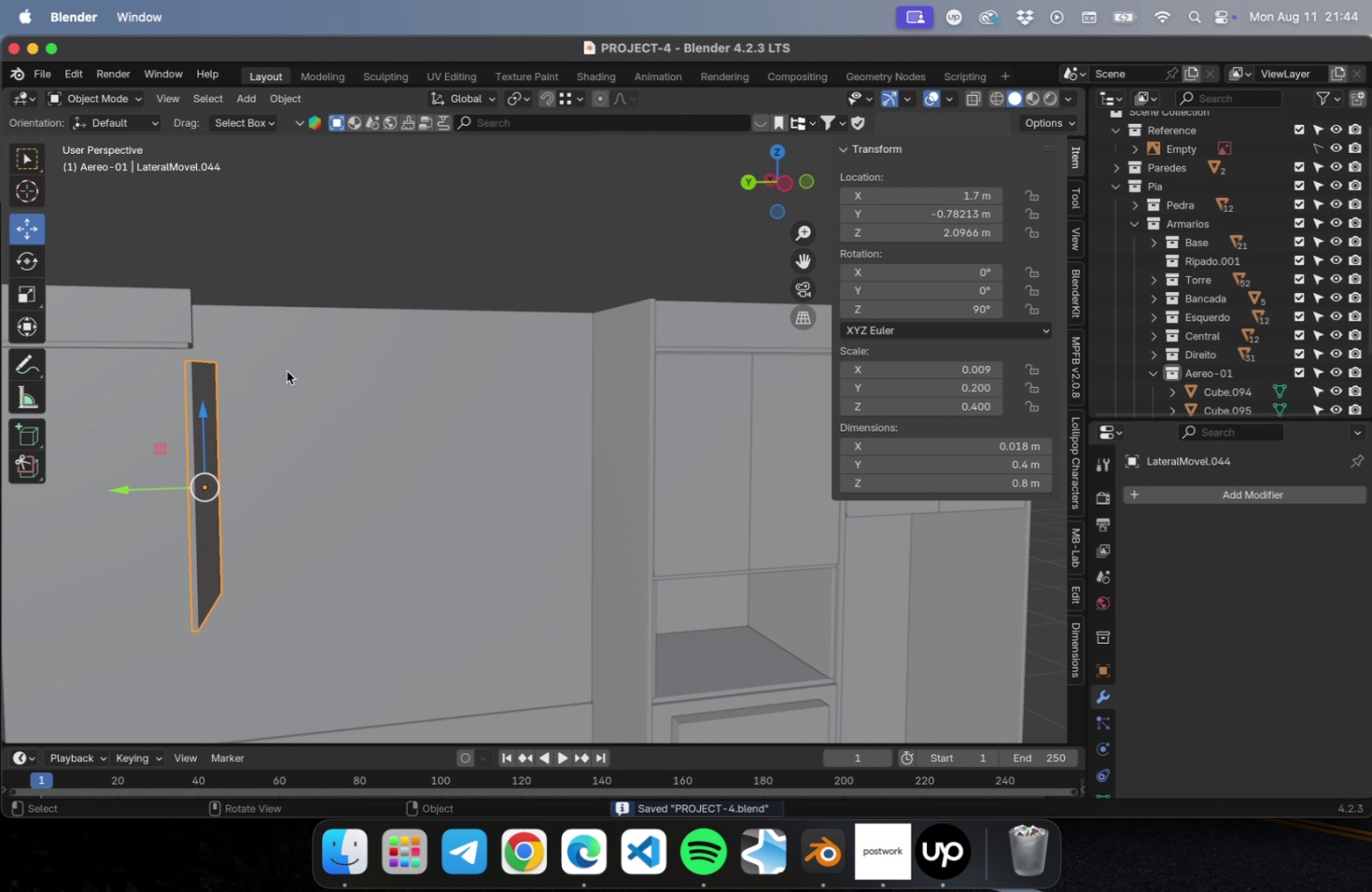 
hold_key(key=ShiftLeft, duration=0.51)
 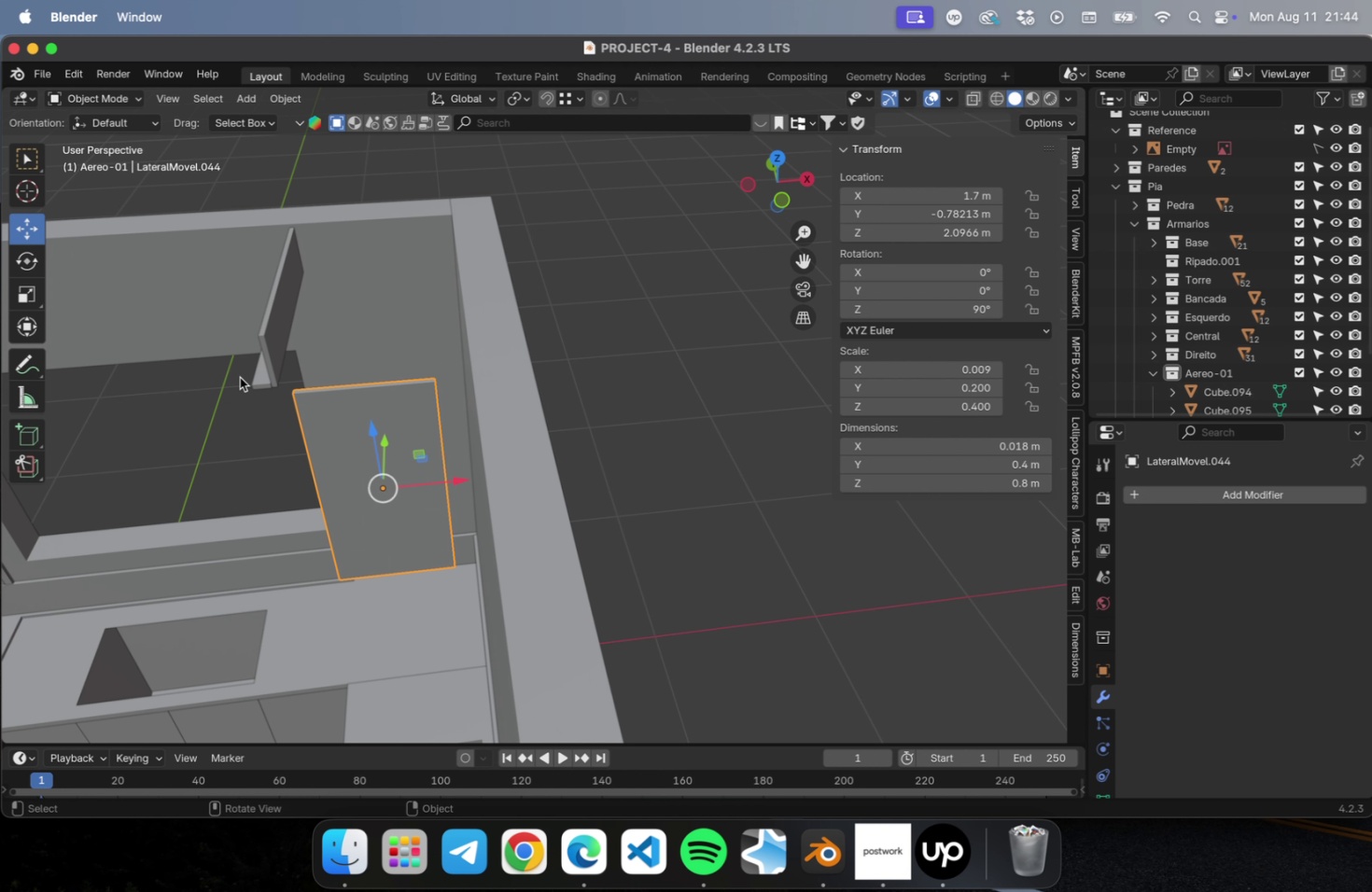 
key(Shift+ShiftLeft)
 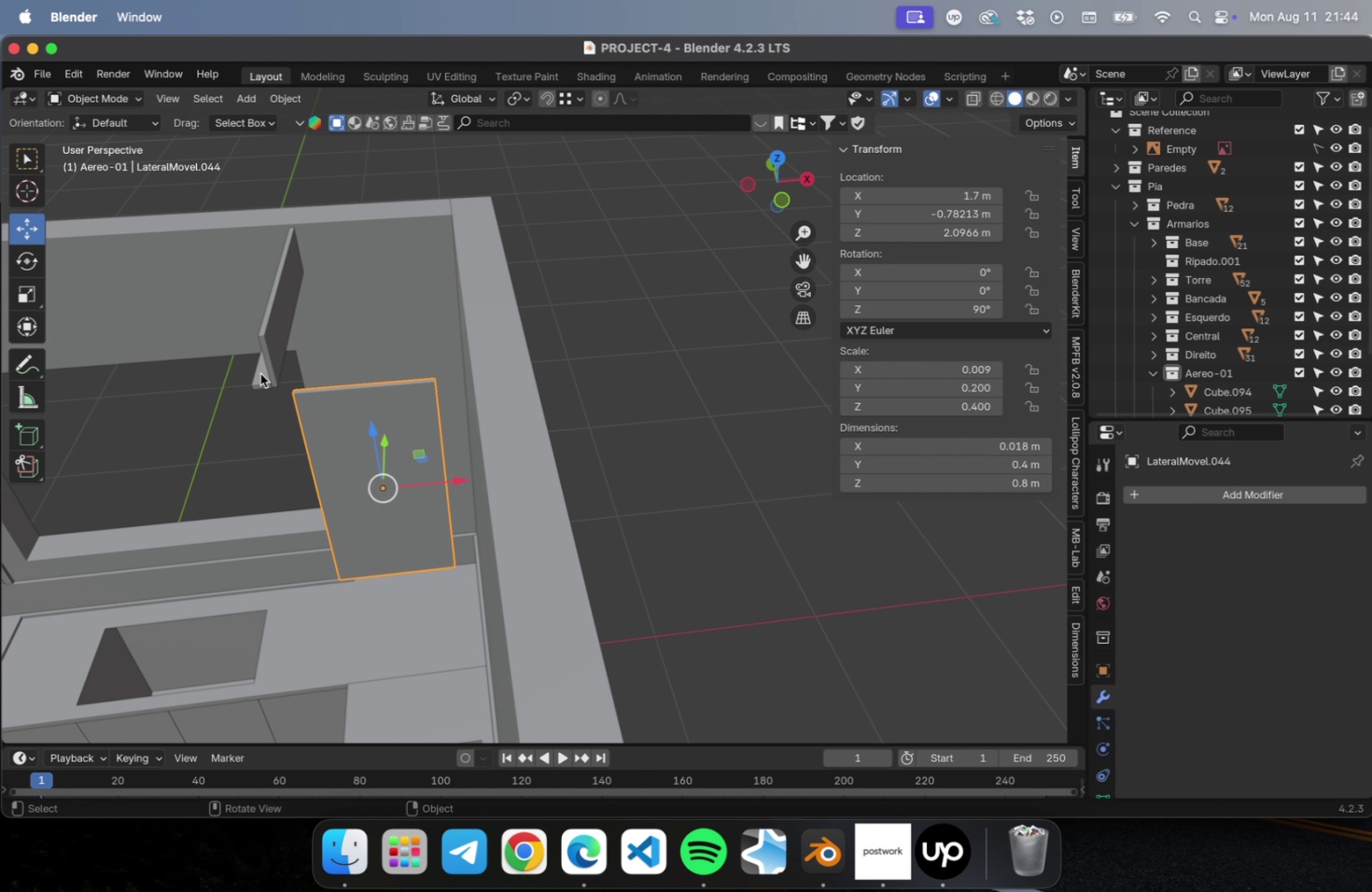 
left_click([260, 373])
 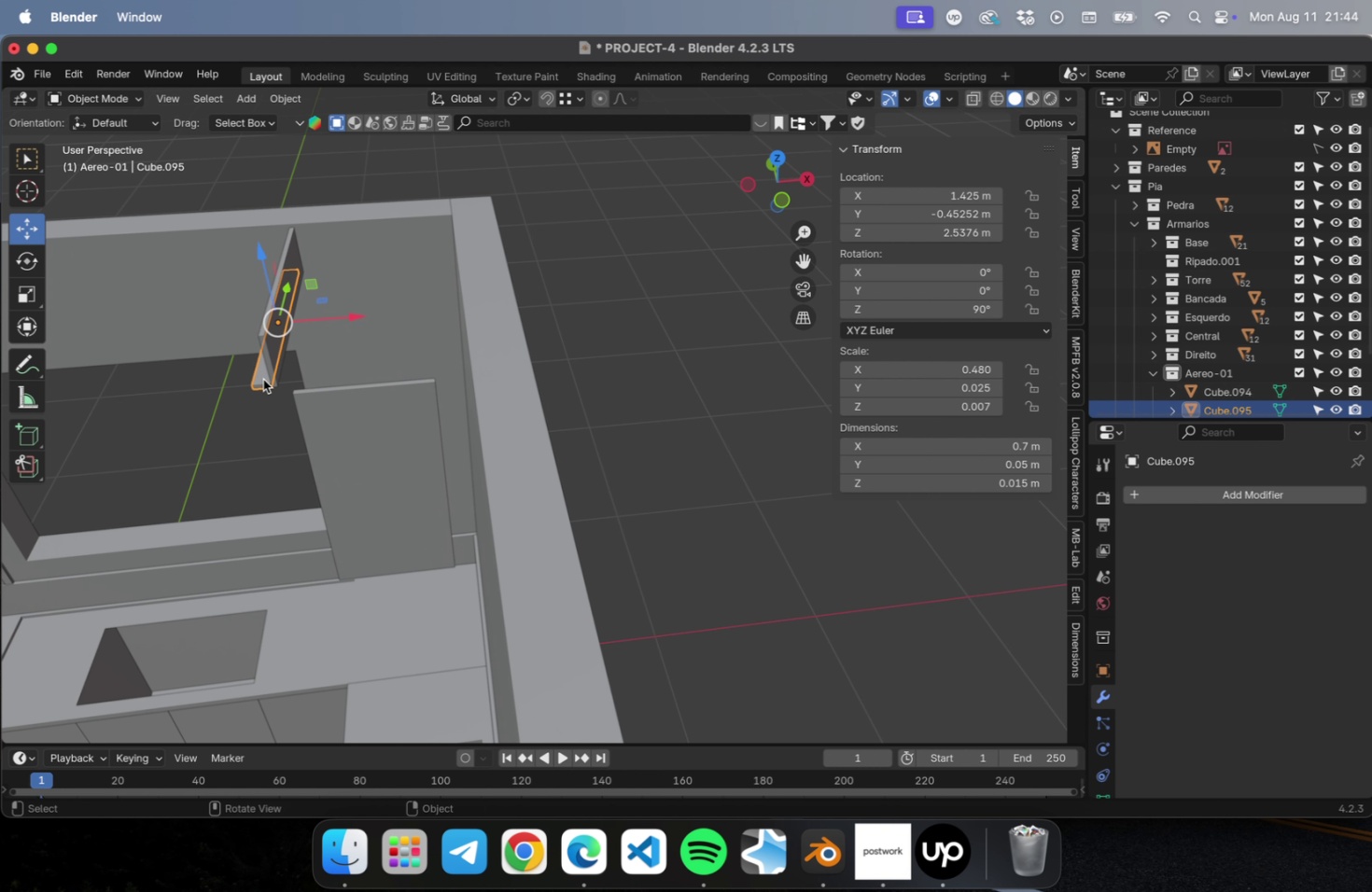 
hold_key(key=ShiftLeft, duration=1.36)
 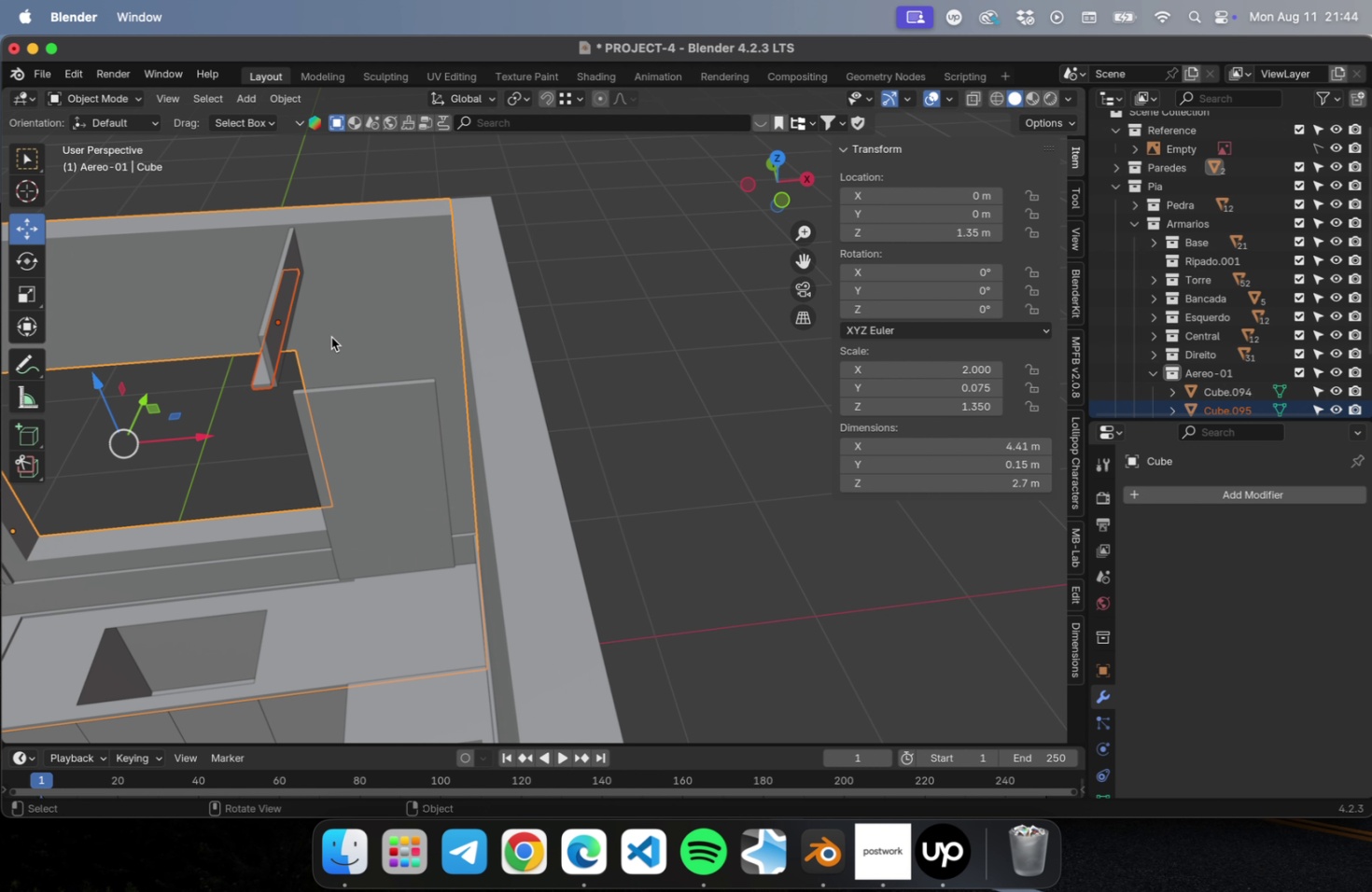 
hold_key(key=ShiftLeft, duration=2.25)
left_click([274, 317])
 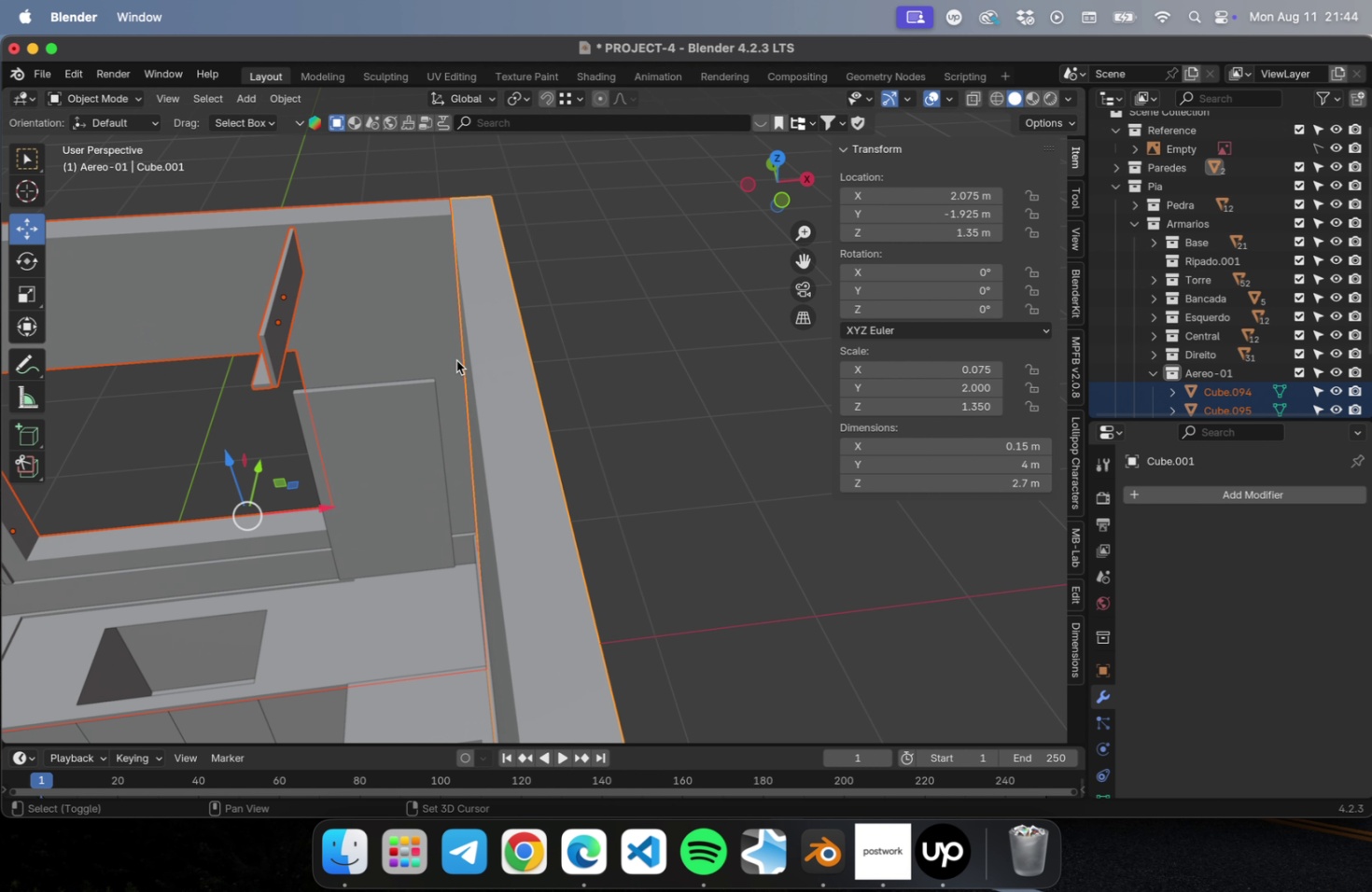 
double_click([385, 428])
 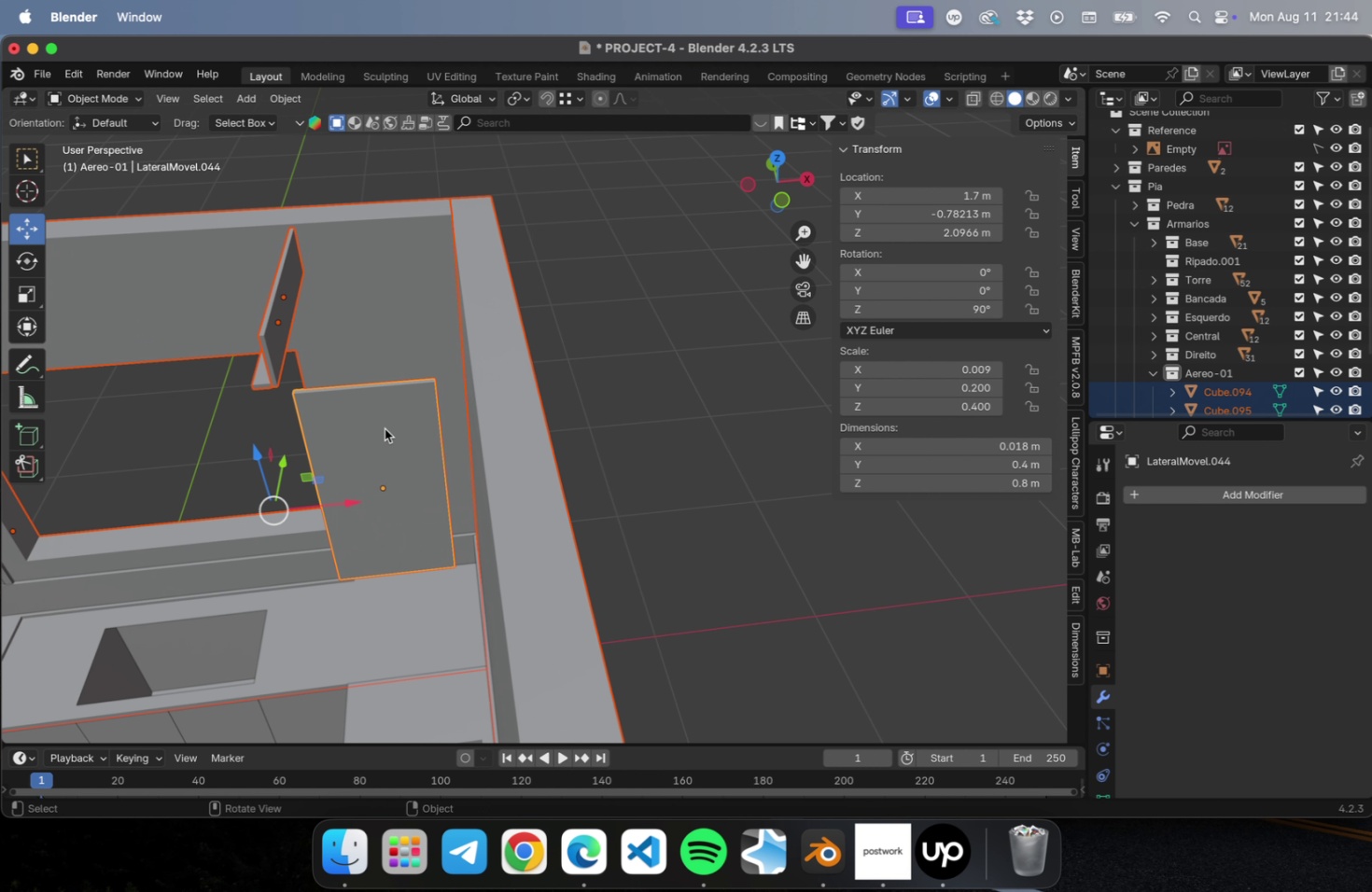 
key(NumLock)
 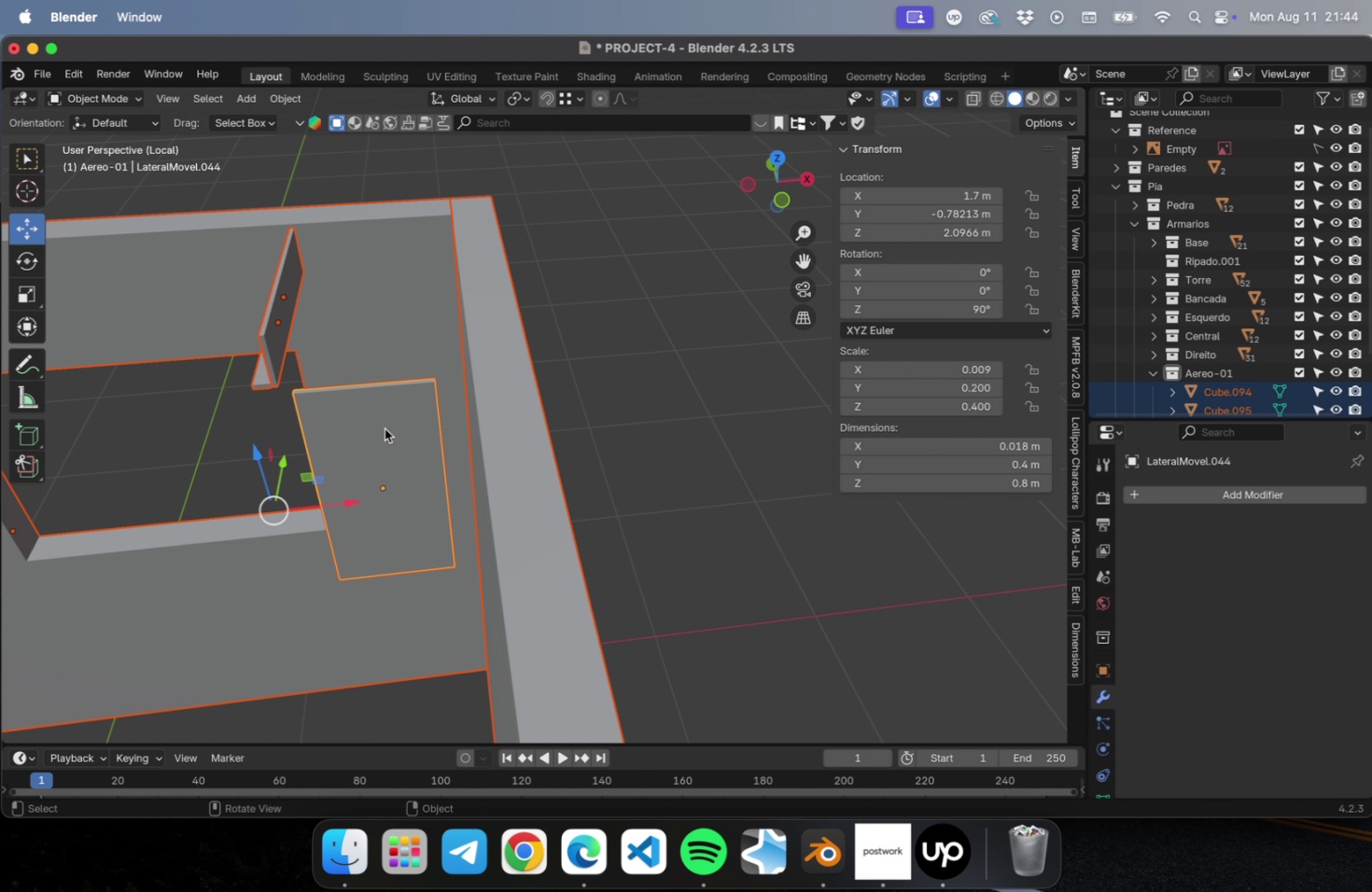 
key(NumpadDivide)
 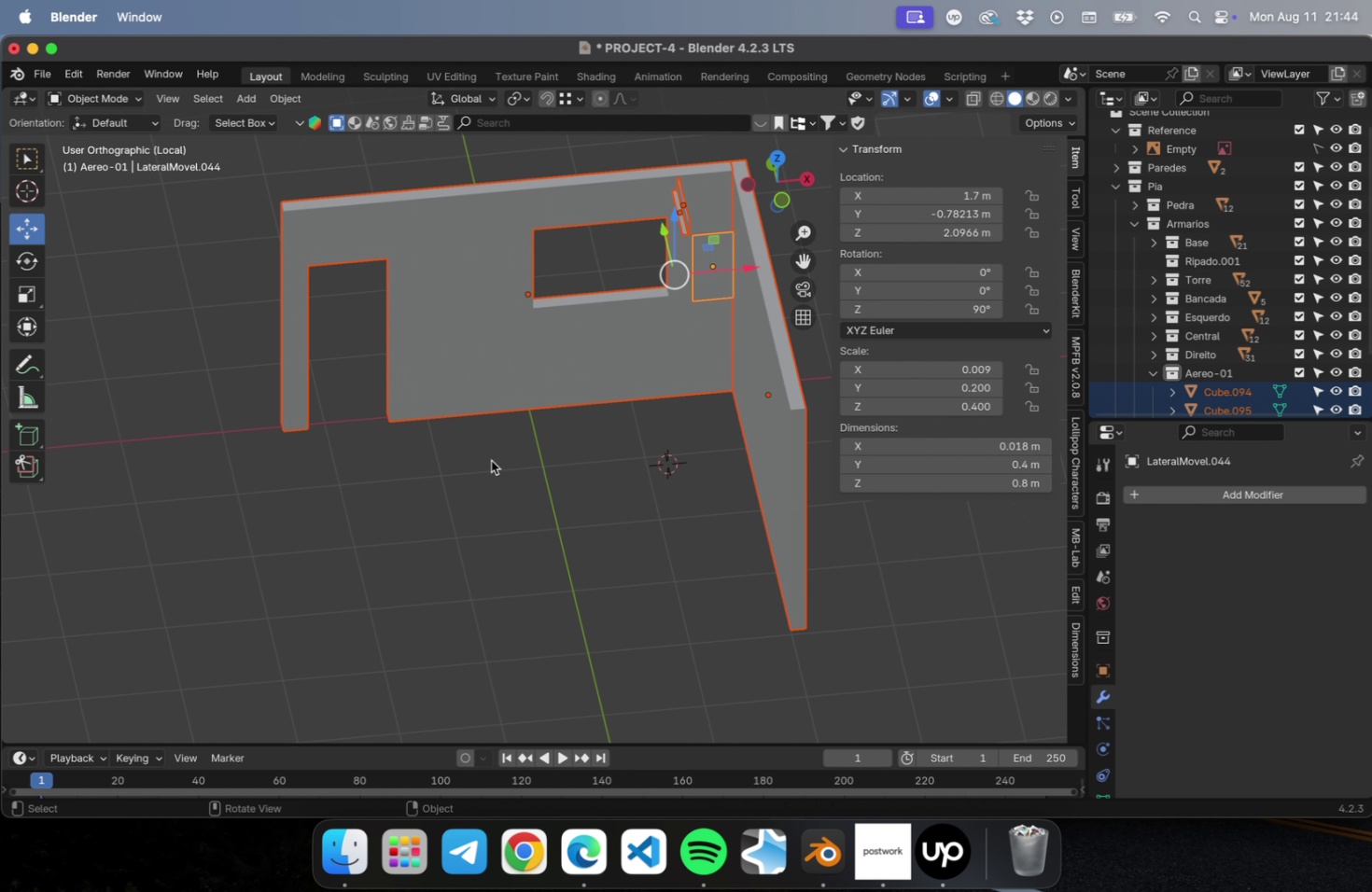 
key(NumLock)
 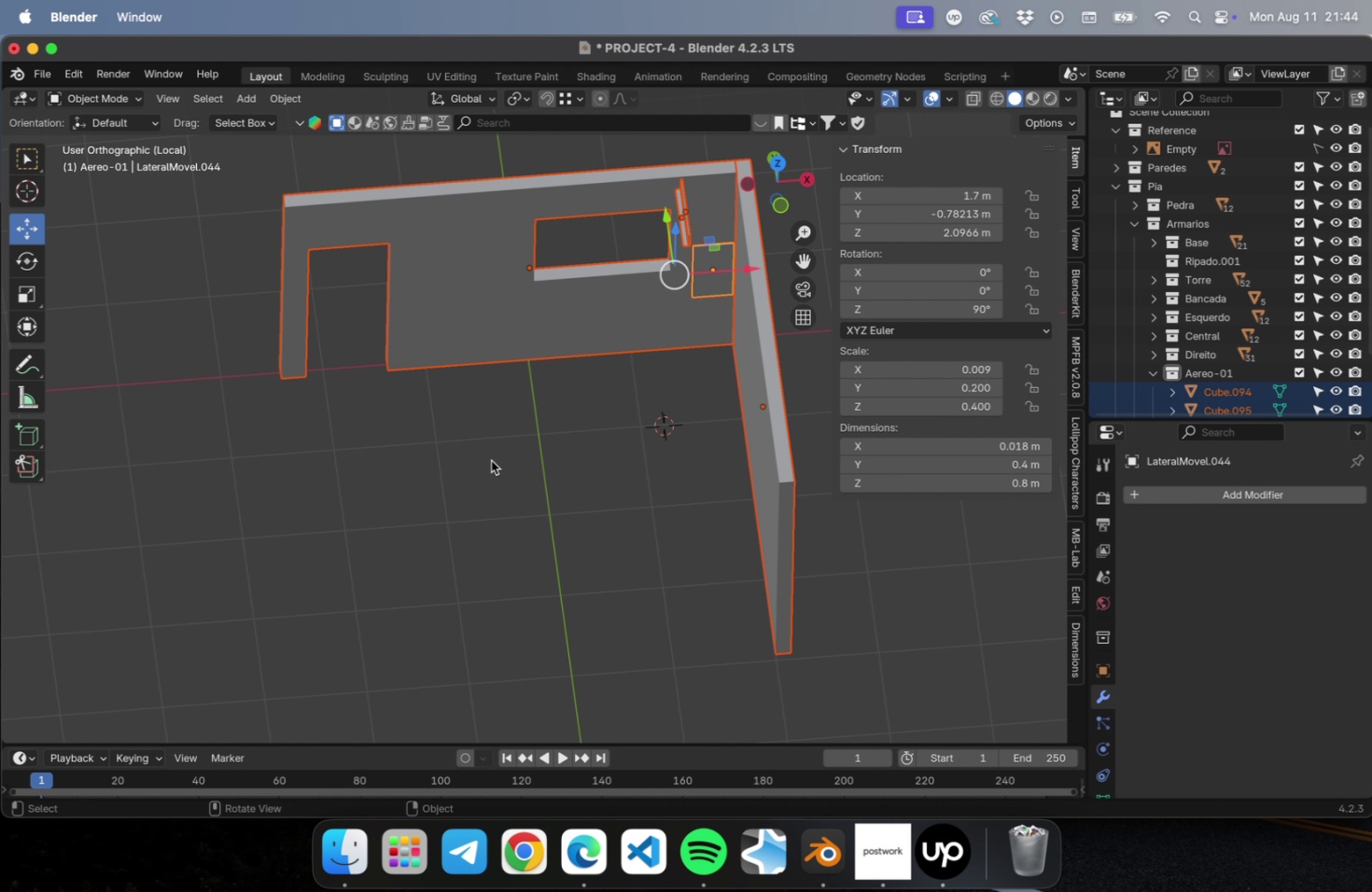 
key(Numpad7)
 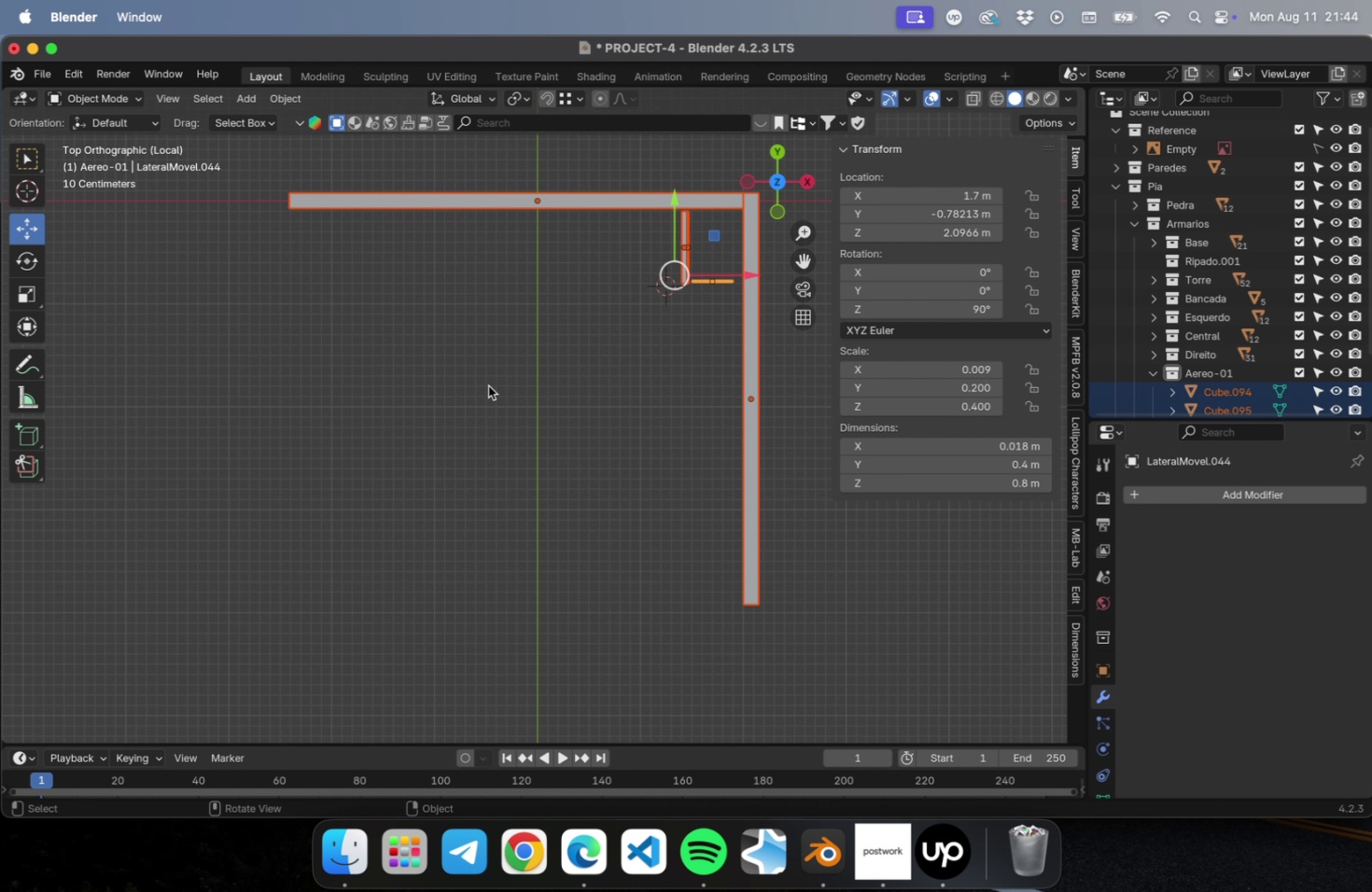 
scroll: coordinate [605, 327], scroll_direction: up, amount: 9.0
 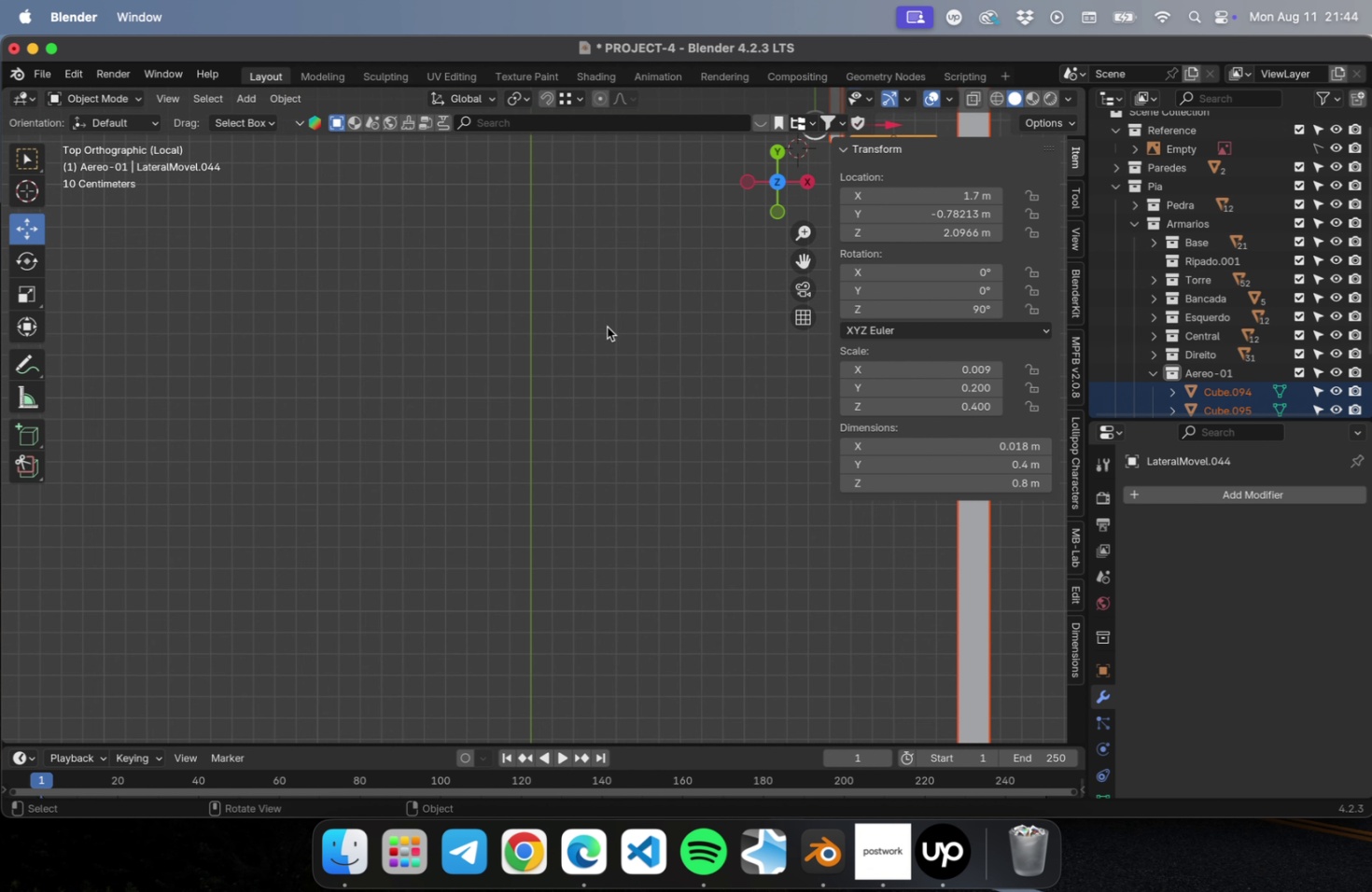 
hold_key(key=ShiftLeft, duration=0.46)
 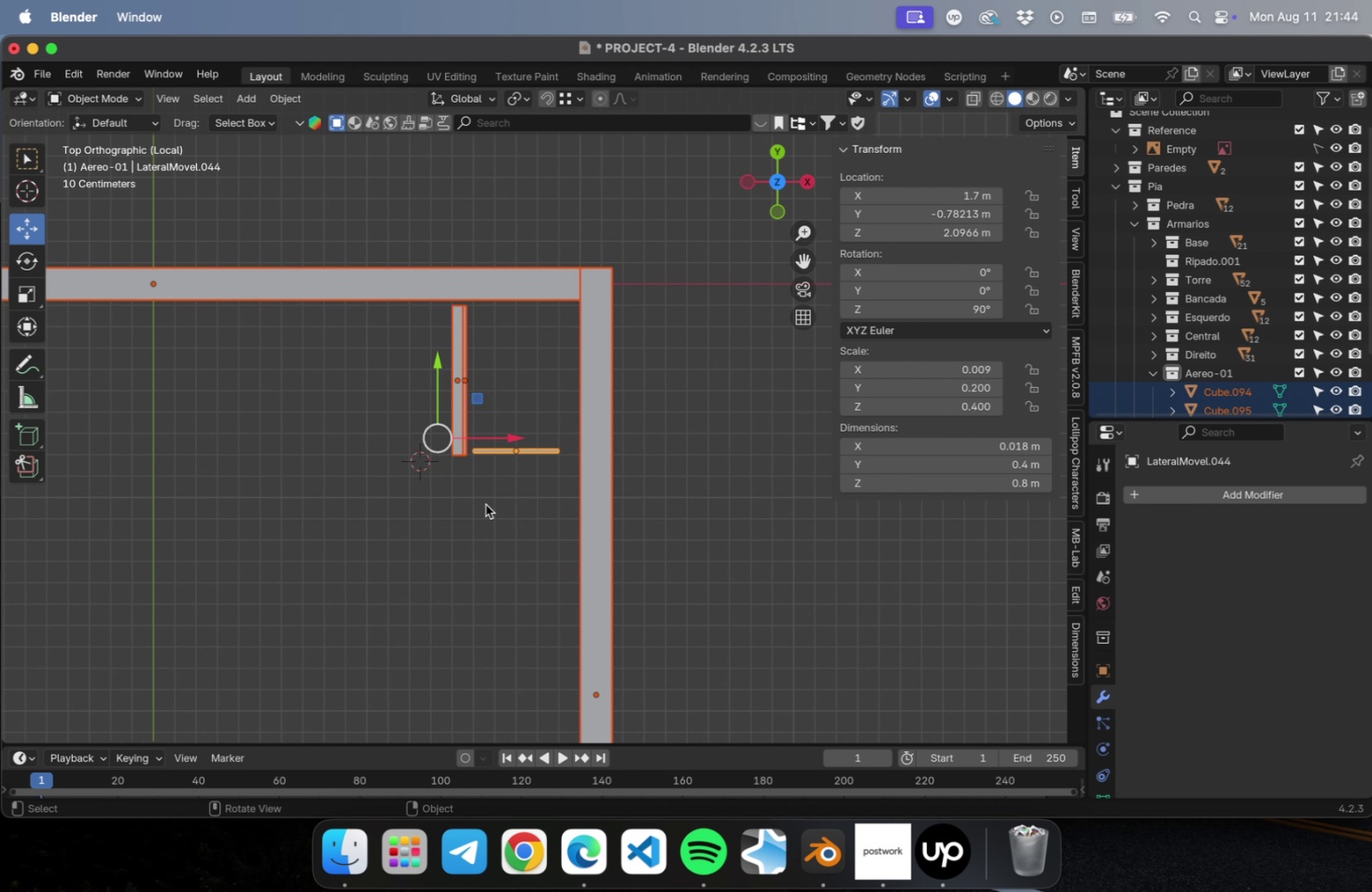 
scroll: coordinate [515, 481], scroll_direction: up, amount: 14.0
 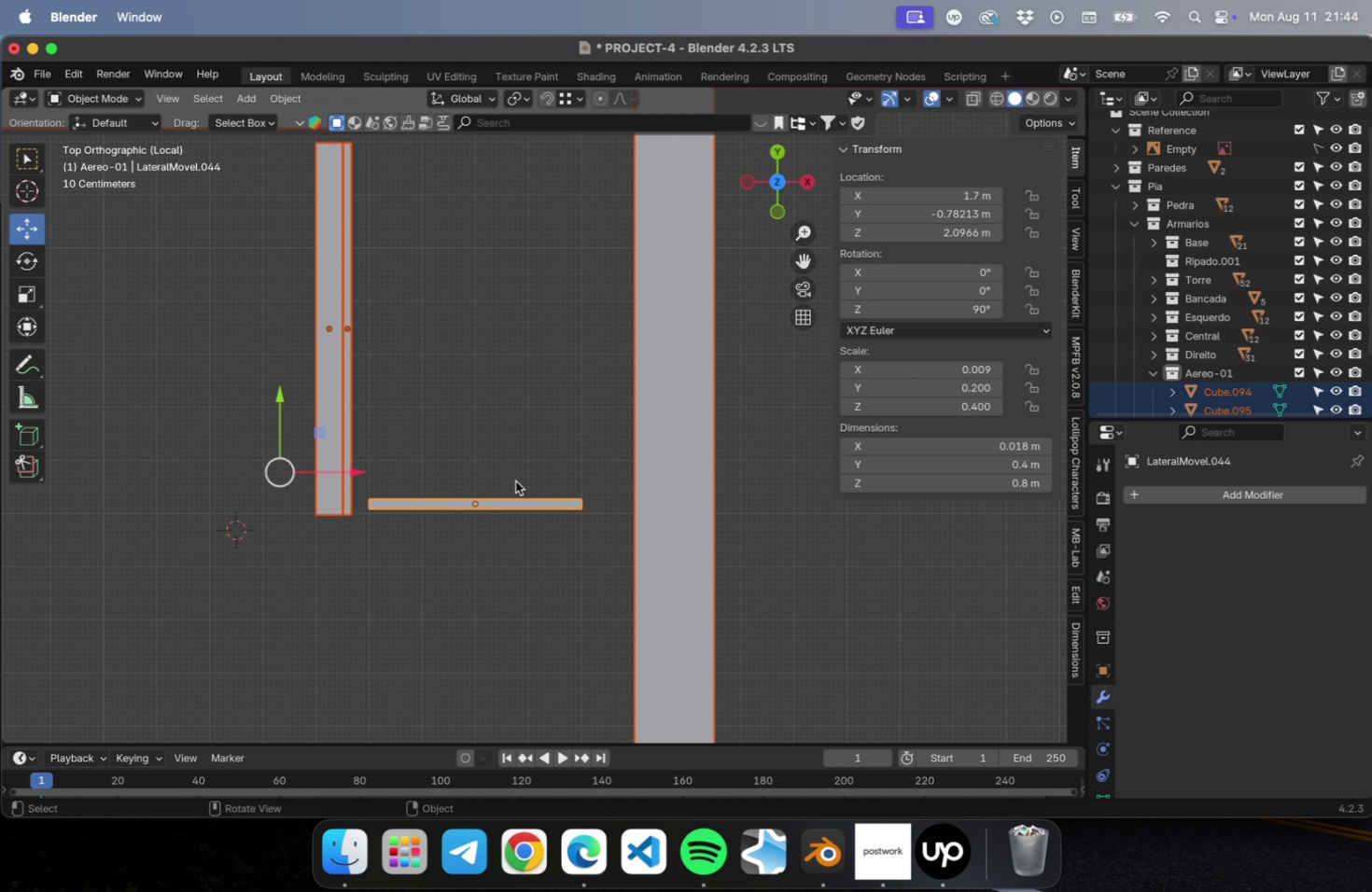 
key(Shift+ShiftLeft)
 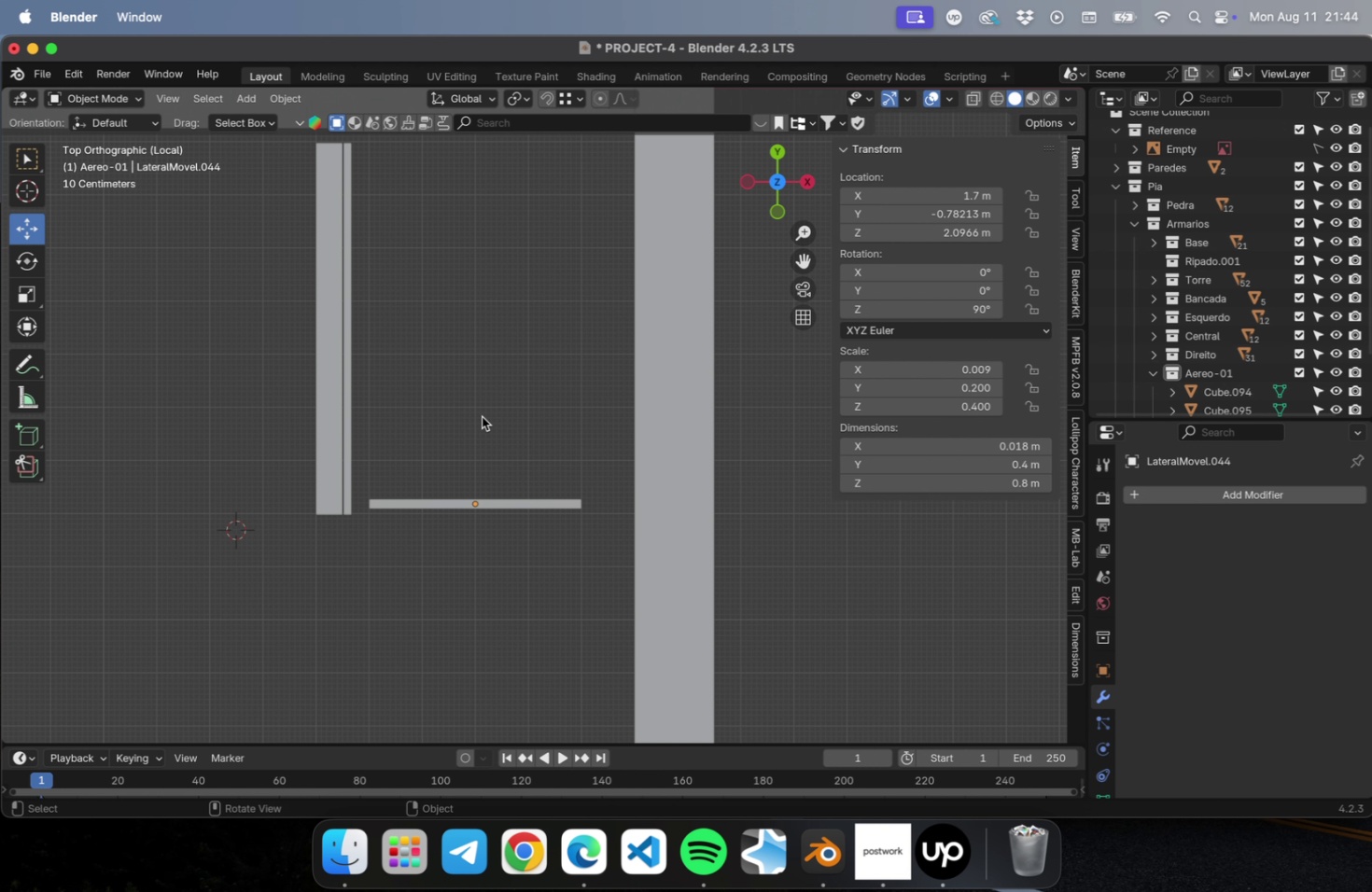 
left_click_drag(start_coordinate=[488, 408], to_coordinate=[178, 590])
 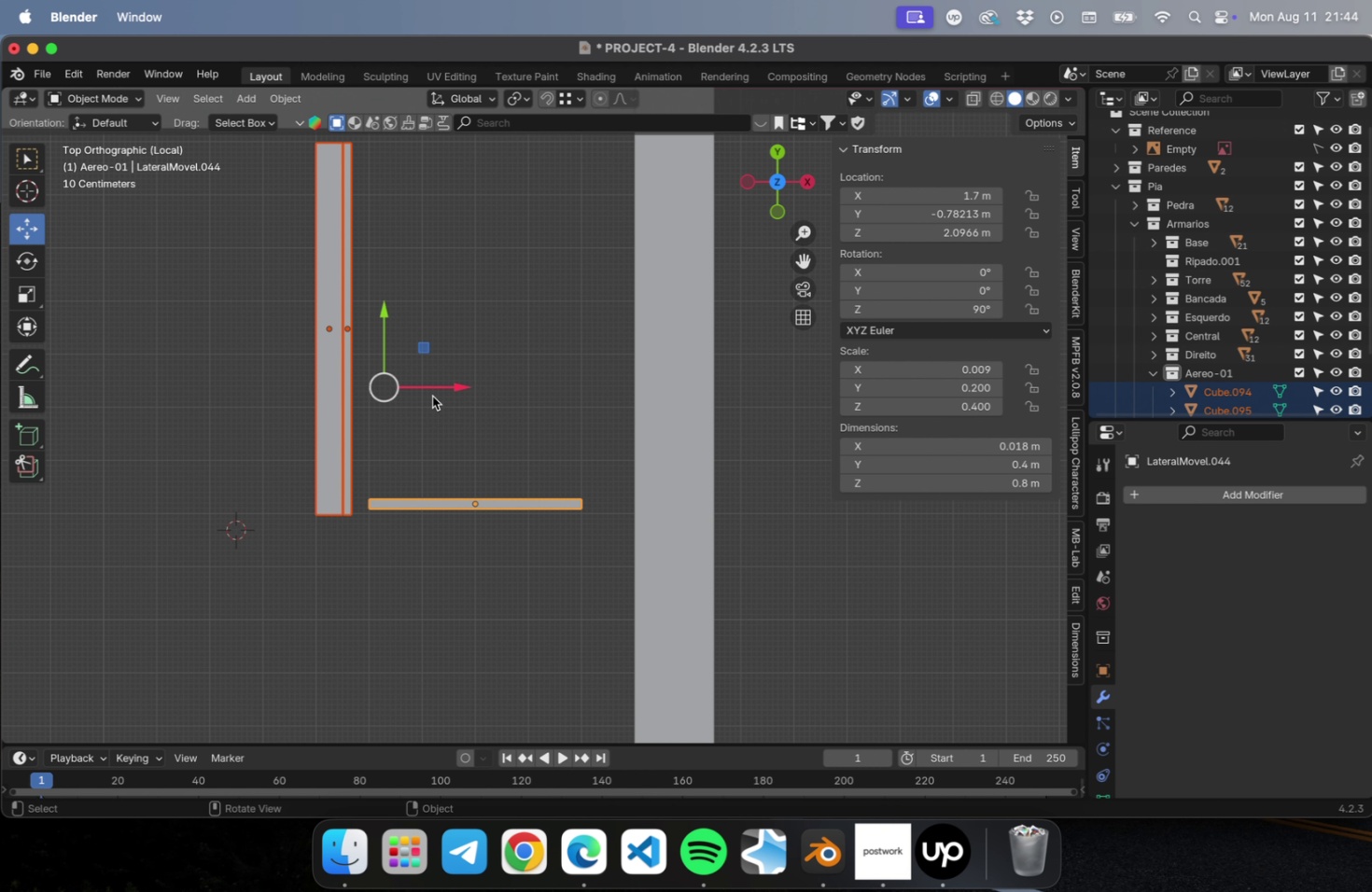 
left_click_drag(start_coordinate=[444, 386], to_coordinate=[495, 387])
 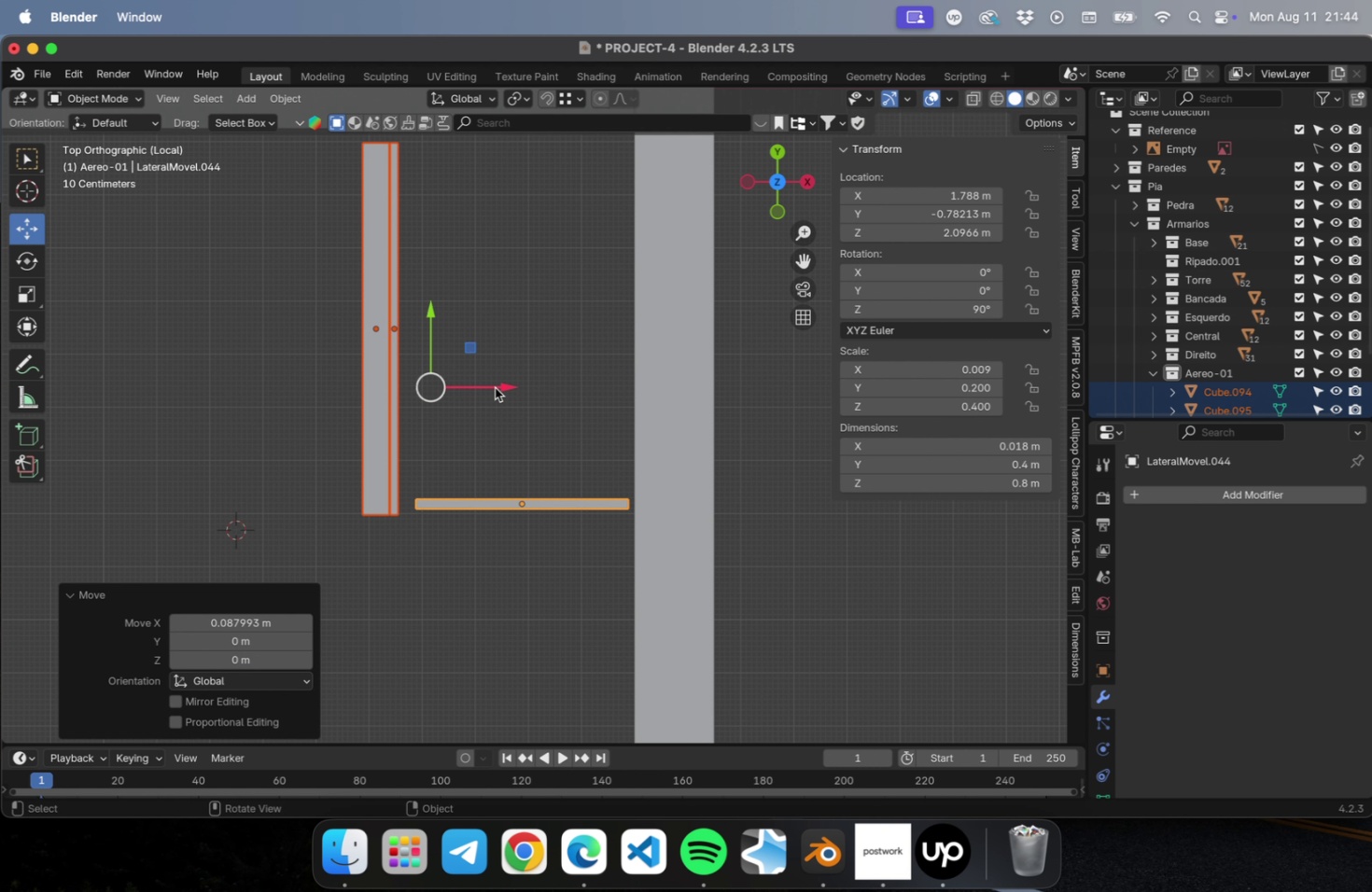 
hold_key(key=CommandLeft, duration=0.47)
 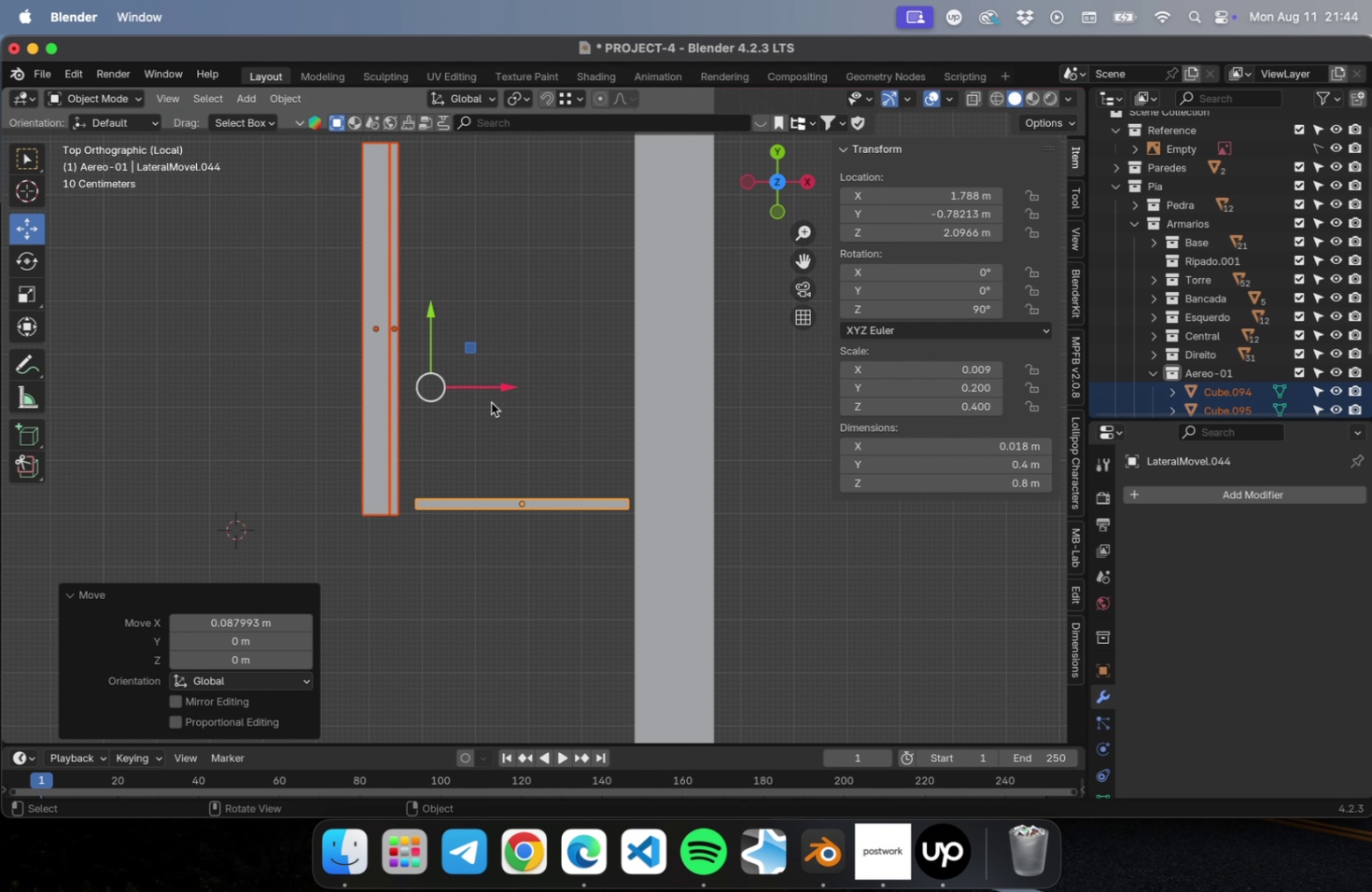 
key(Meta+S)
 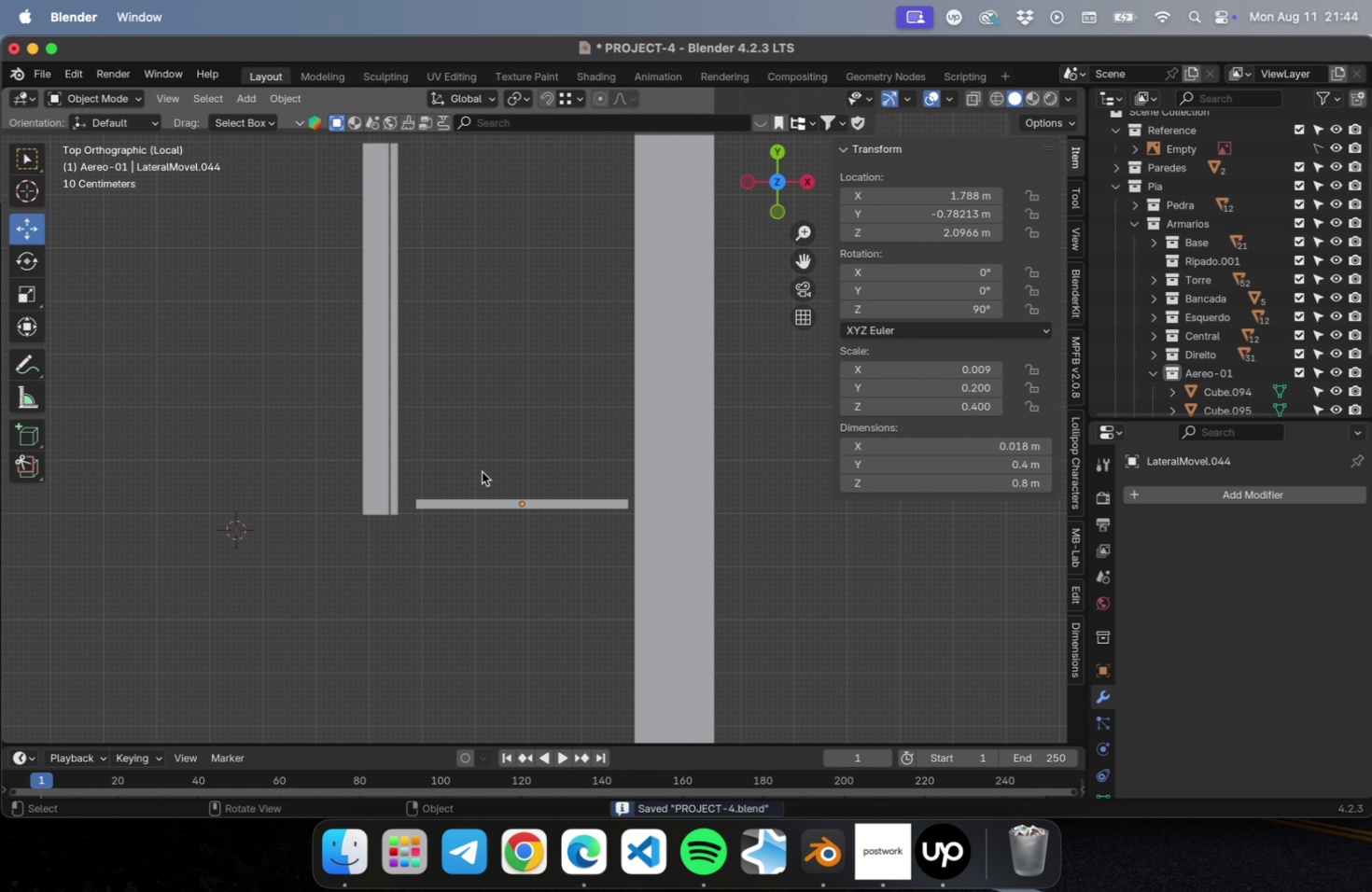 
left_click_drag(start_coordinate=[453, 422], to_coordinate=[414, 419])
 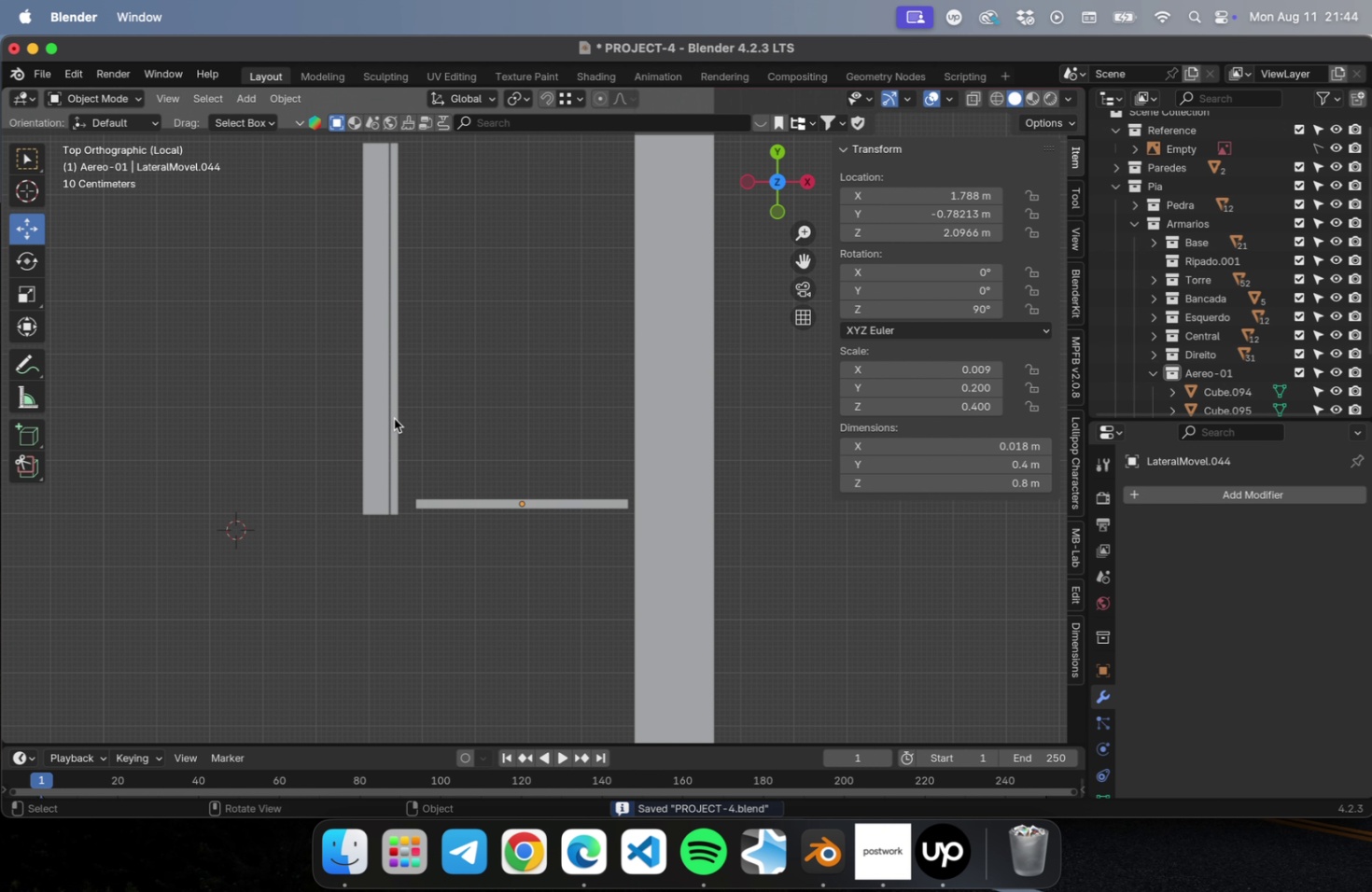 
left_click_drag(start_coordinate=[345, 416], to_coordinate=[451, 447])
 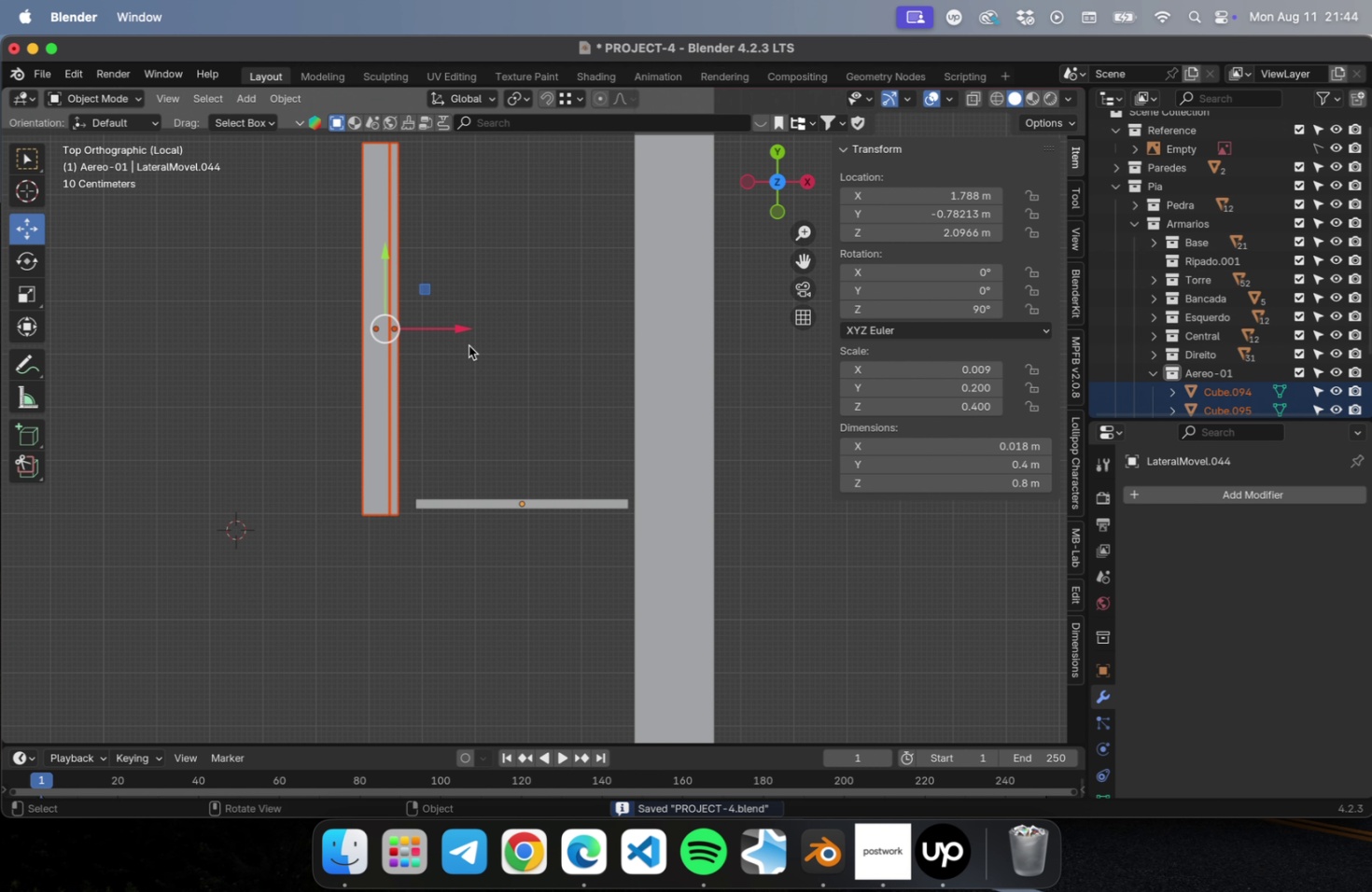 
left_click_drag(start_coordinate=[464, 336], to_coordinate=[522, 338])
 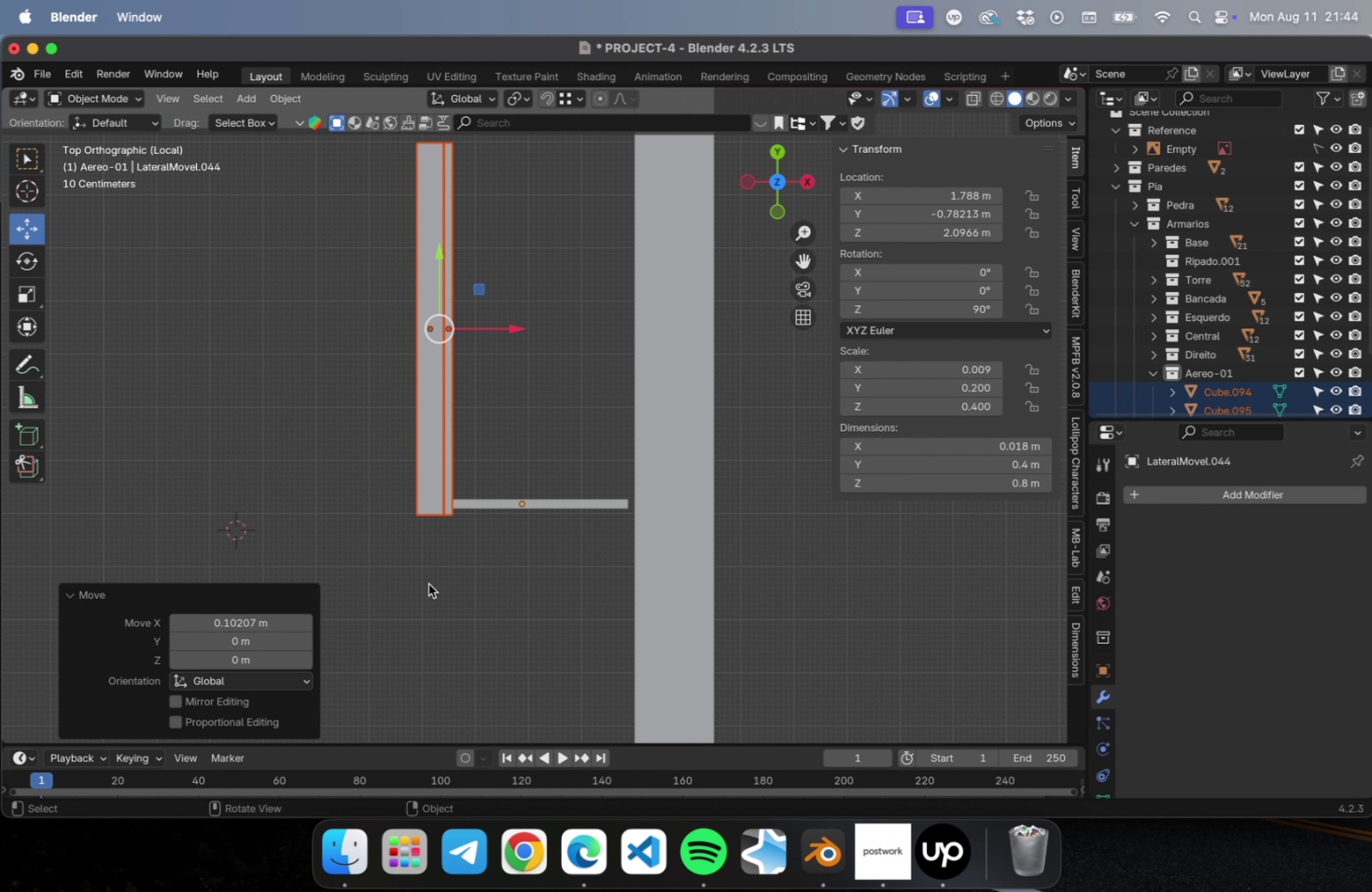 
hold_key(key=ShiftLeft, duration=0.69)
 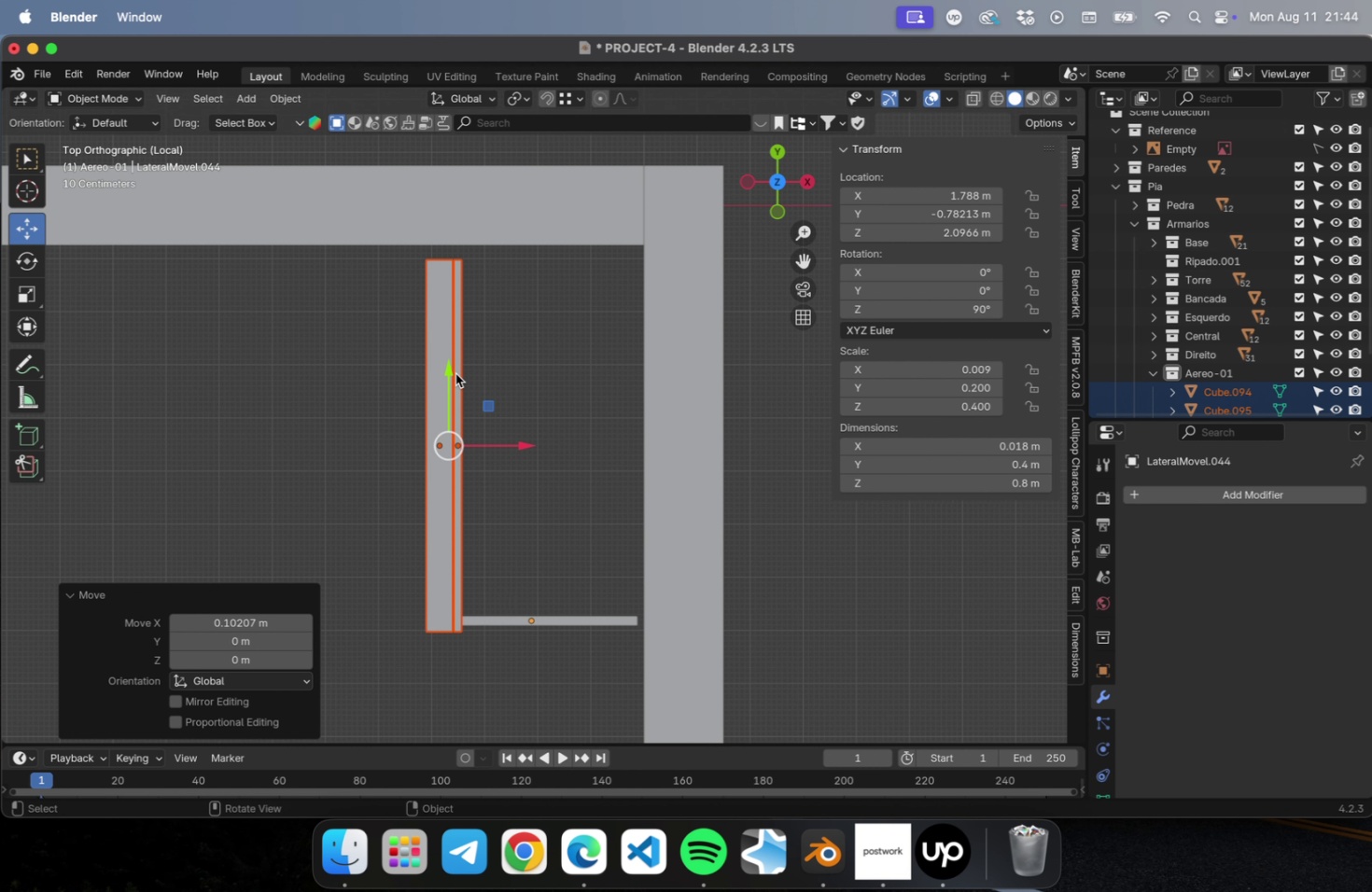 
left_click_drag(start_coordinate=[450, 369], to_coordinate=[449, 359])
 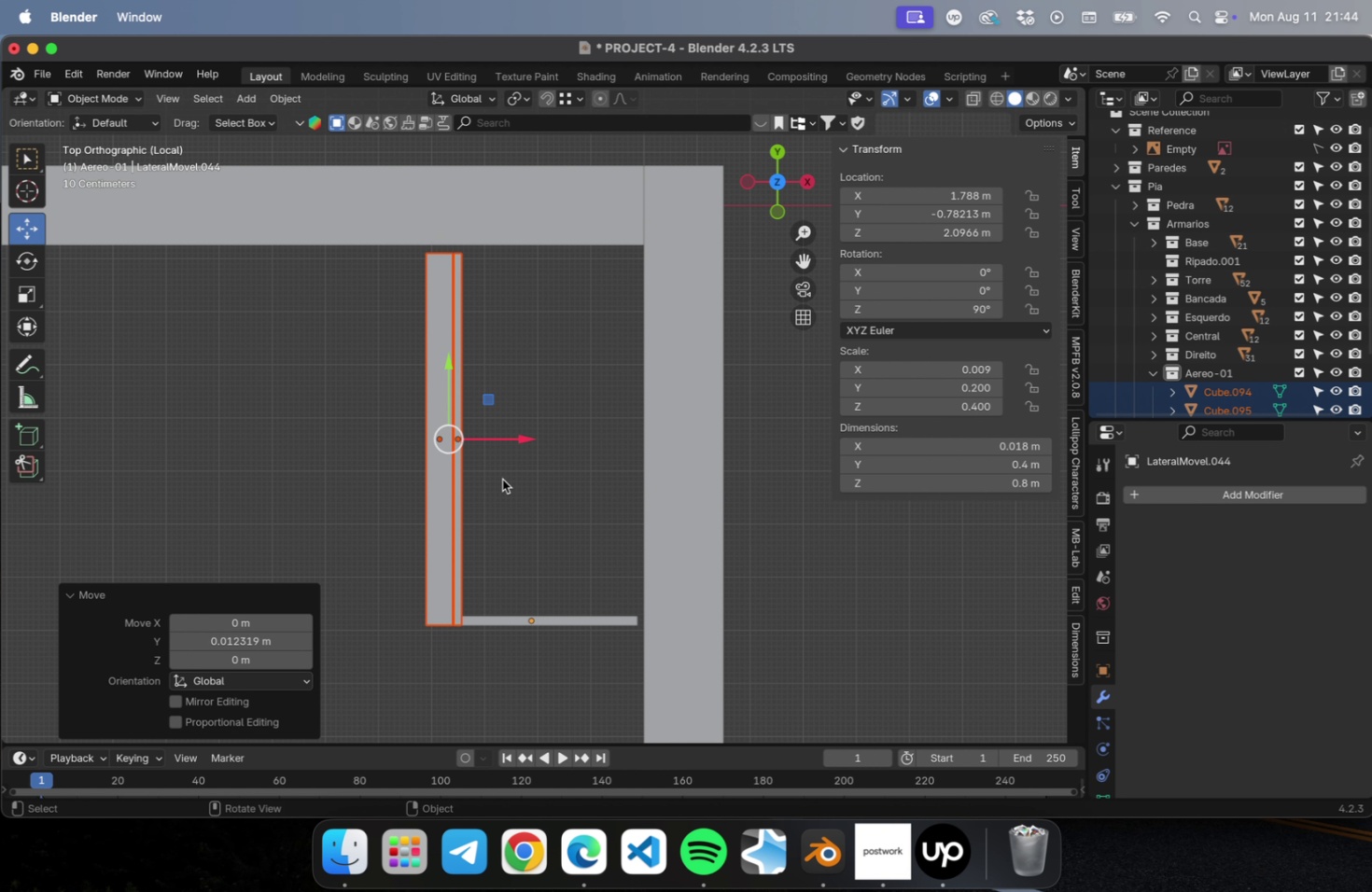 
scroll: coordinate [494, 506], scroll_direction: up, amount: 17.0
 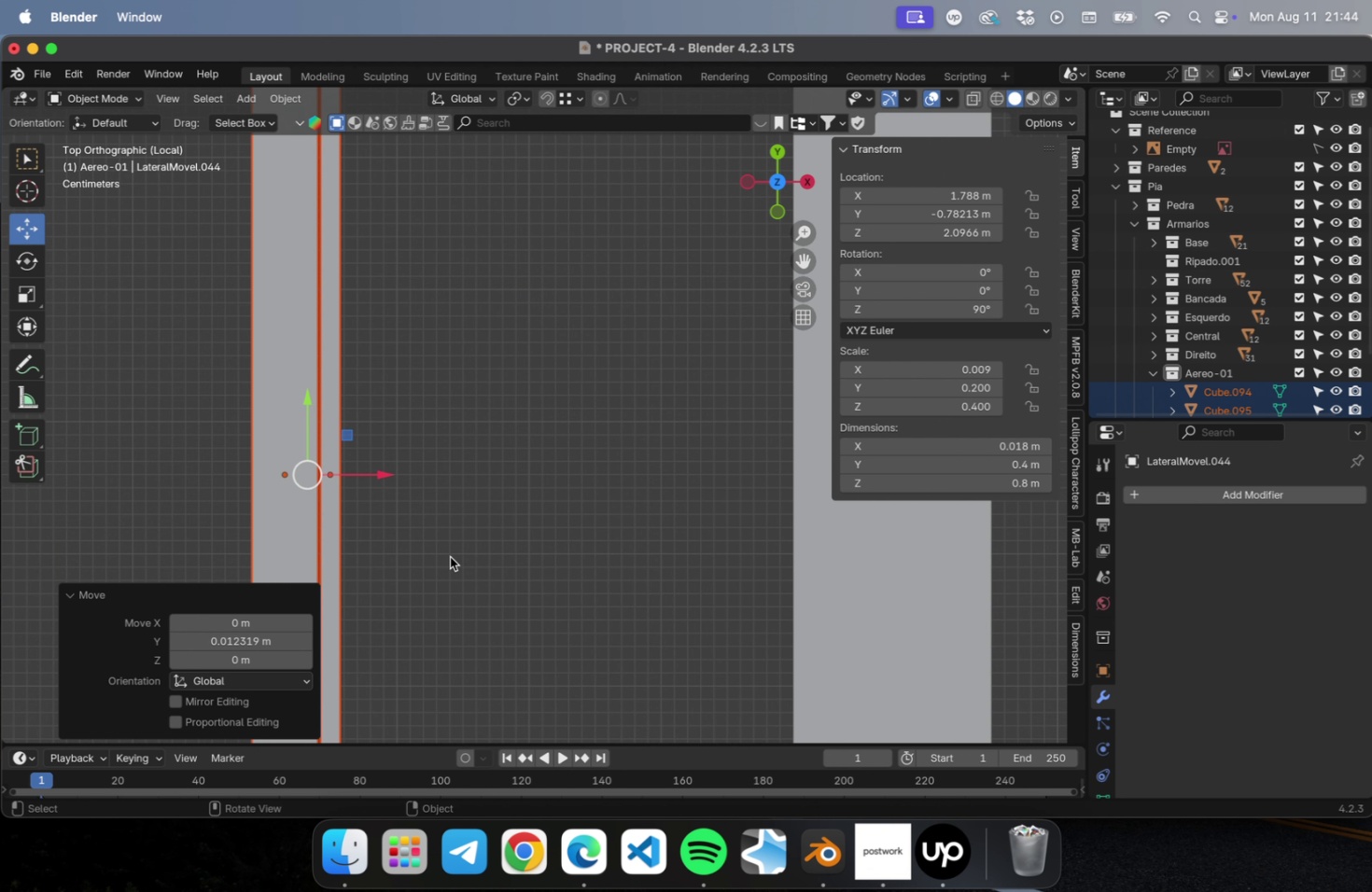 
hold_key(key=ShiftLeft, duration=0.42)
scroll: coordinate [571, 498], scroll_direction: up, amount: 17.0
 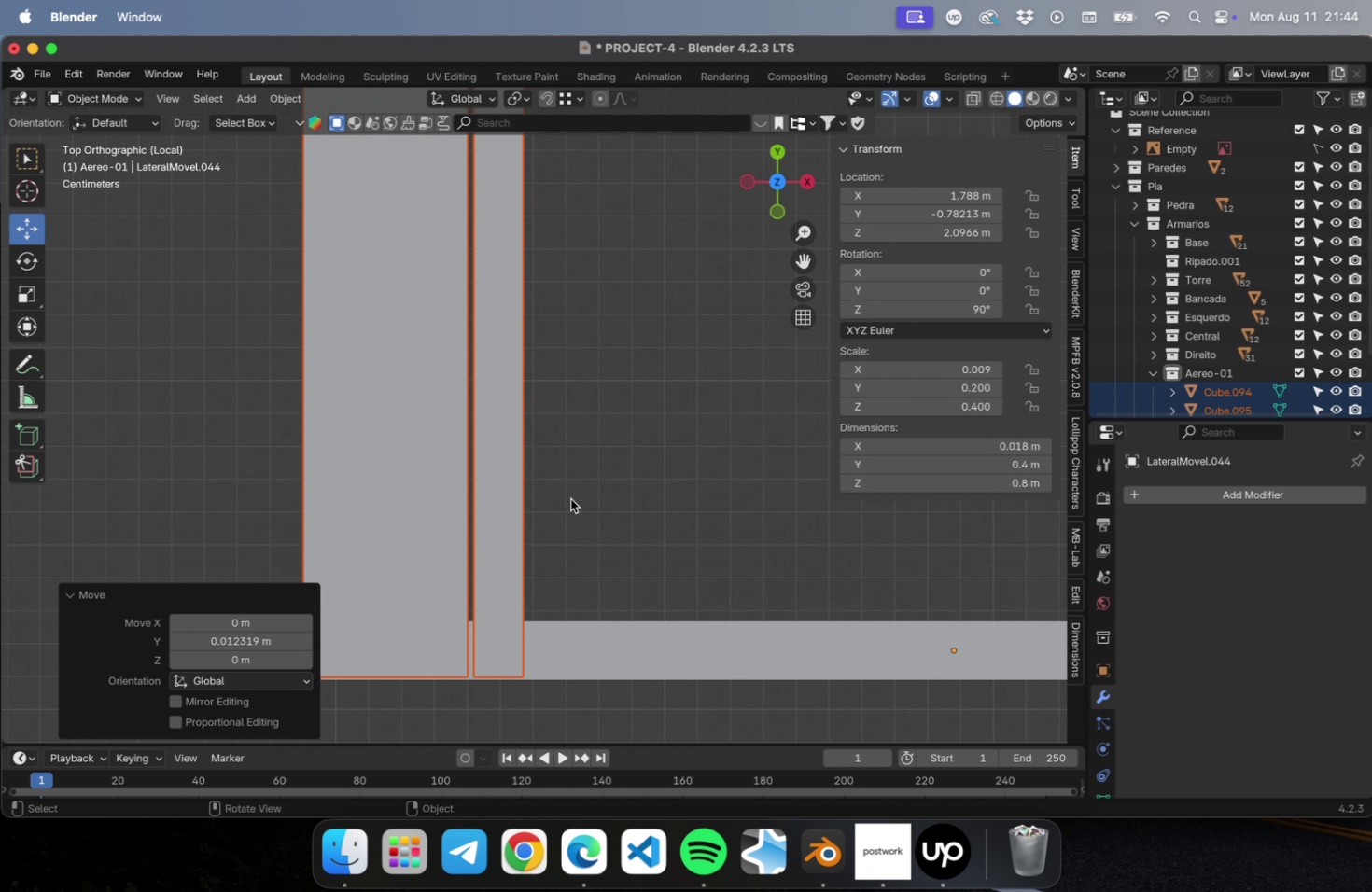 
hold_key(key=ShiftLeft, duration=0.48)
 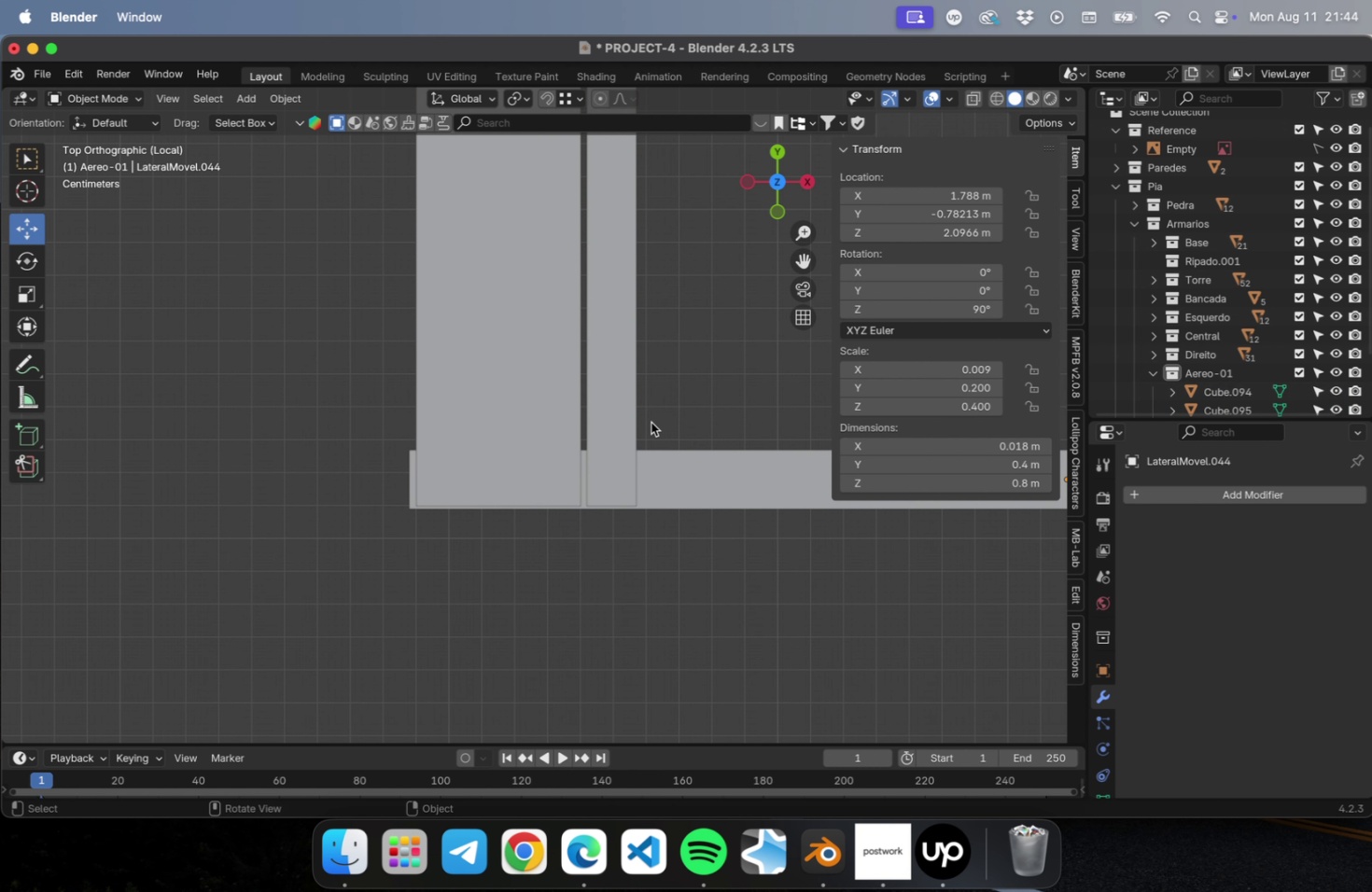 
double_click([624, 422])
 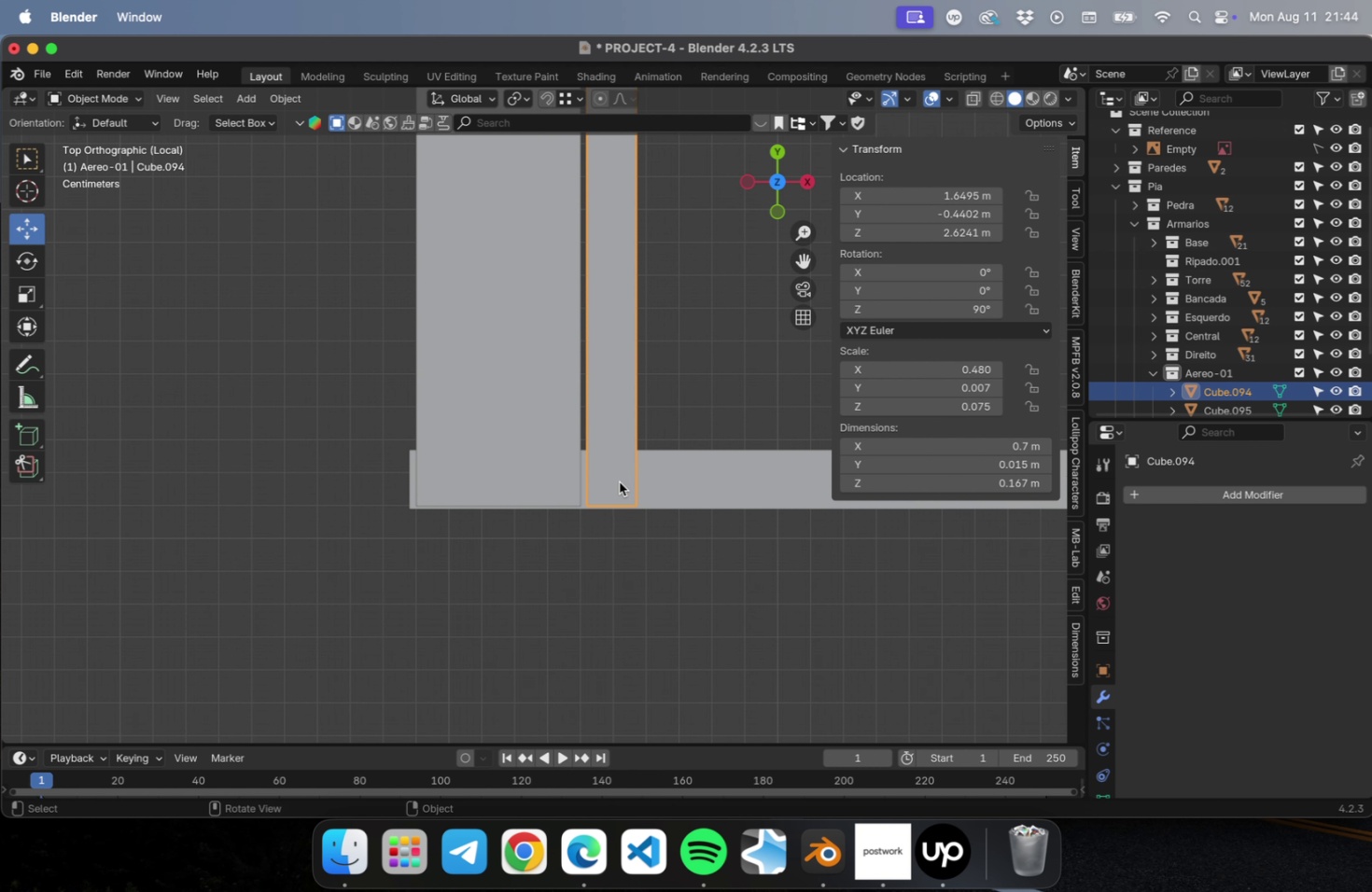 
scroll: coordinate [639, 524], scroll_direction: up, amount: 10.0
 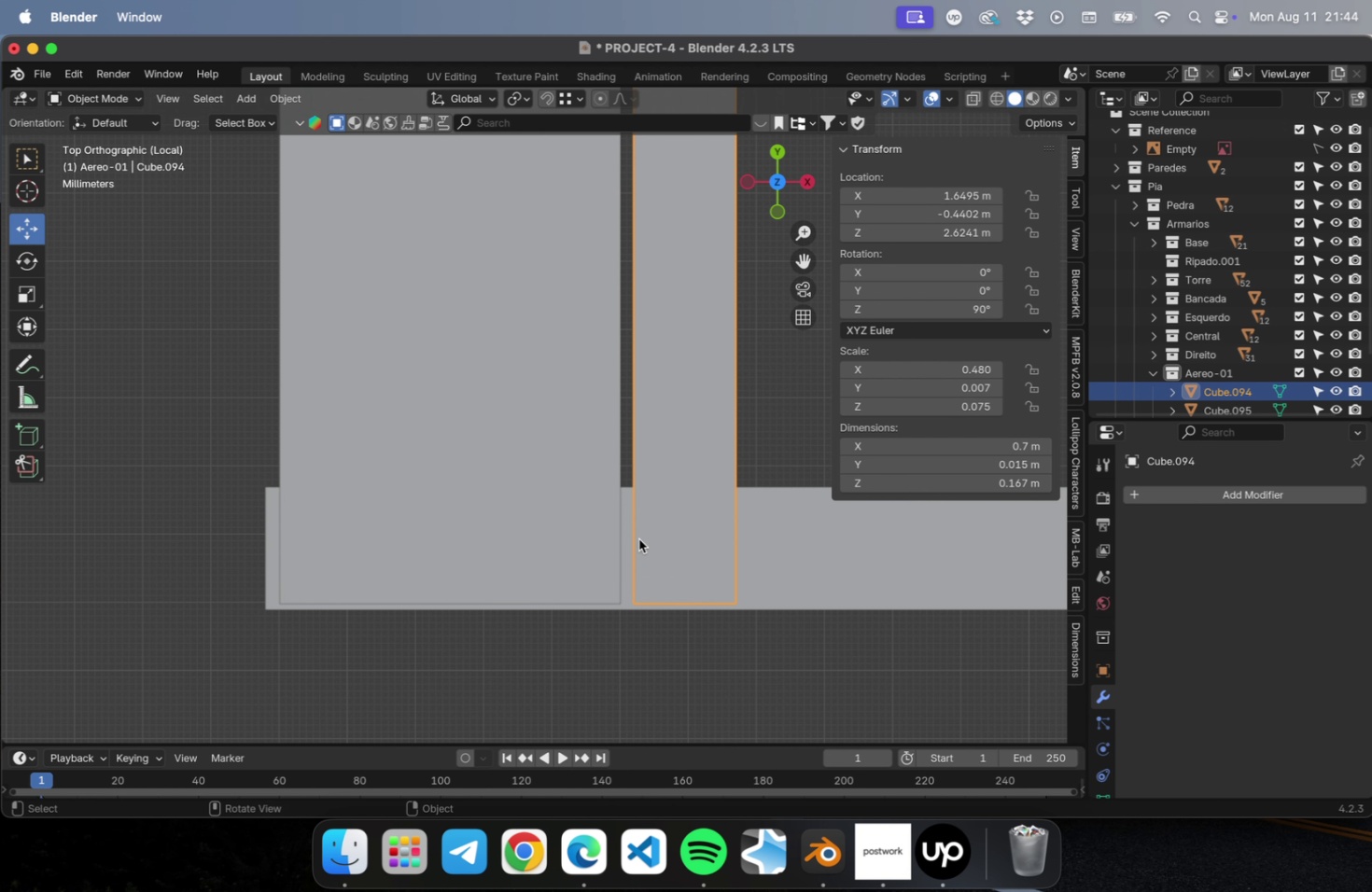 
hold_key(key=ShiftLeft, duration=0.61)
 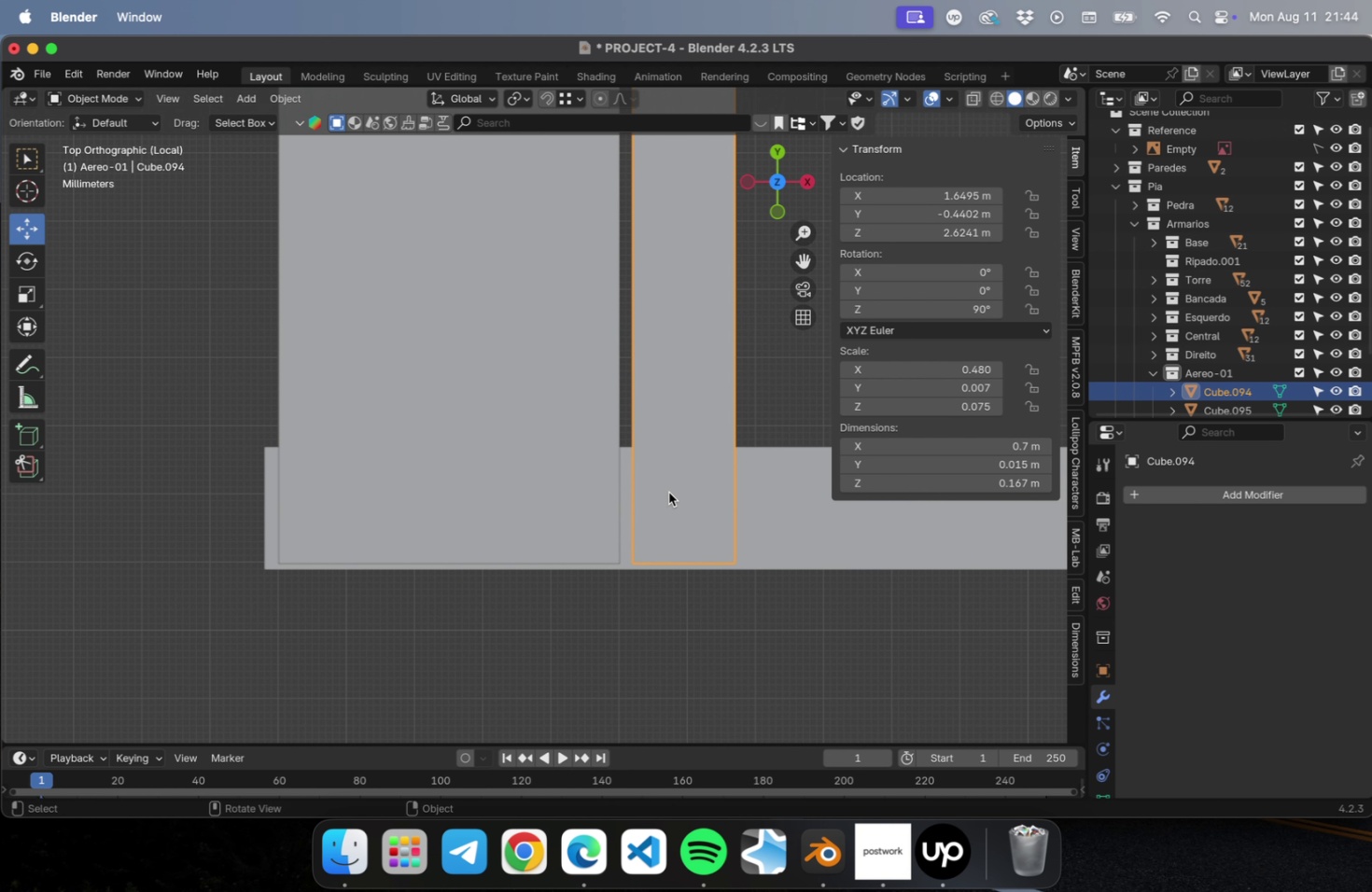 
type(gx)
 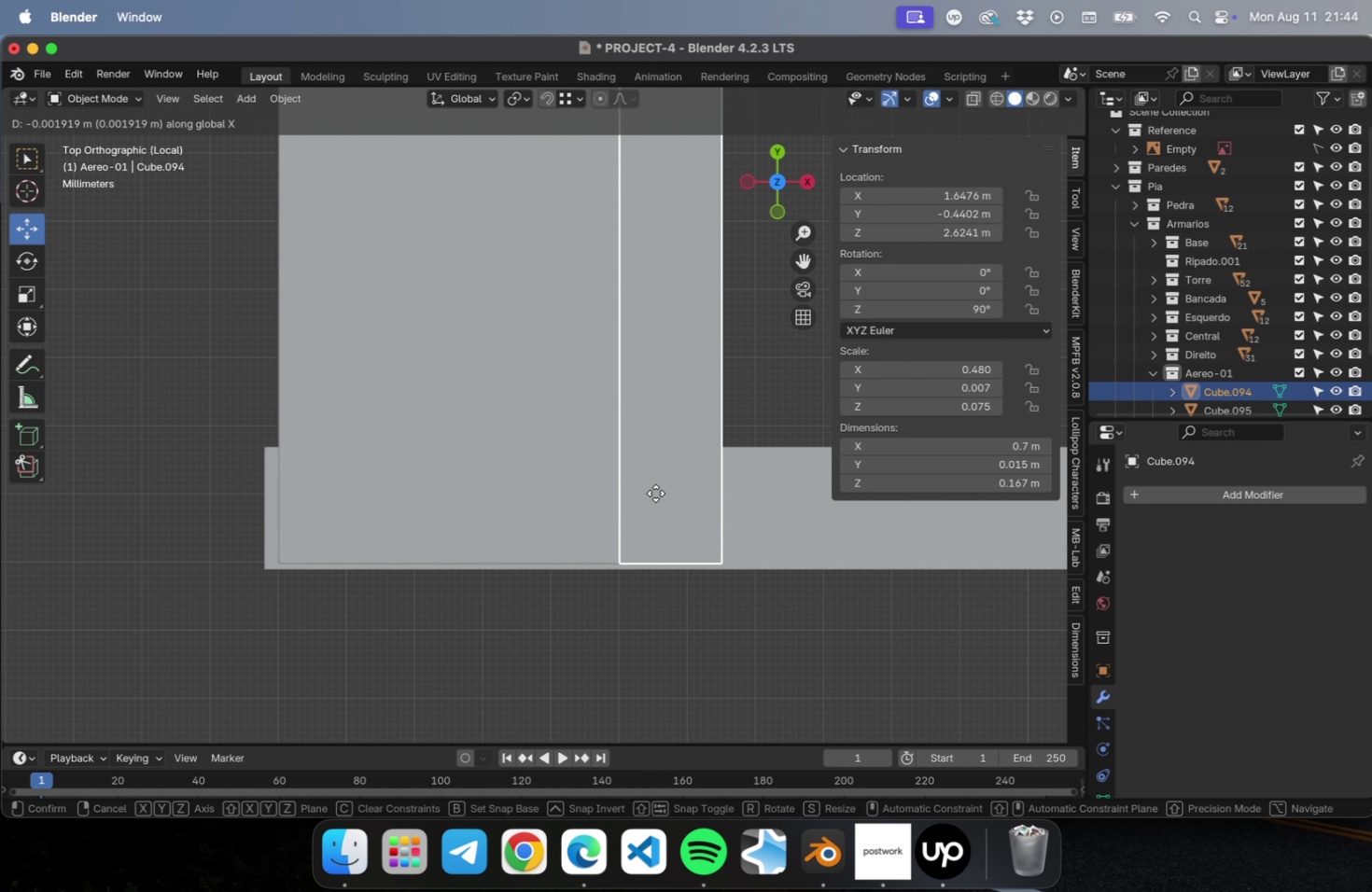 
left_click([655, 493])
 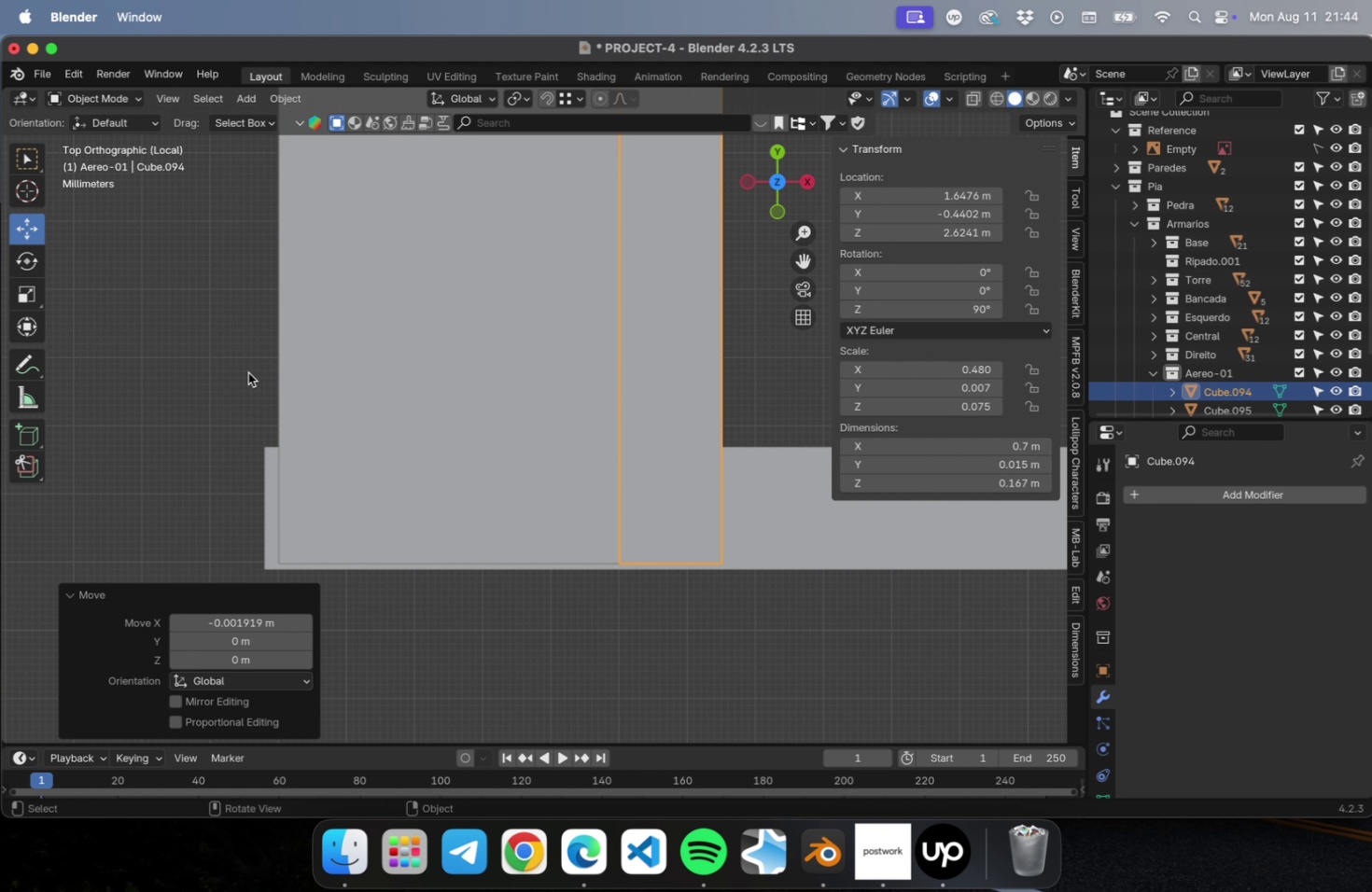 
left_click_drag(start_coordinate=[204, 333], to_coordinate=[668, 364])
 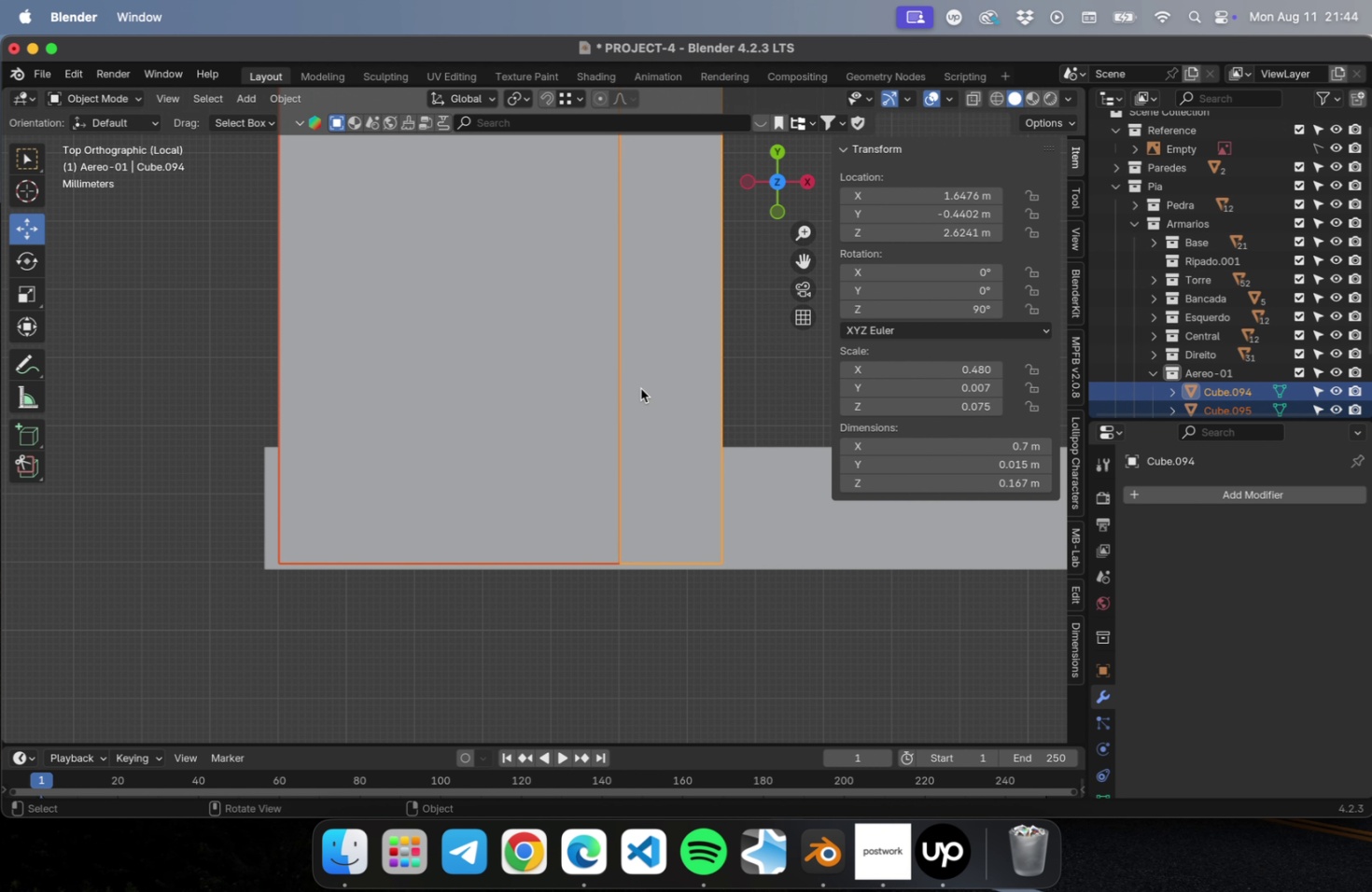 
hold_key(key=ShiftLeft, duration=0.43)
left_click([479, 350])
 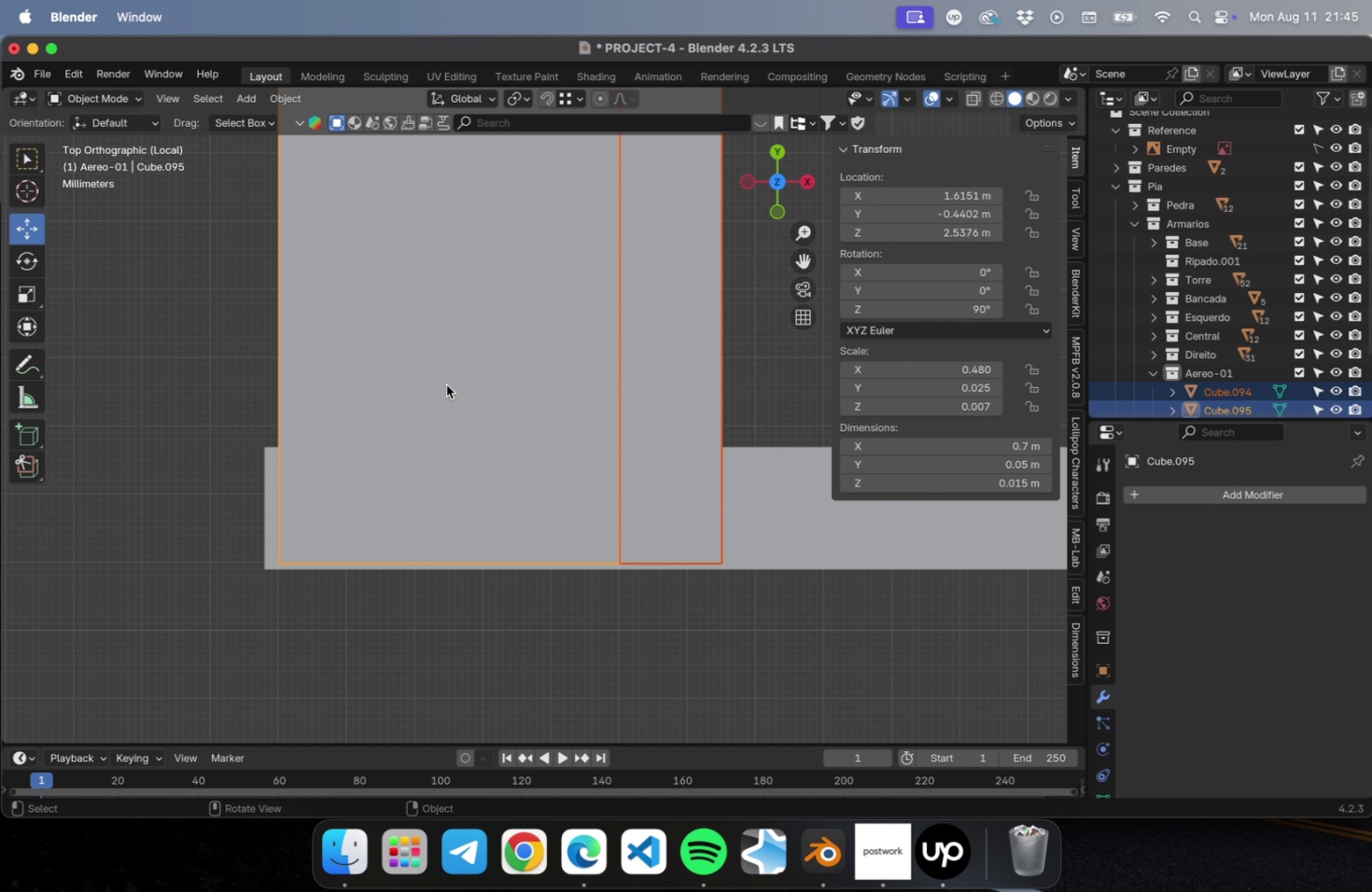 
type(gx)
 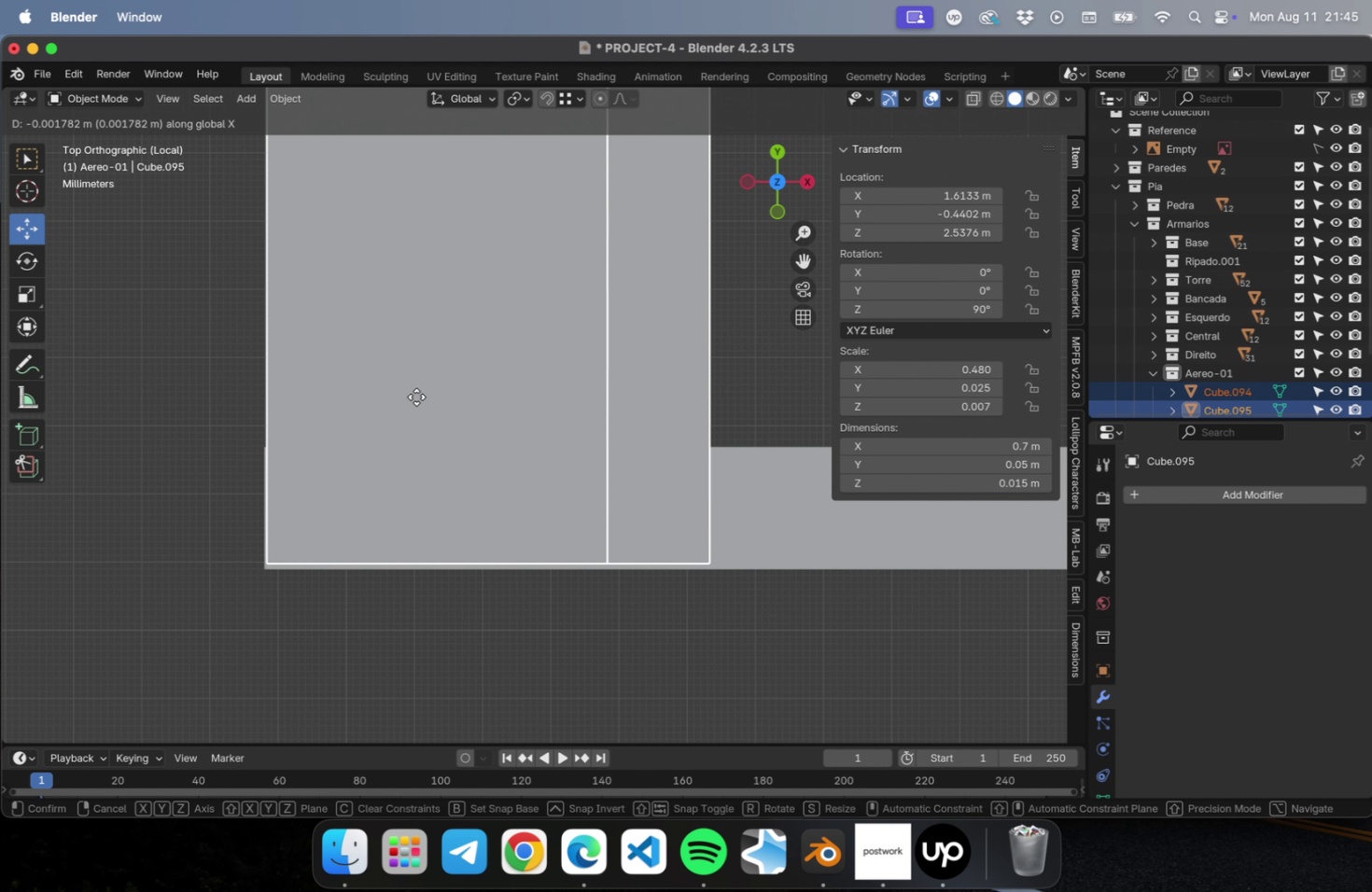 
left_click([416, 397])
 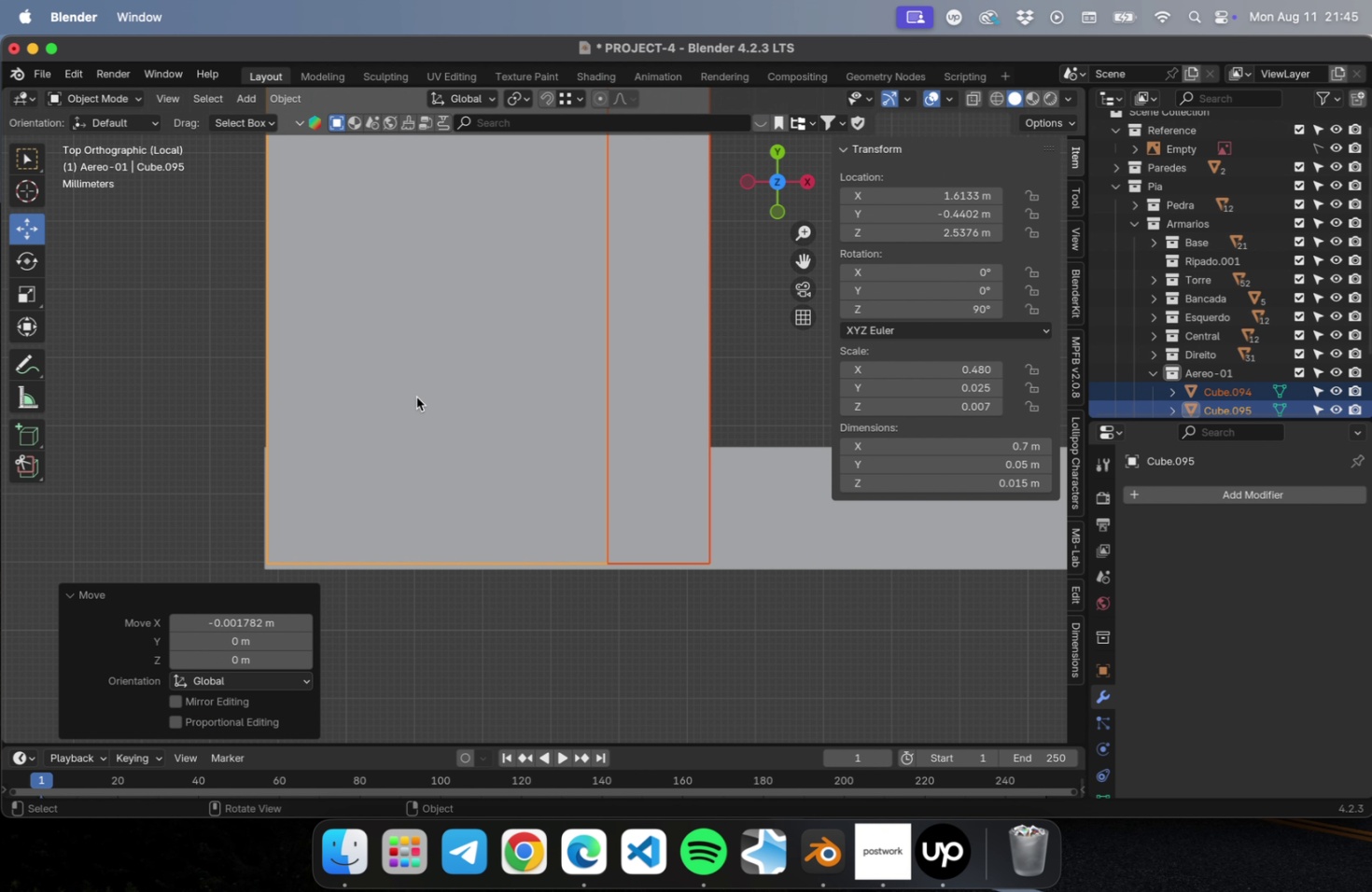 
scroll: coordinate [616, 358], scroll_direction: down, amount: 30.0
 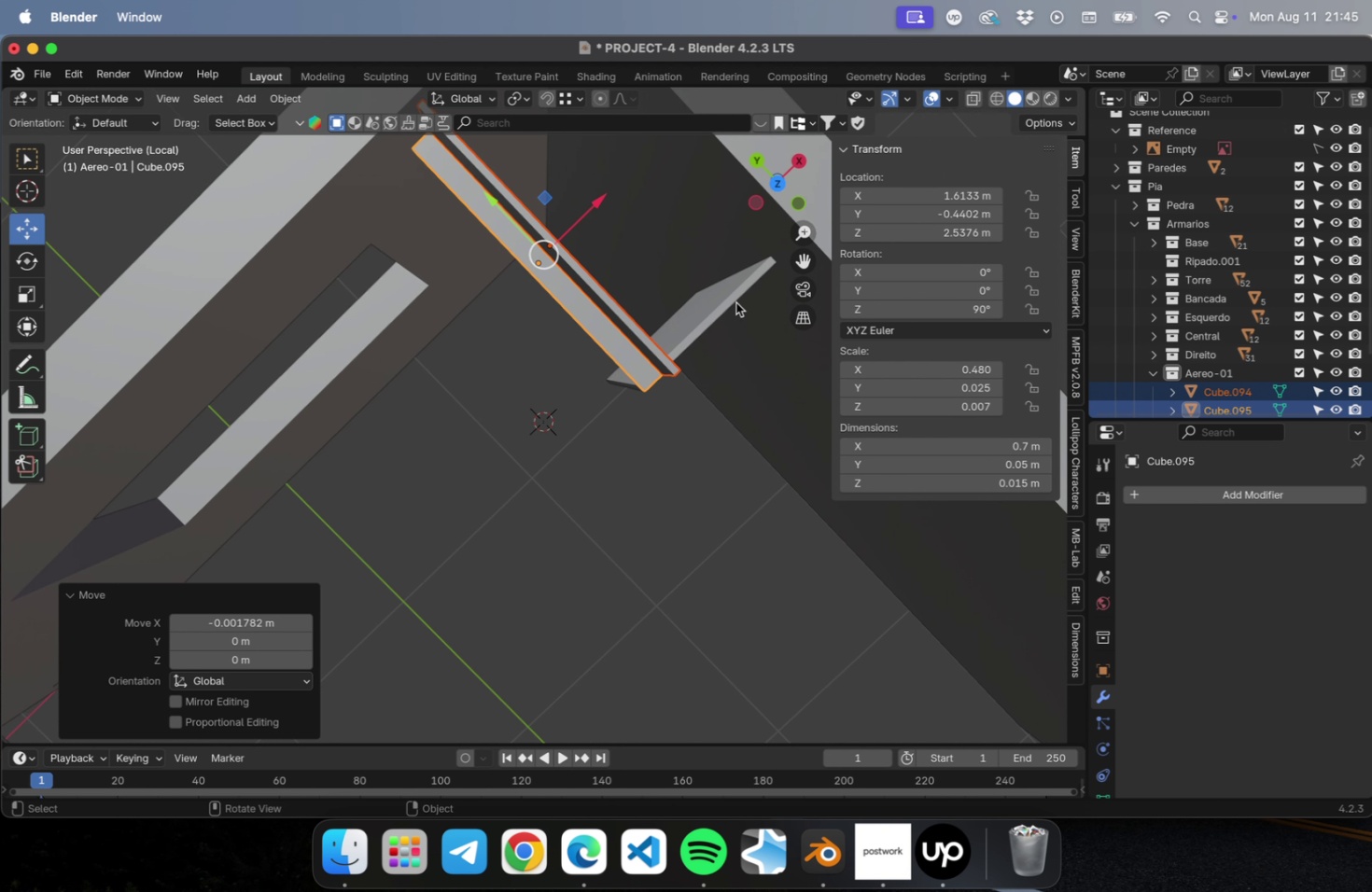 
left_click([730, 305])
 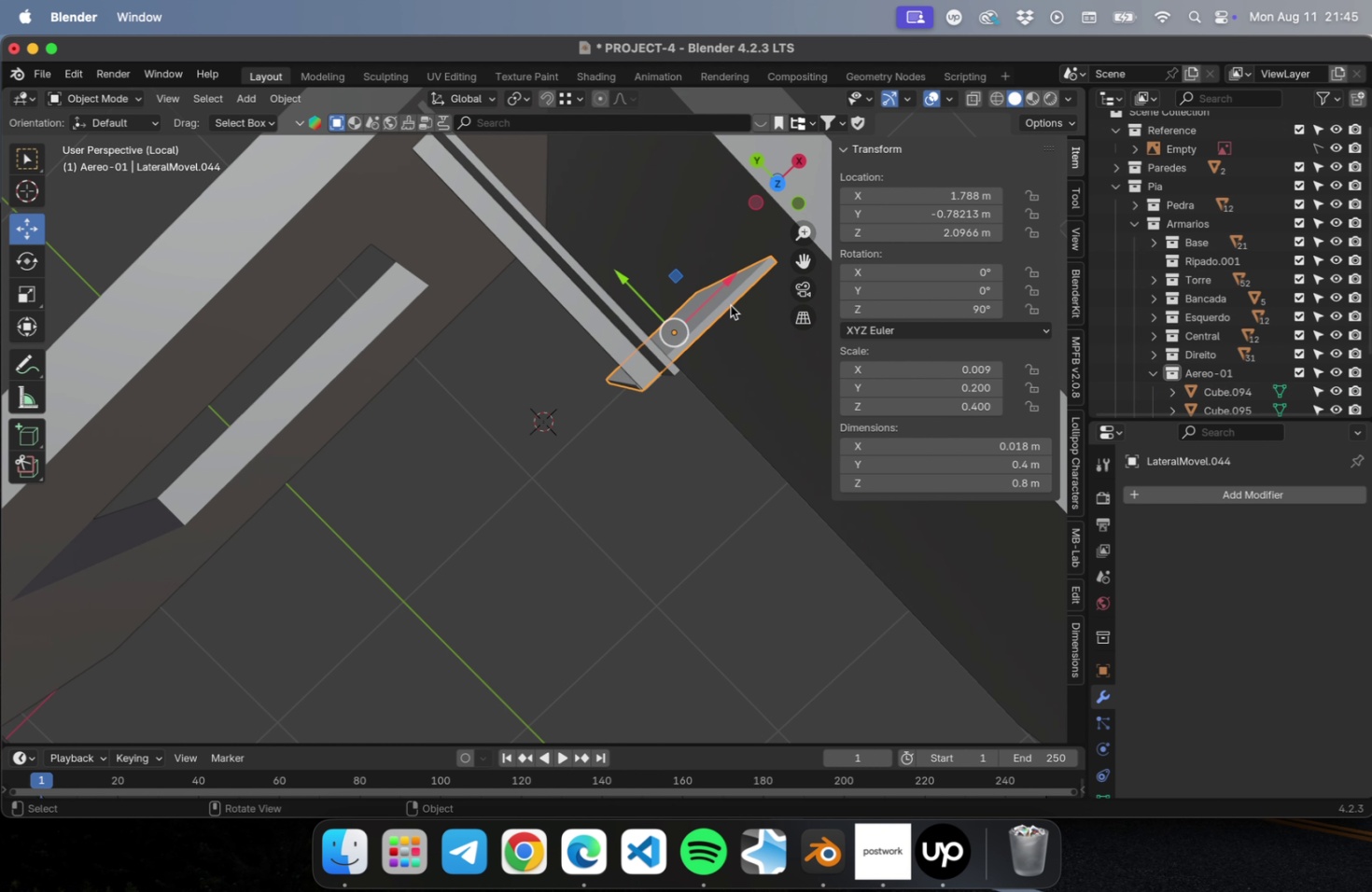 
key(Meta+S)
 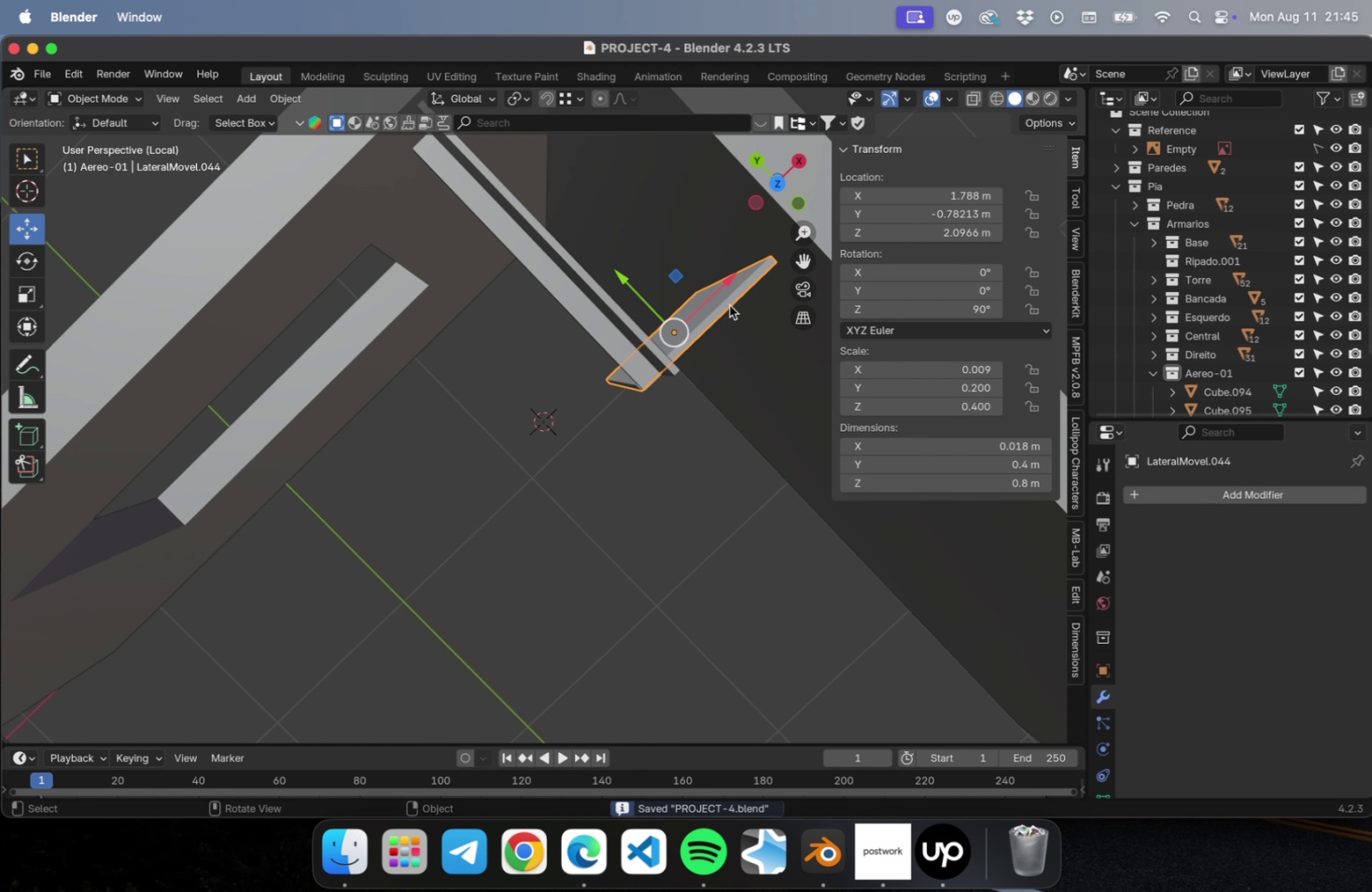 
key(NumLock)
 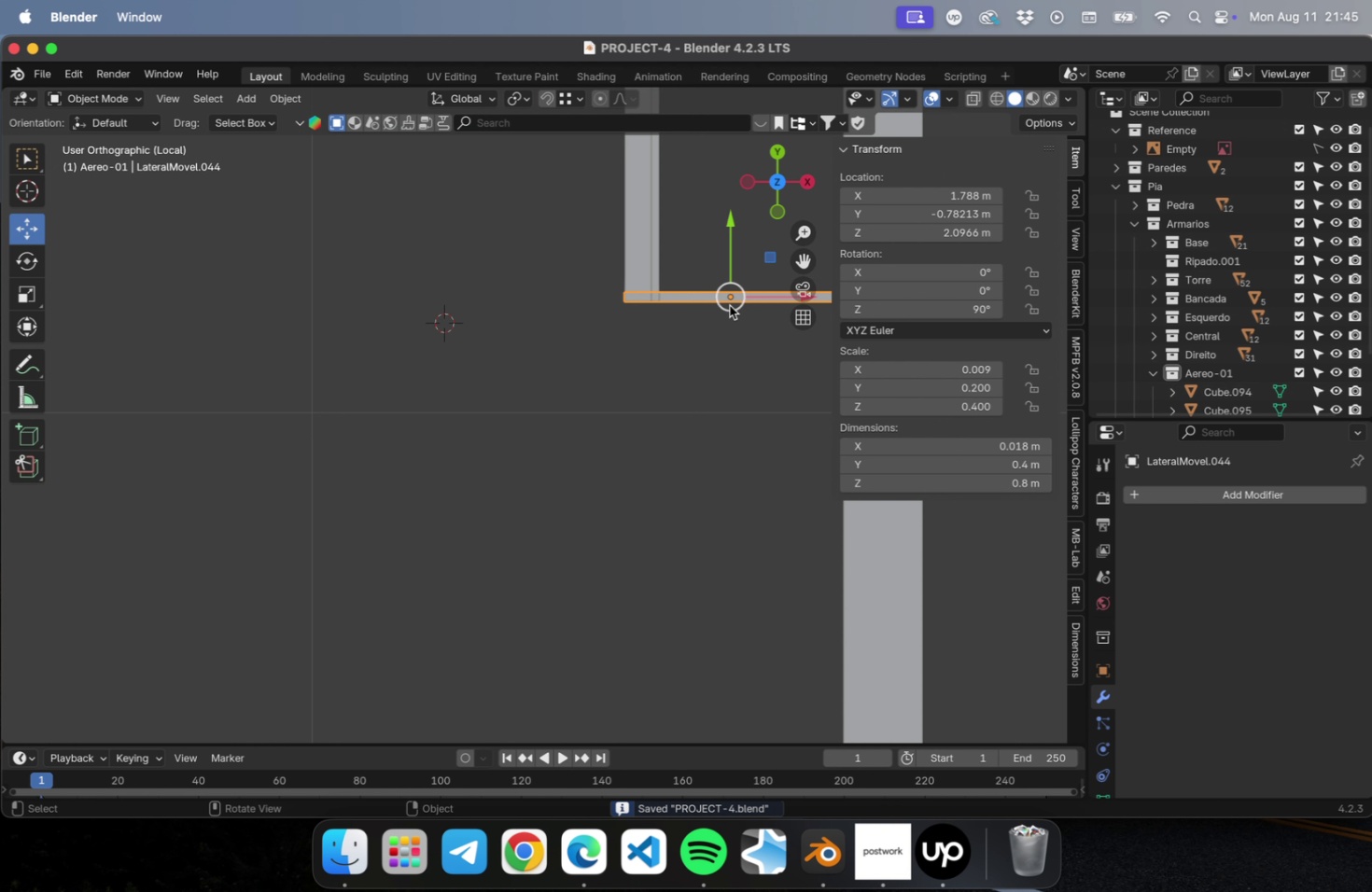 
key(Numpad4)
 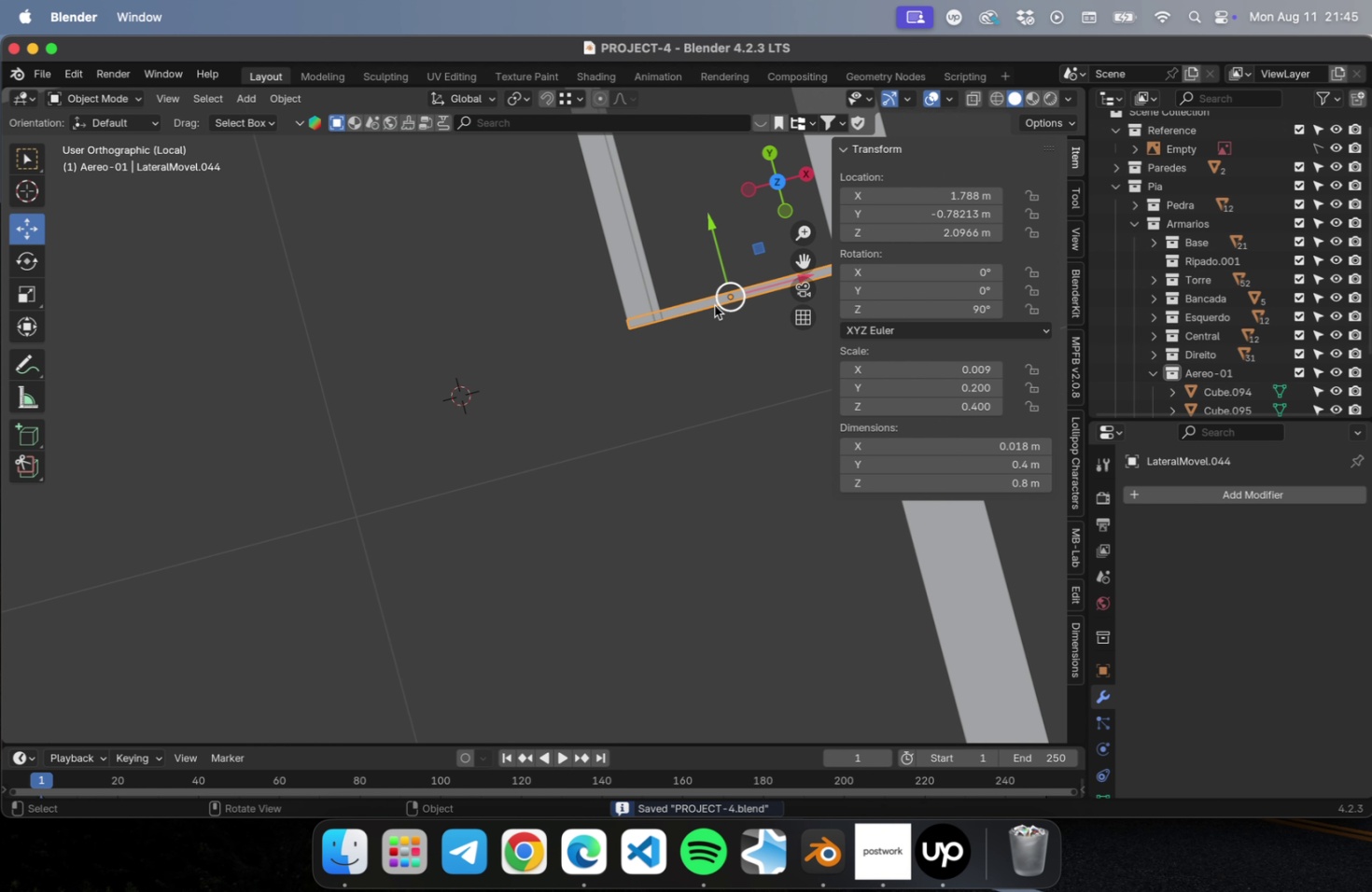 
key(Numpad7)
 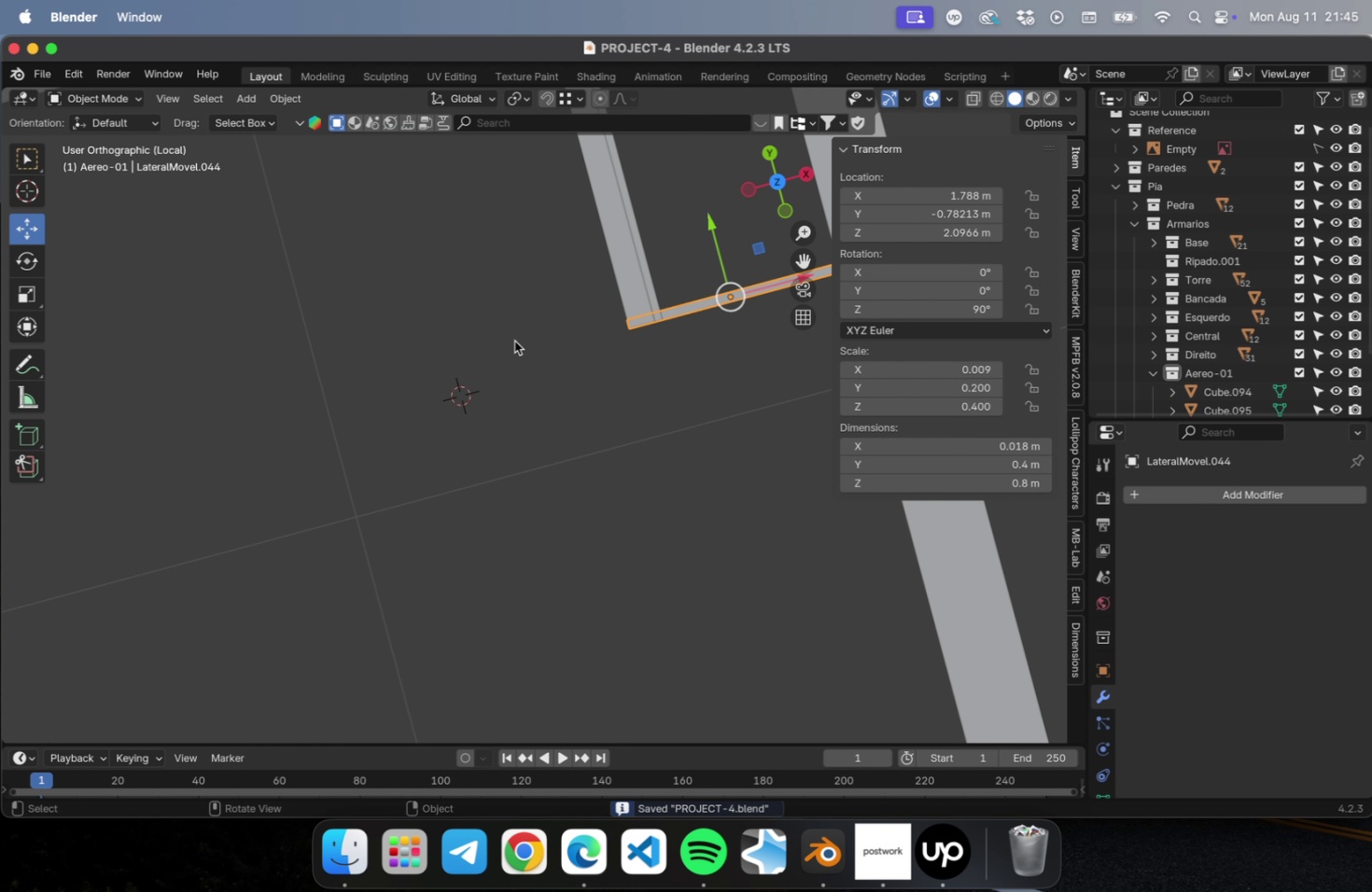 
key(Numpad7)
 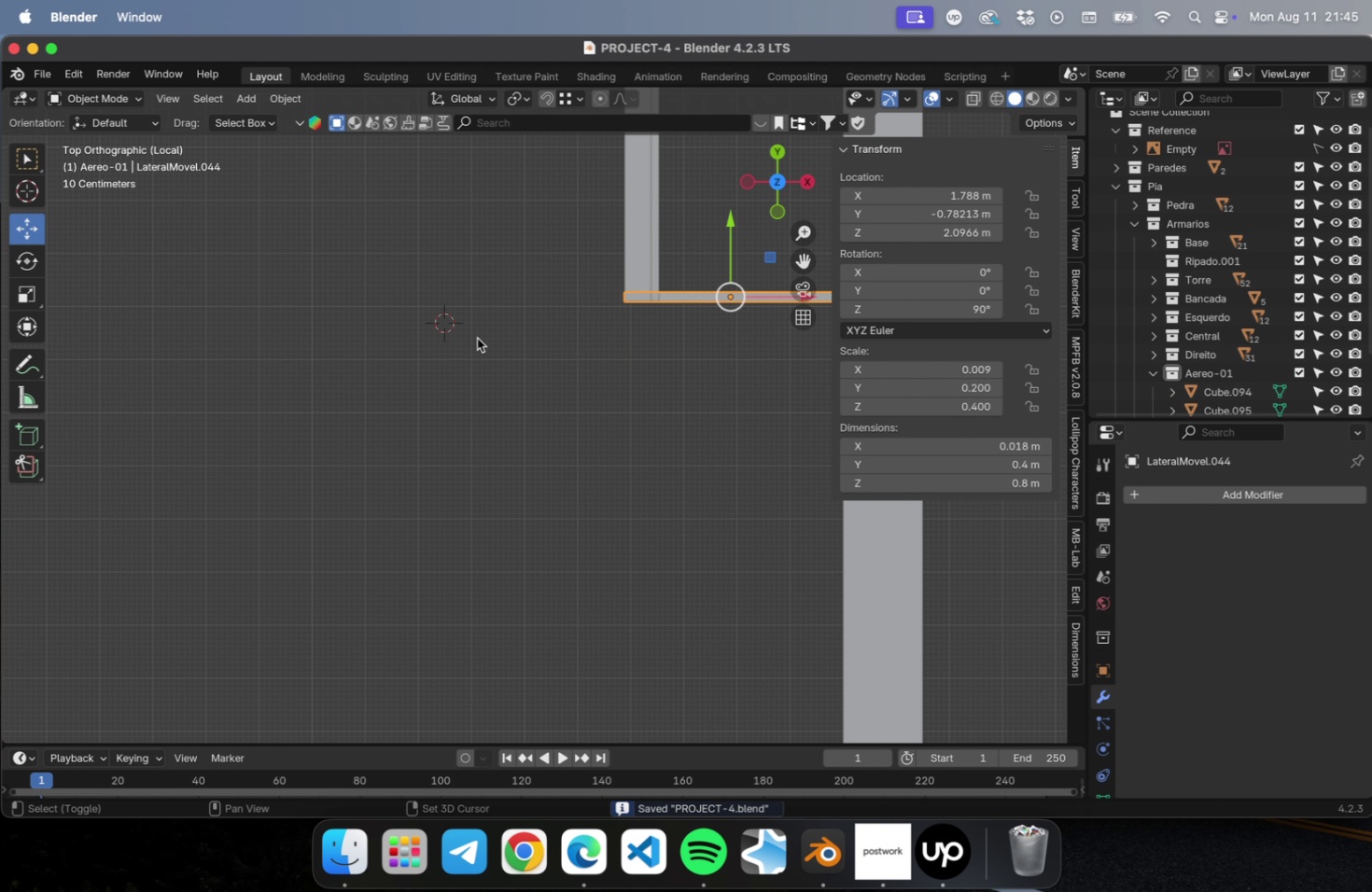 
hold_key(key=ShiftLeft, duration=1.11)
 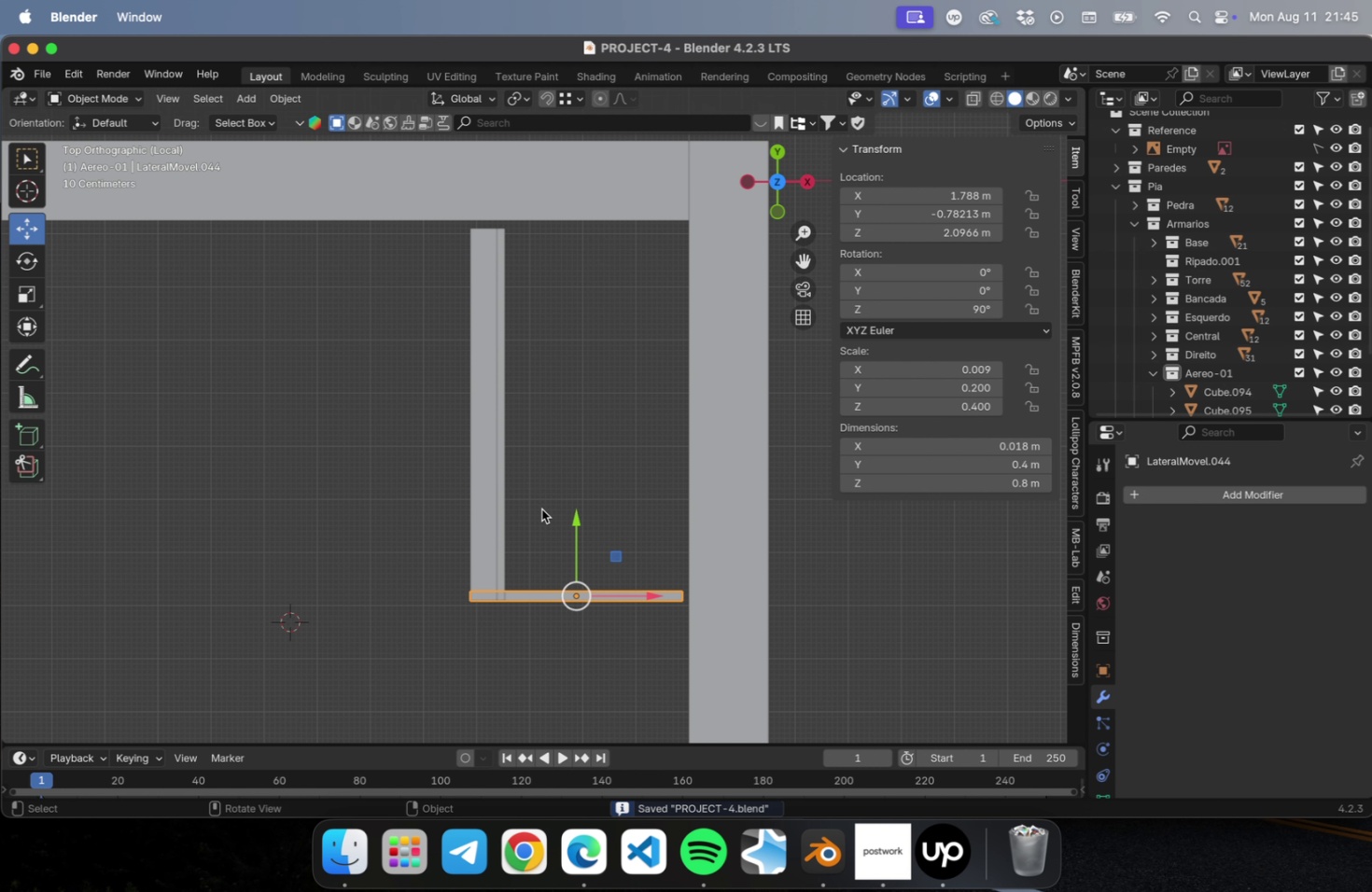 
type(Dy)
 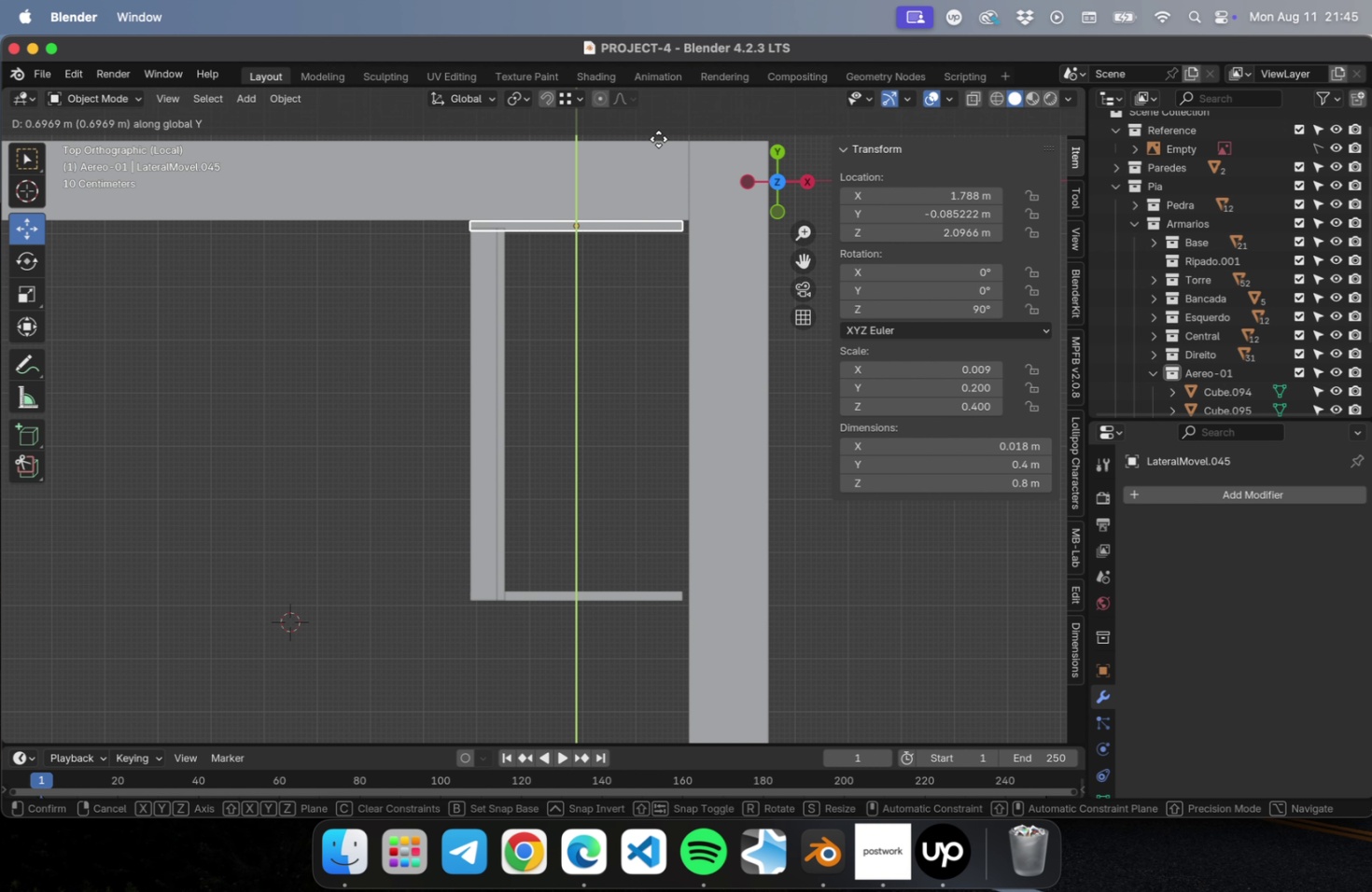 
scroll: coordinate [645, 163], scroll_direction: up, amount: 16.0
 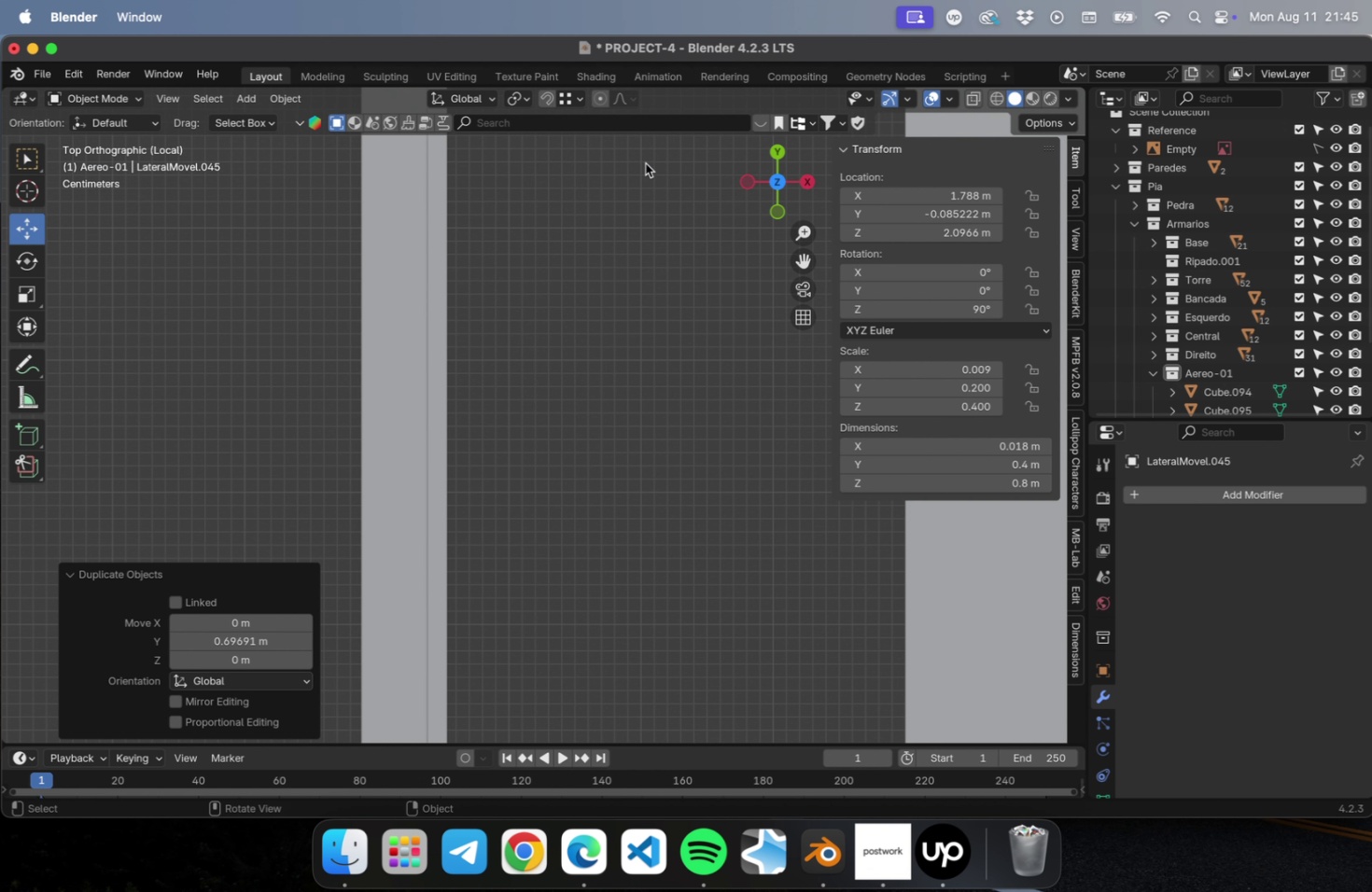 
hold_key(key=ShiftLeft, duration=0.51)
 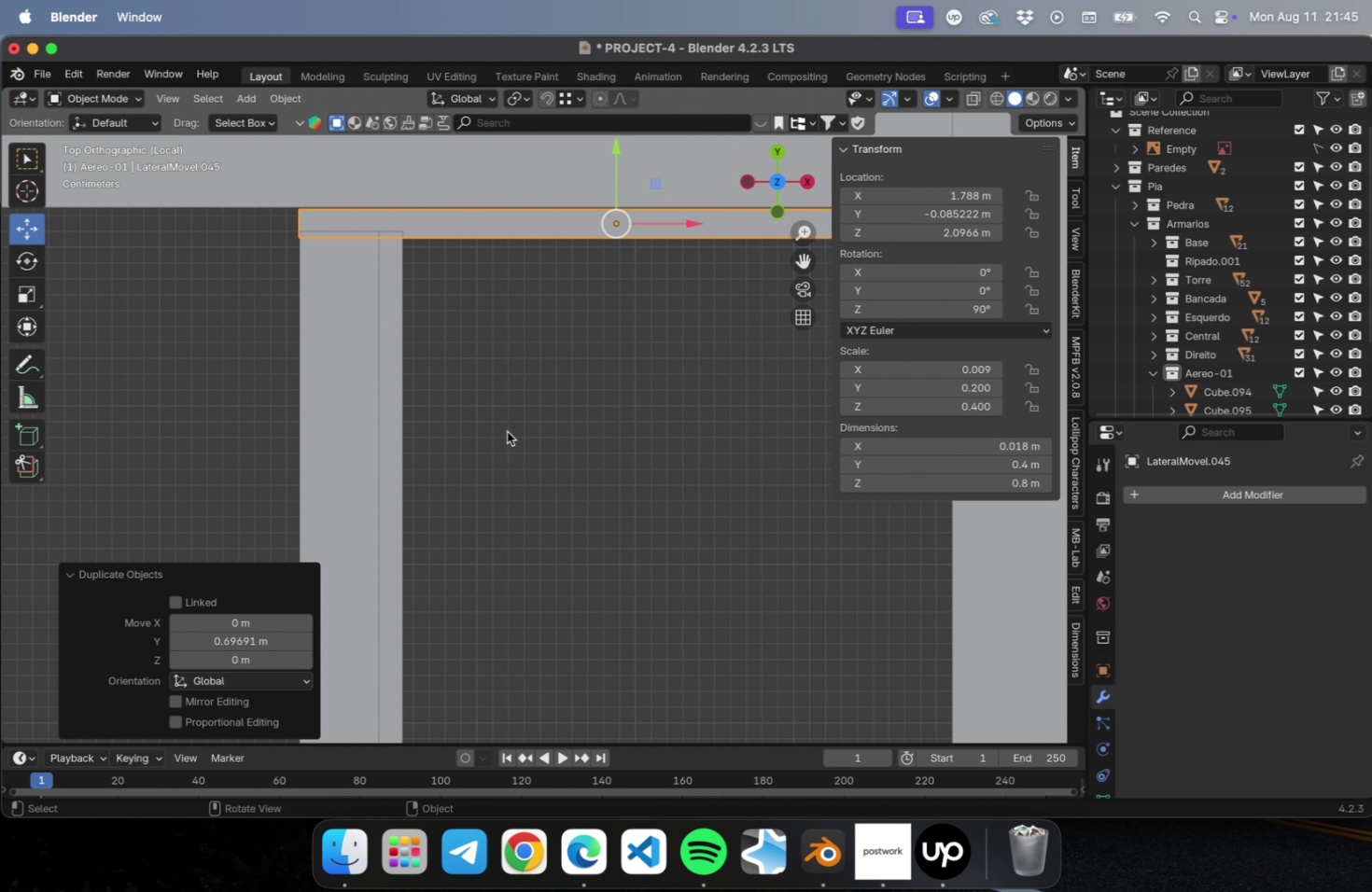 
scroll: coordinate [635, 209], scroll_direction: up, amount: 3.0
 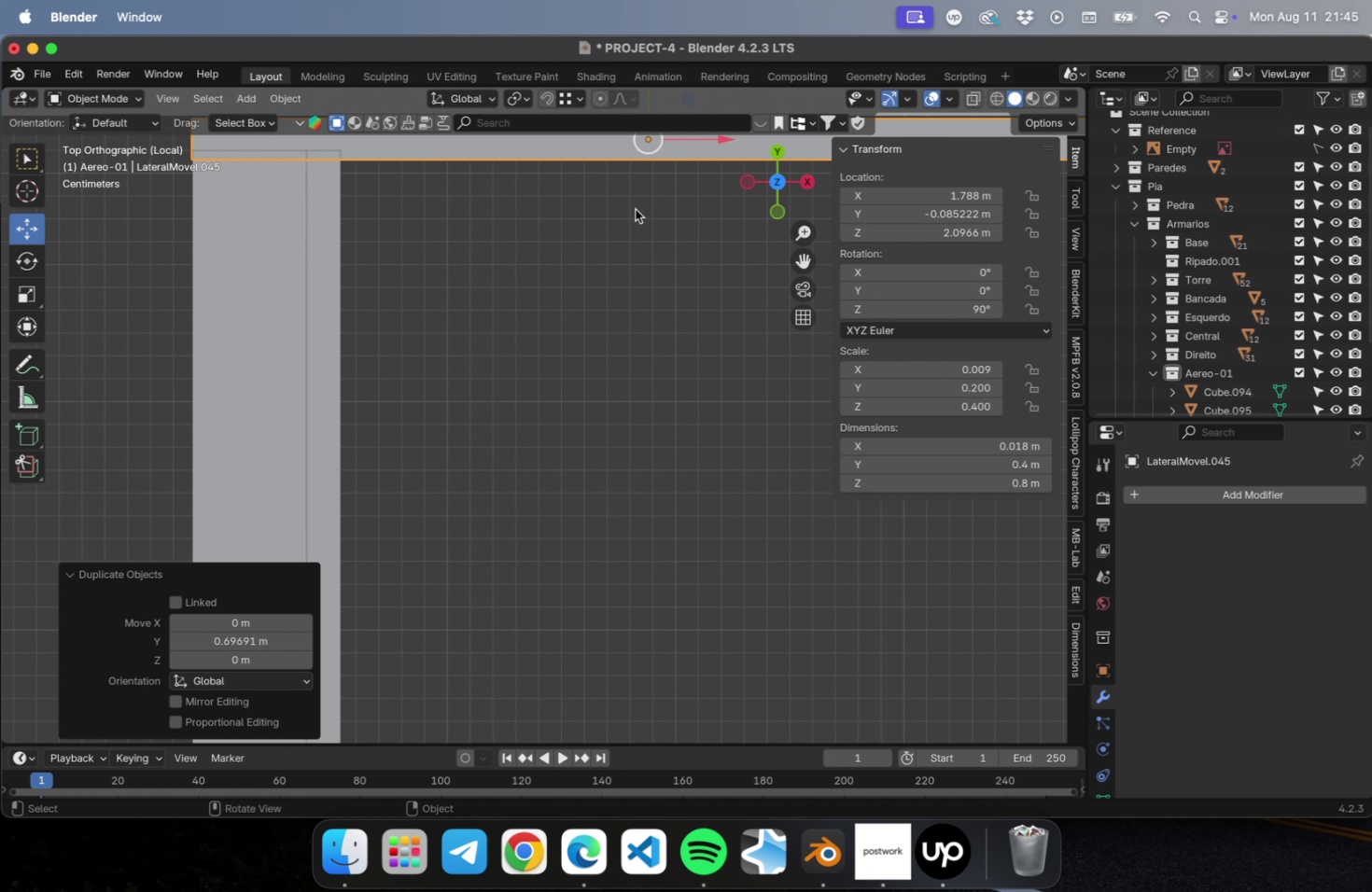 
hold_key(key=ShiftLeft, duration=0.54)
 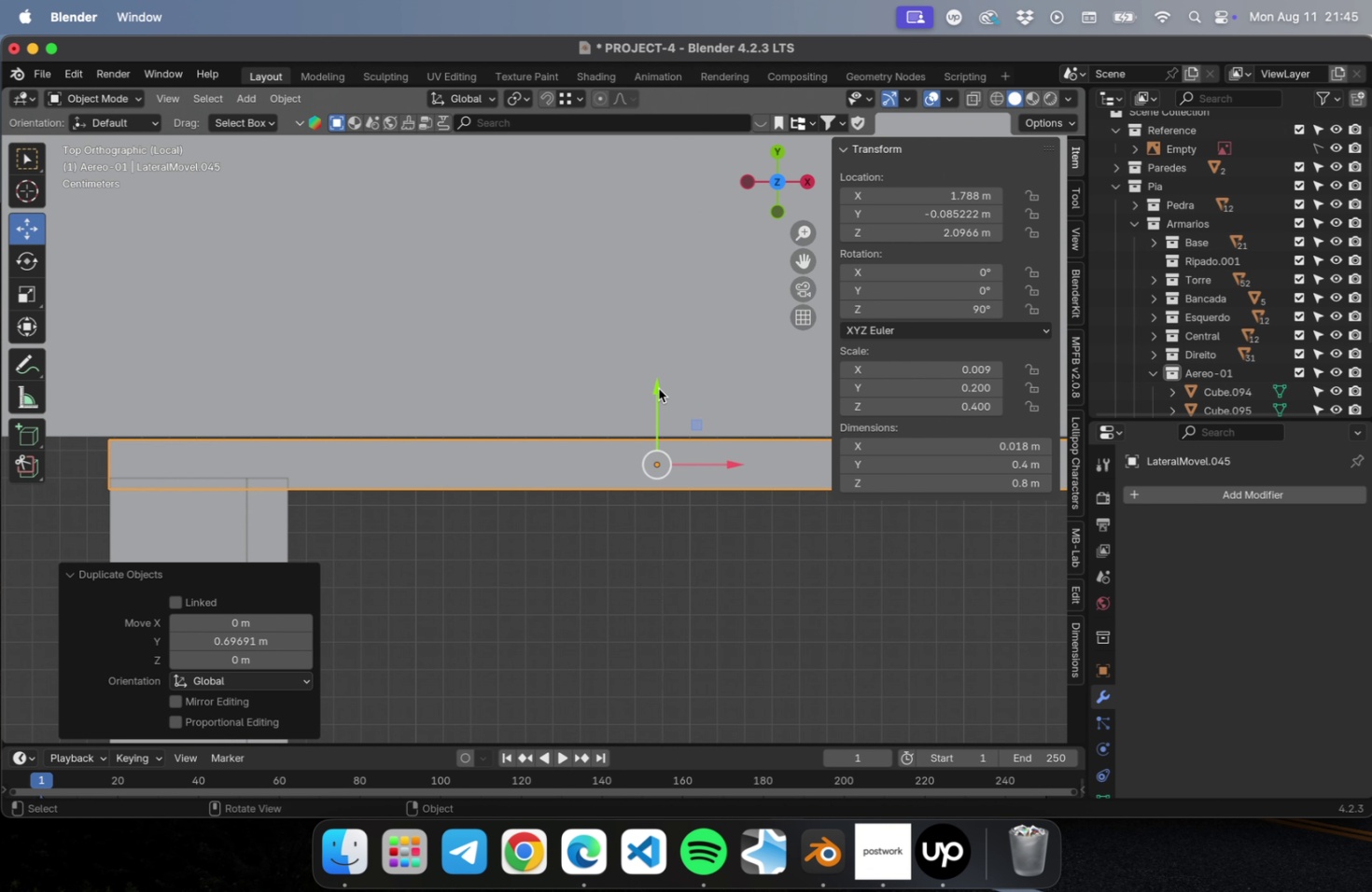 
left_click_drag(start_coordinate=[657, 386], to_coordinate=[659, 380])
 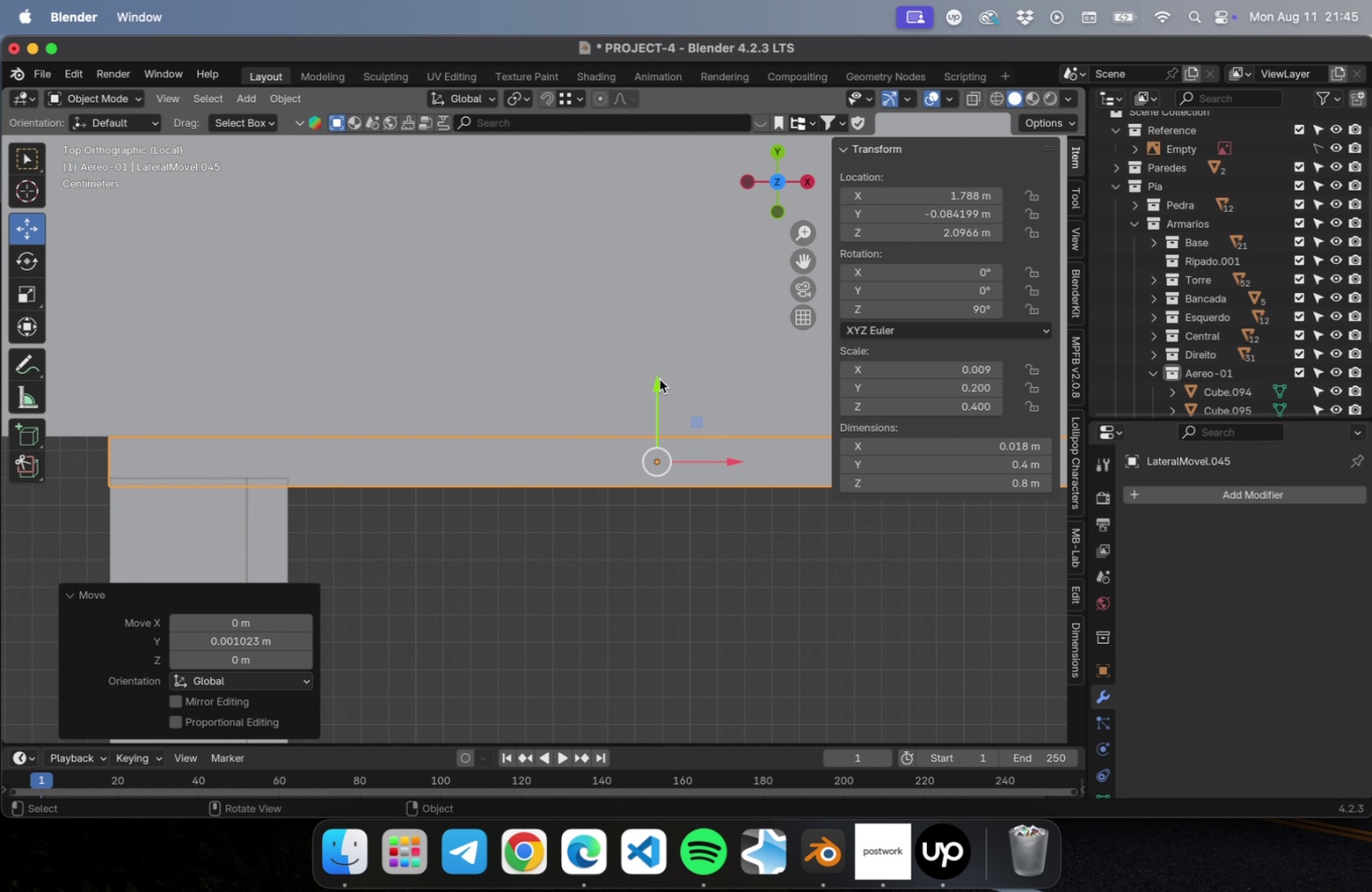 
scroll: coordinate [658, 388], scroll_direction: down, amount: 37.0
 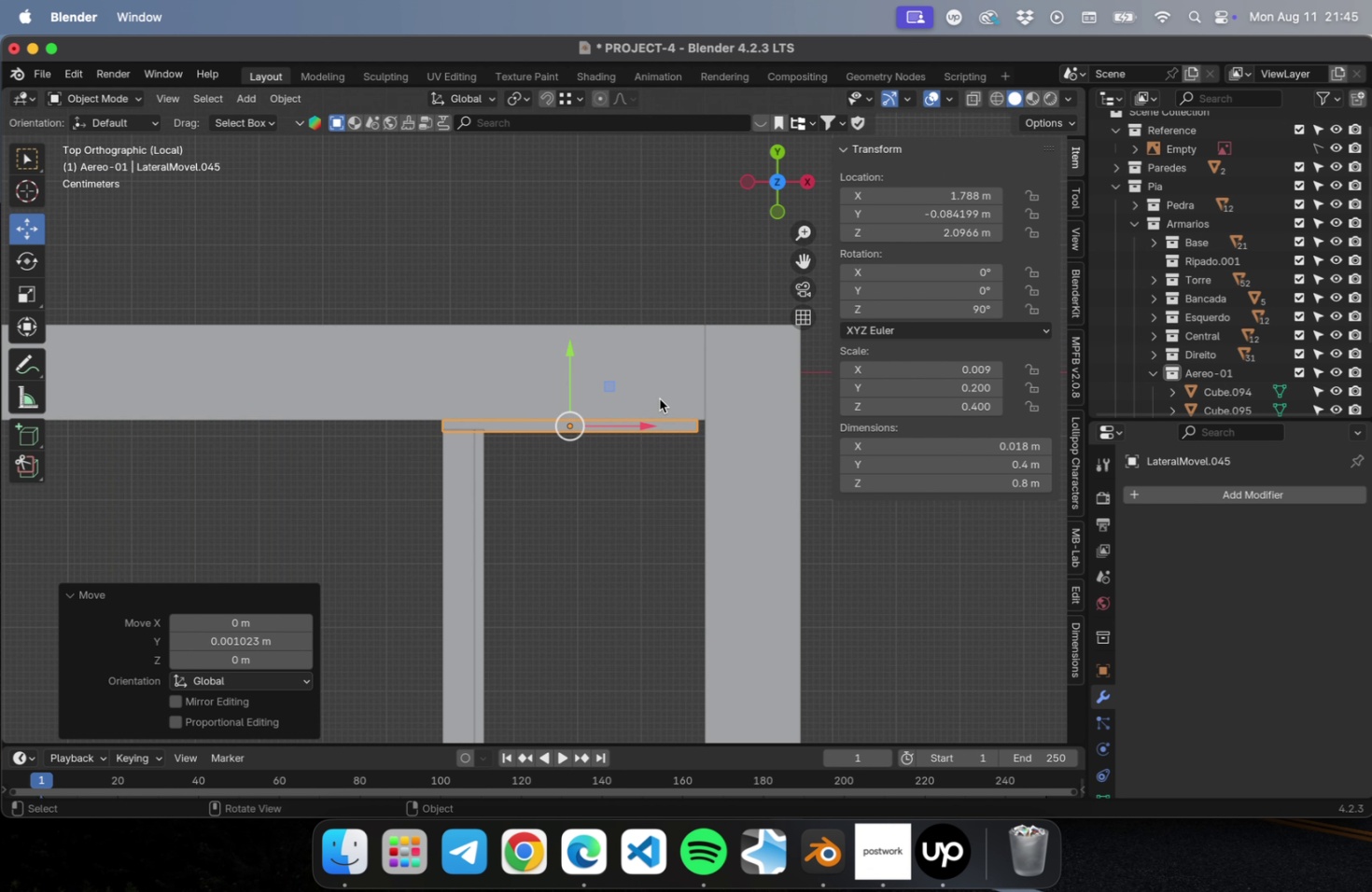 
key(Meta+CommandLeft)
 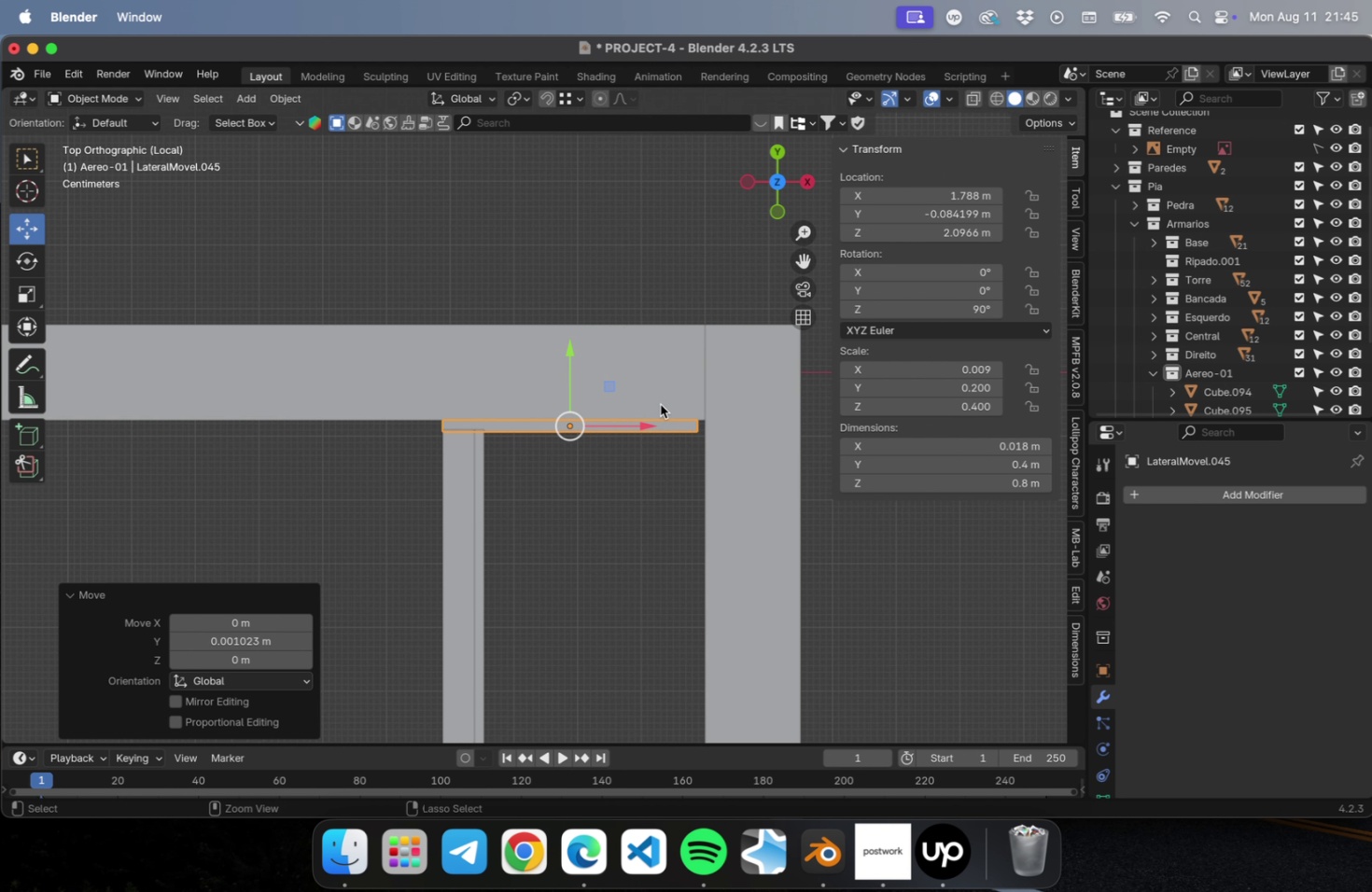 
key(Meta+S)
 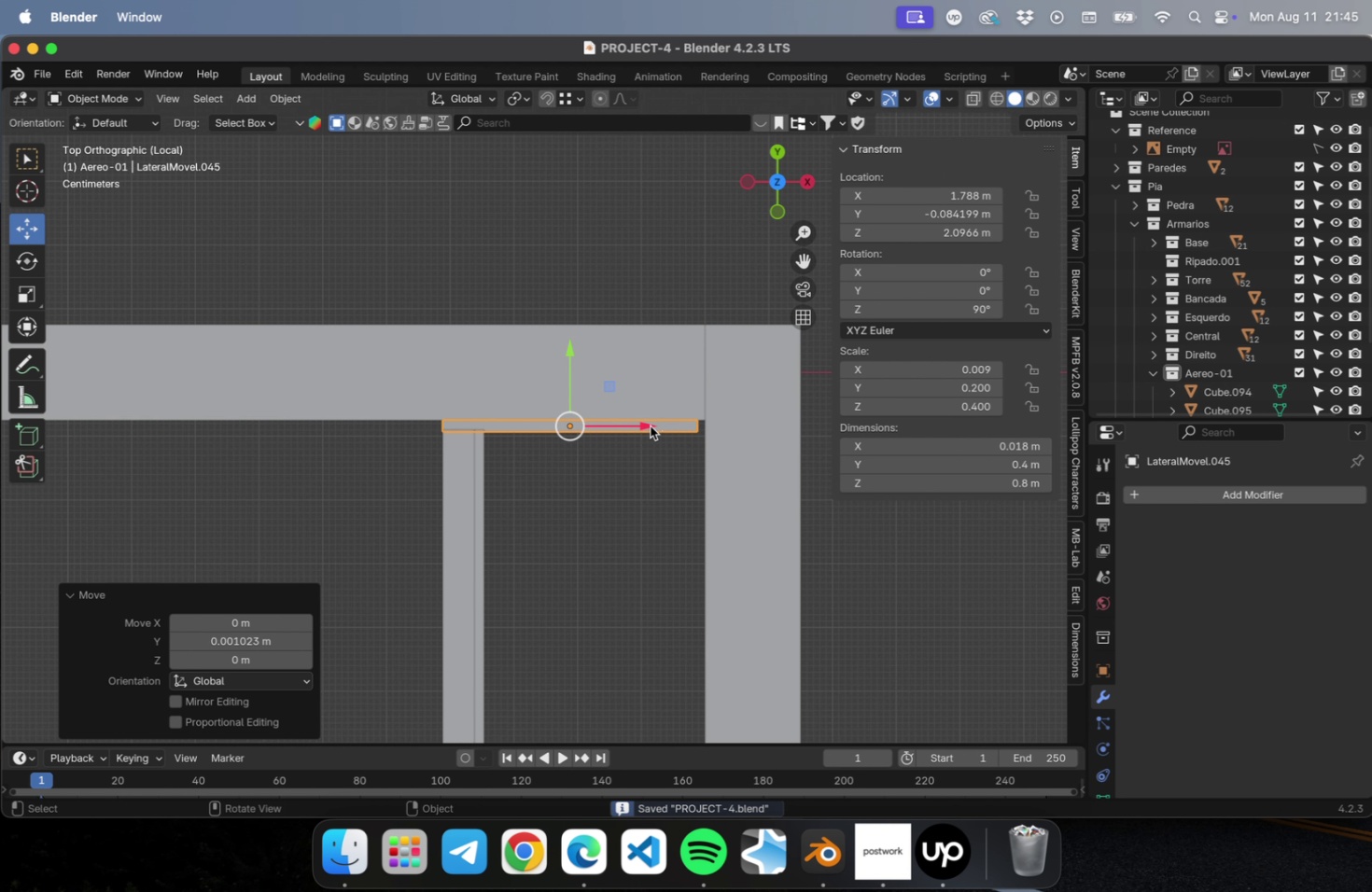 
scroll: coordinate [647, 448], scroll_direction: down, amount: 22.0
 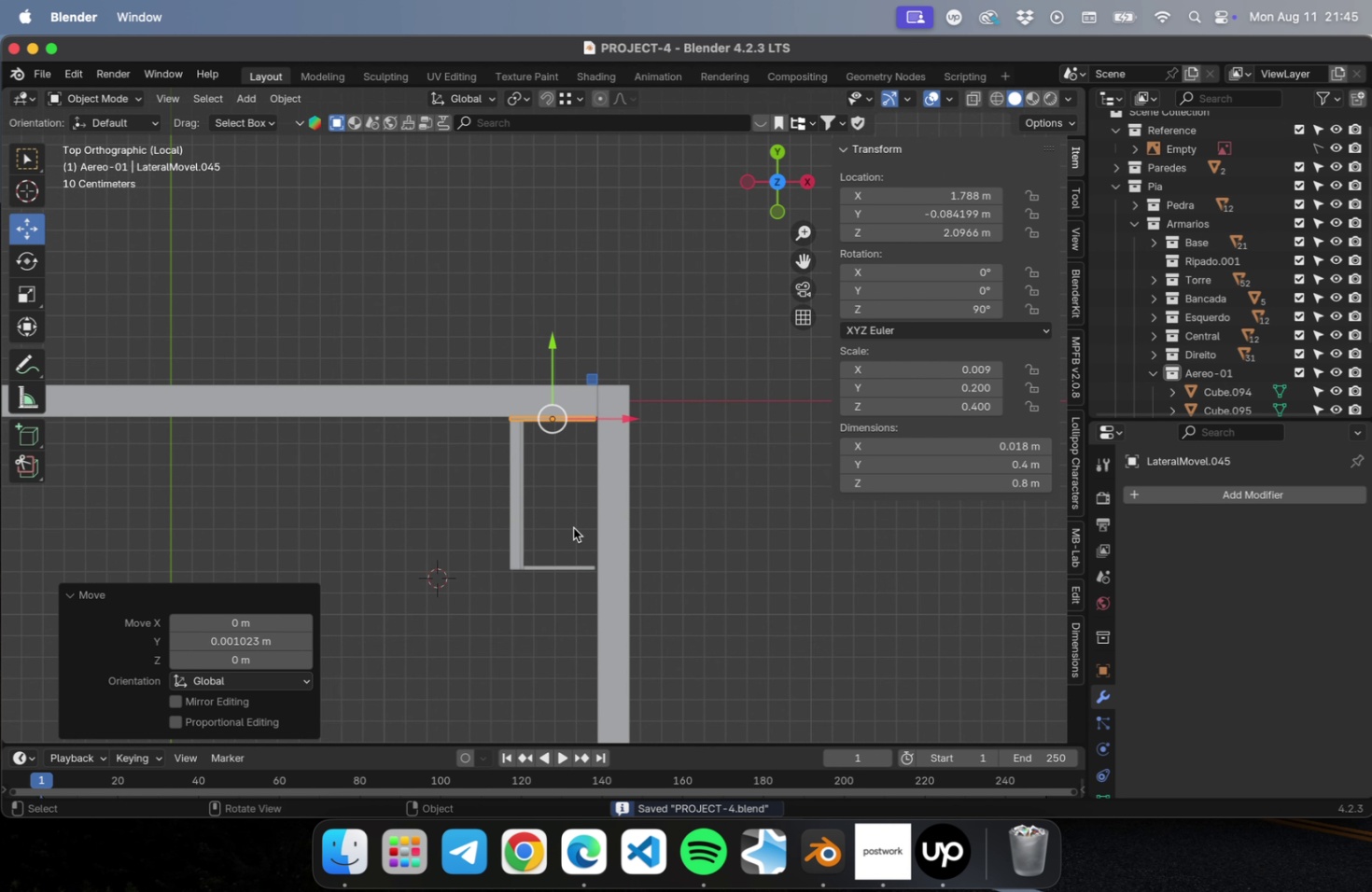 
left_click_drag(start_coordinate=[513, 520], to_coordinate=[557, 640])
 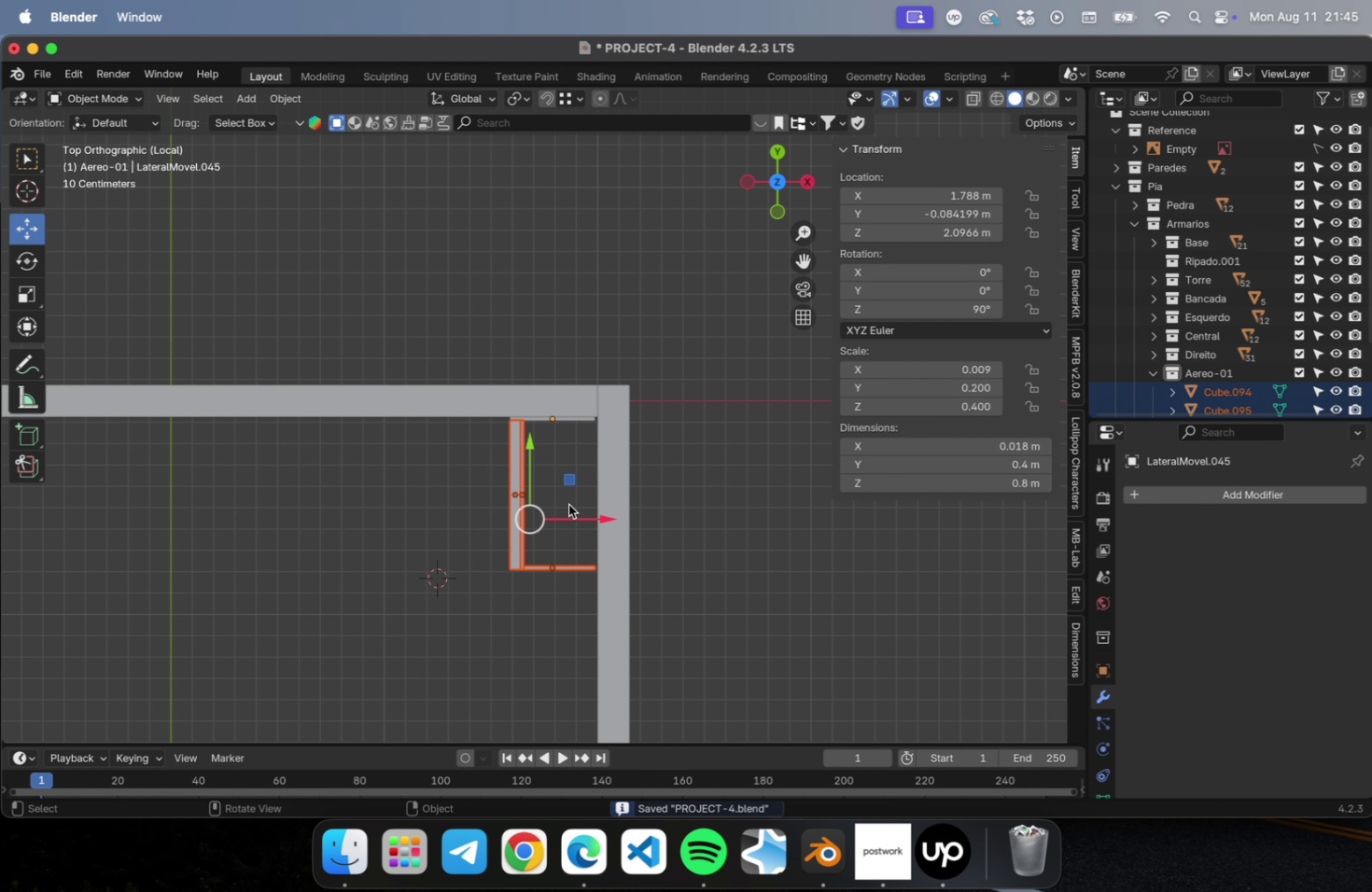 
left_click_drag(start_coordinate=[567, 498], to_coordinate=[487, 606])
 